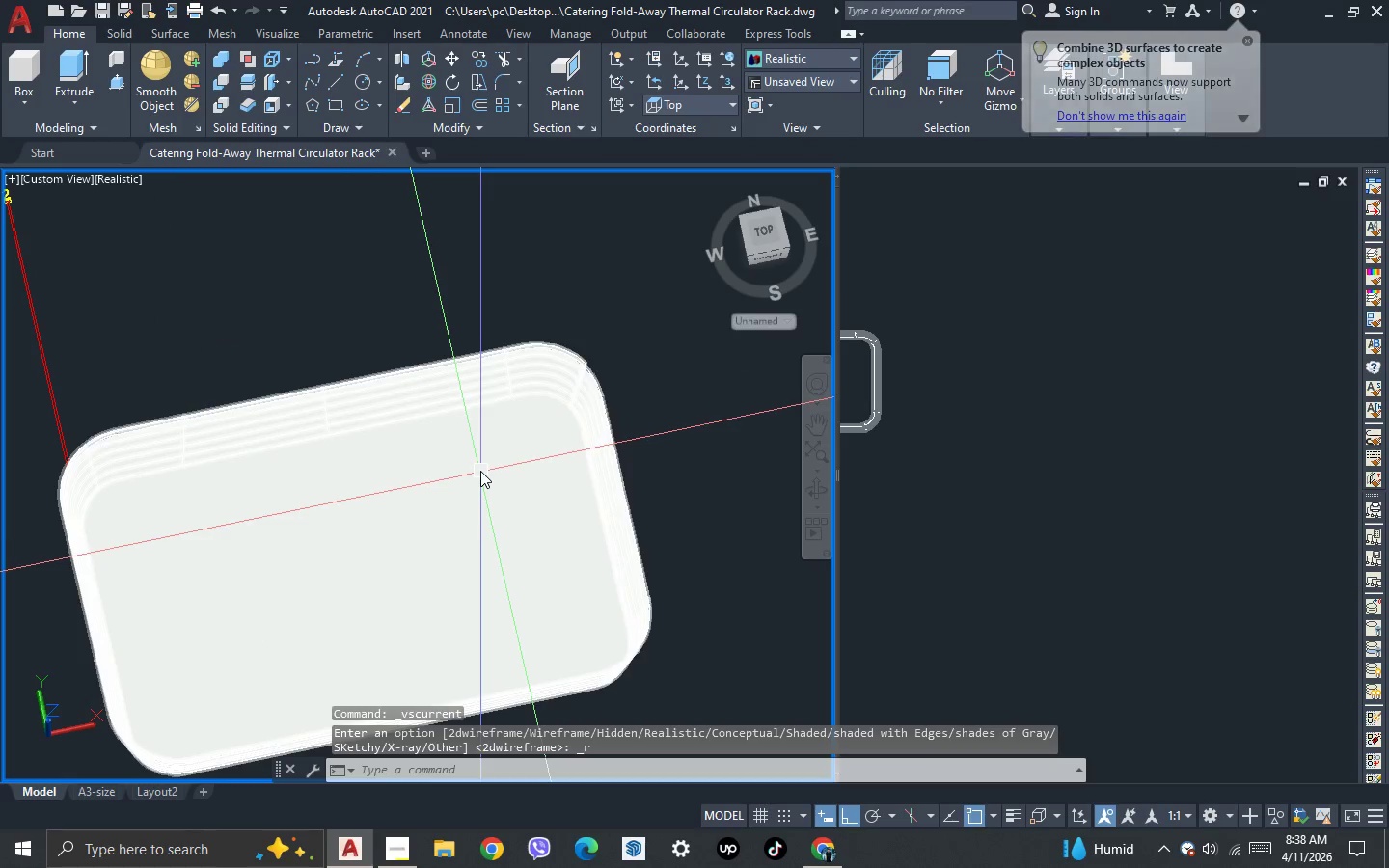 
key(3)
 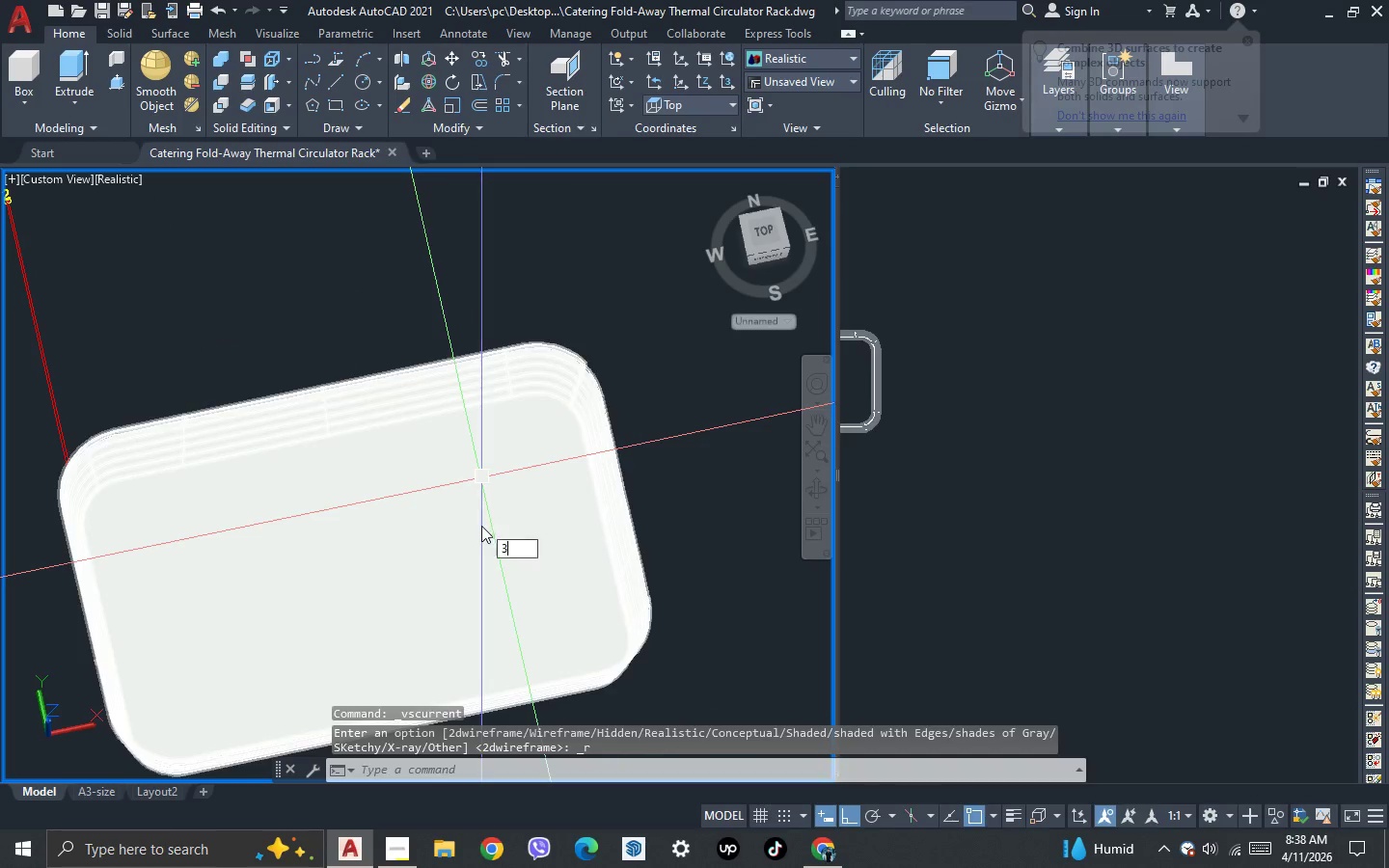 
key(Space)
 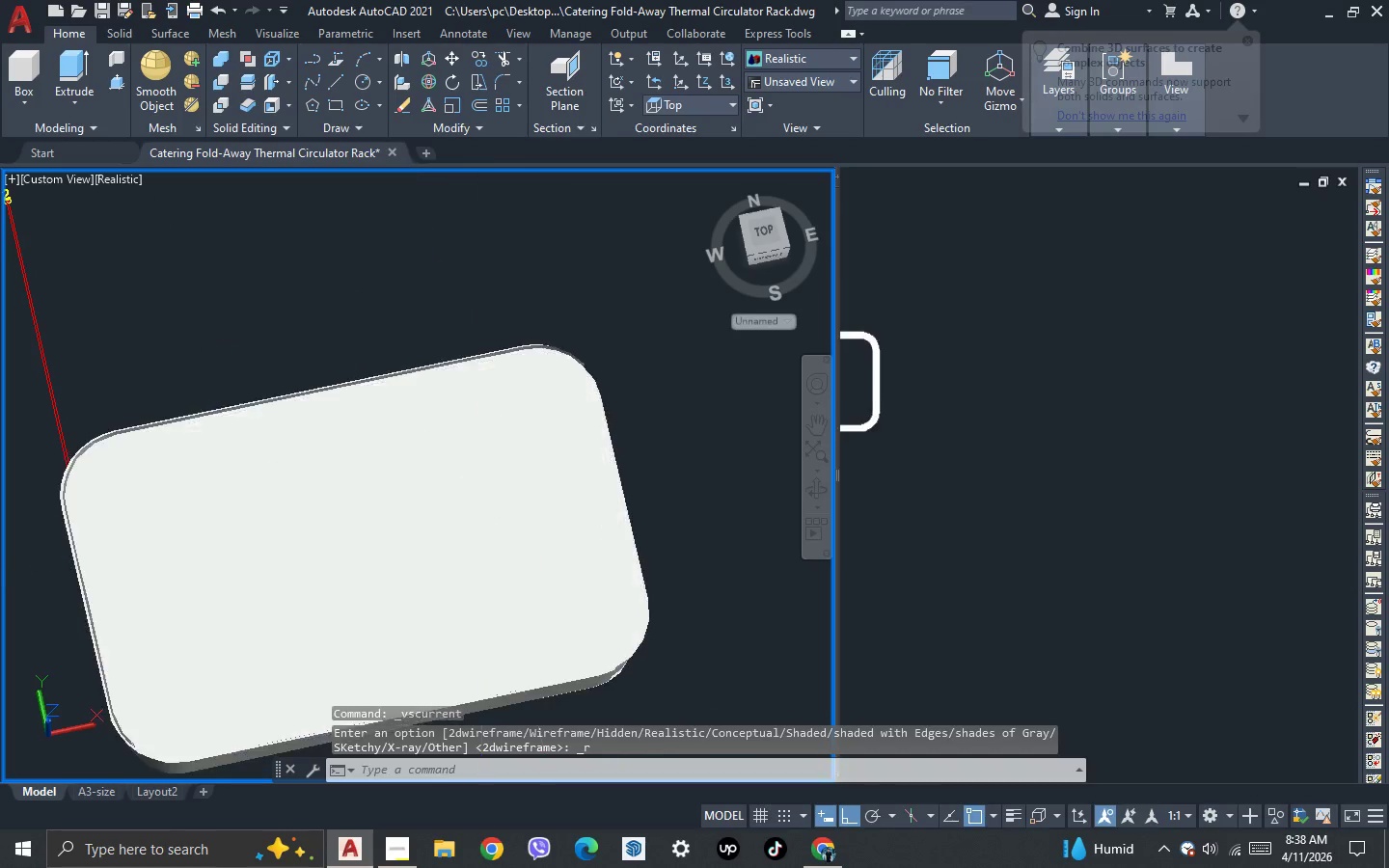 
left_click_drag(start_coordinate=[481, 526], to_coordinate=[500, 431])
 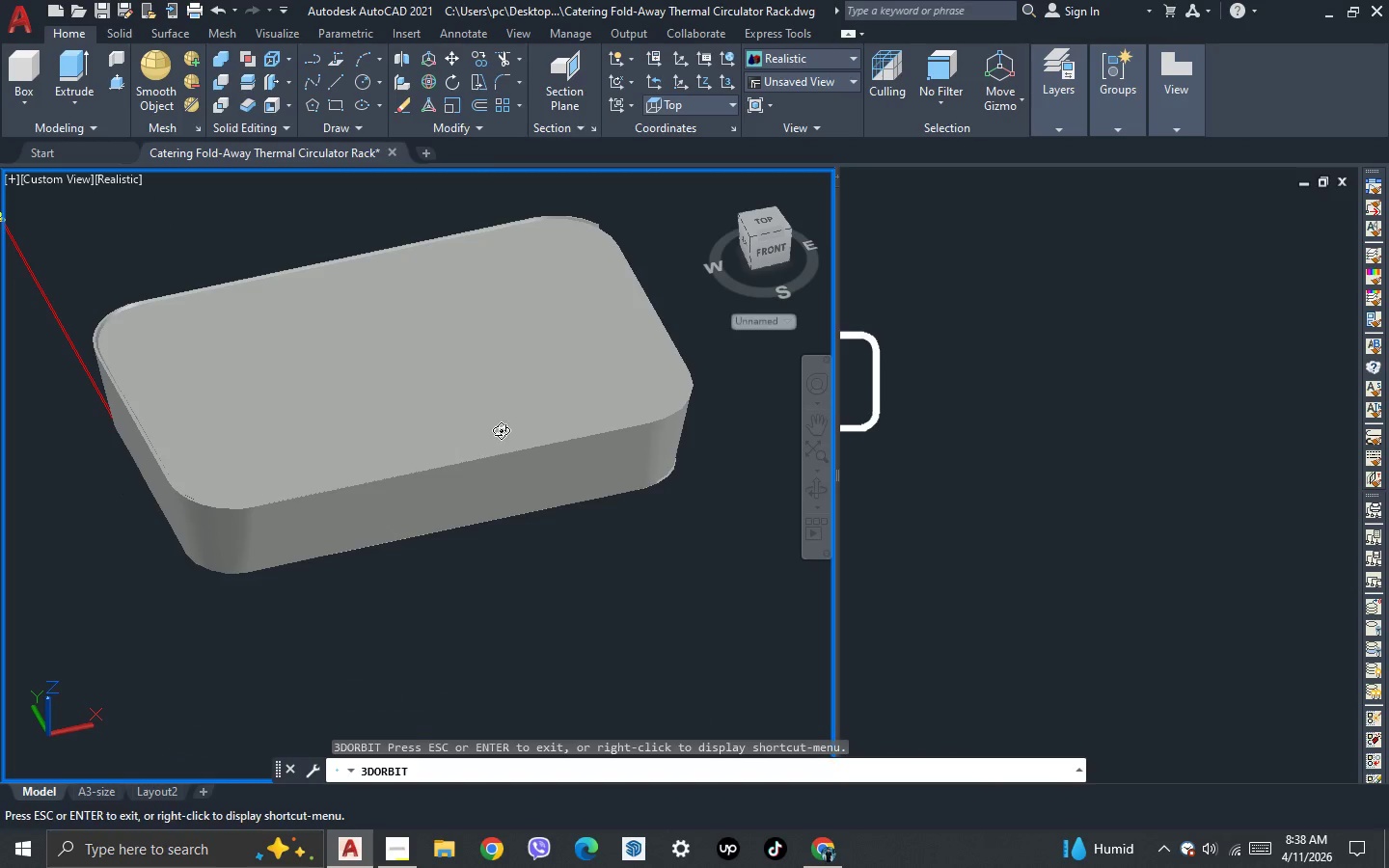 
key(Escape)
 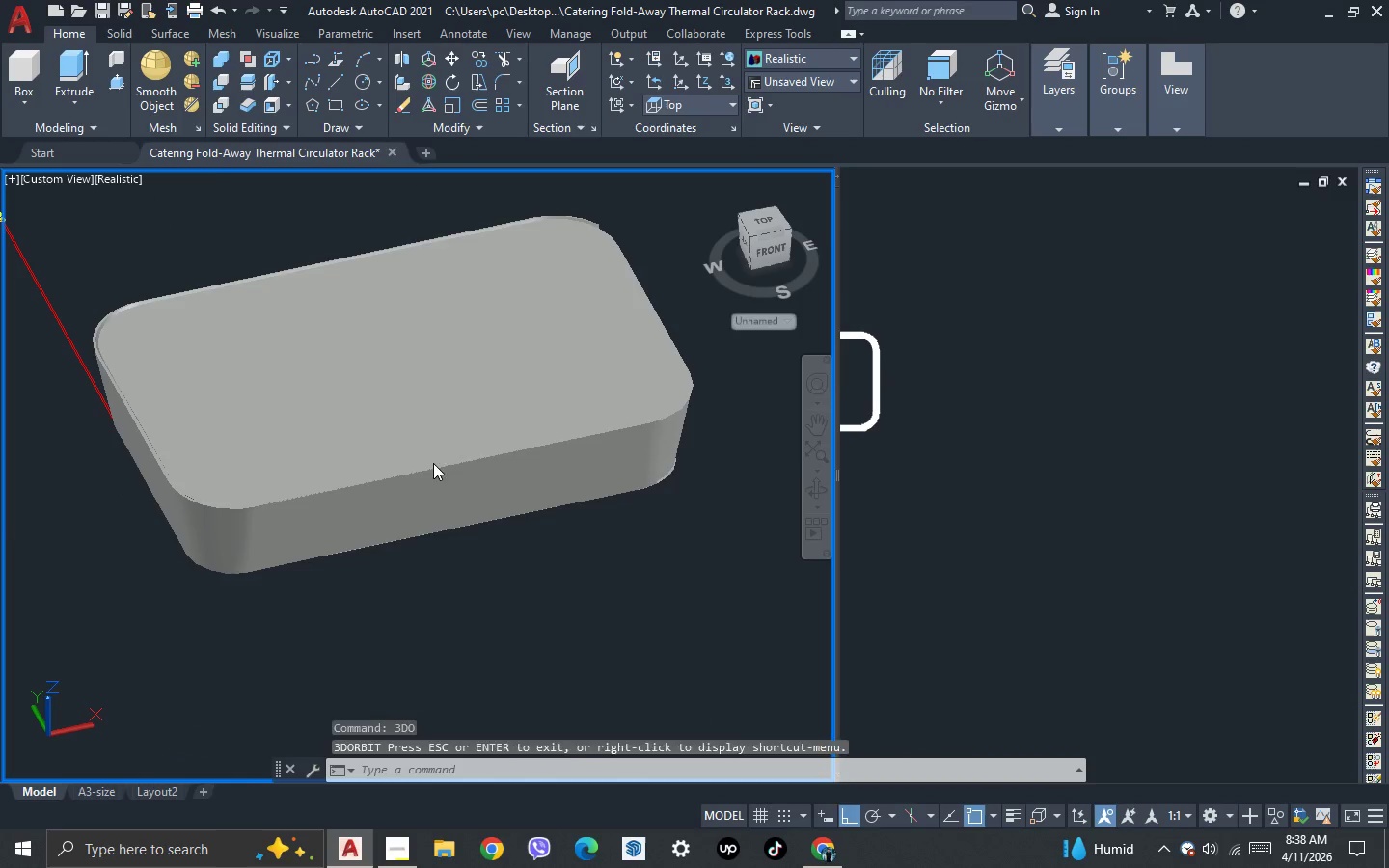 
key(Escape)
 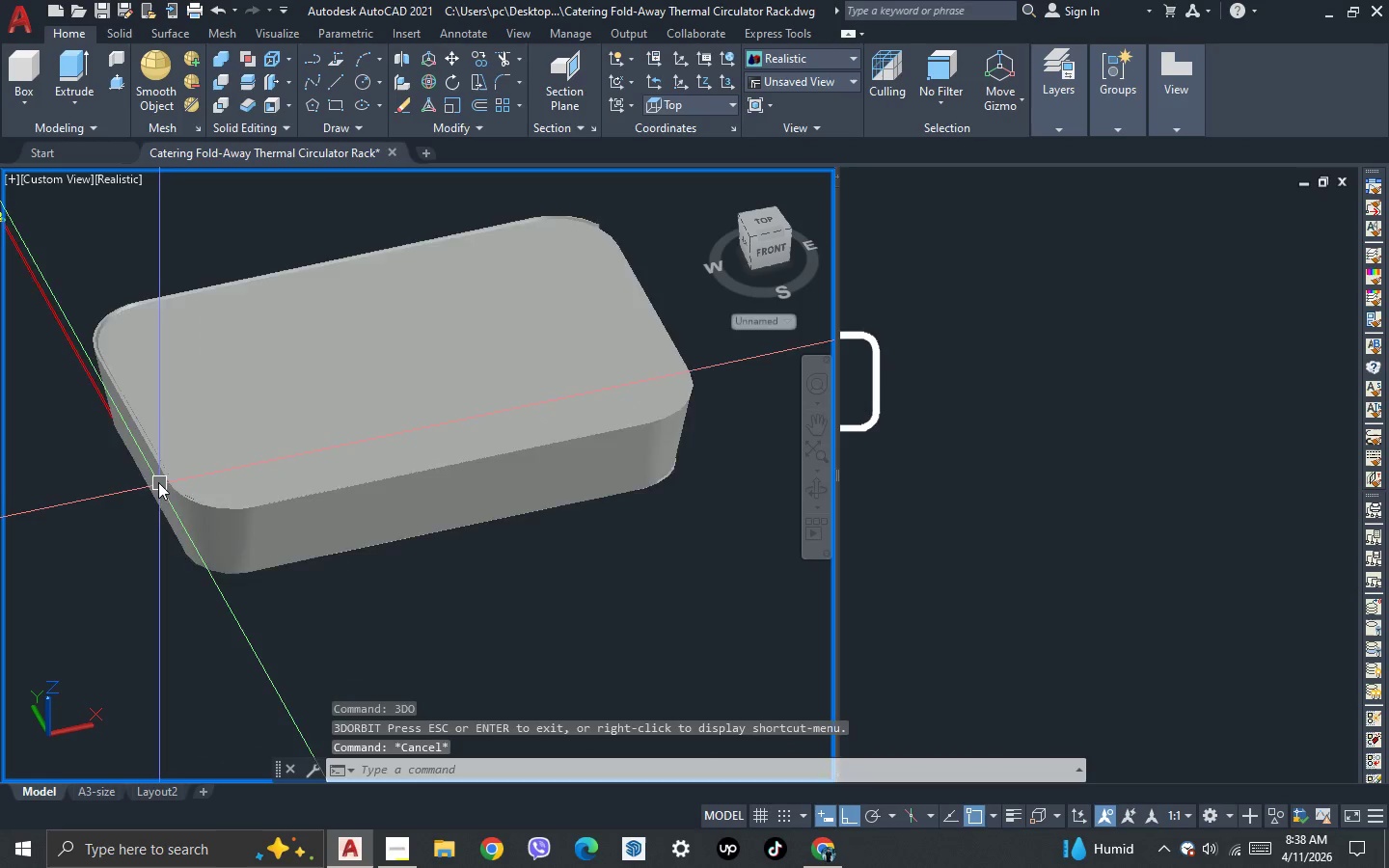 
left_click([294, 412])
 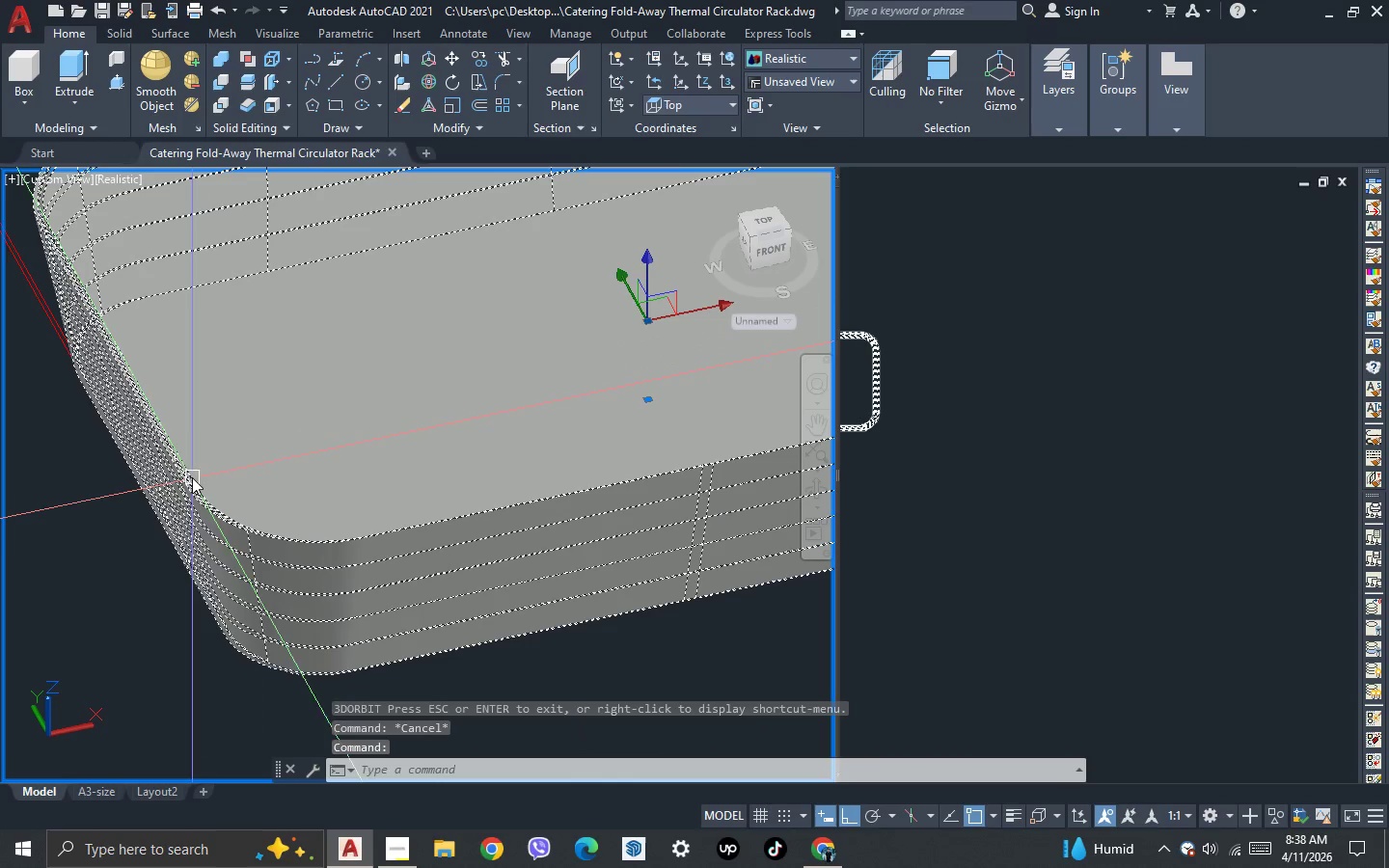 
scroll: coordinate [150, 477], scroll_direction: up, amount: 2.0
 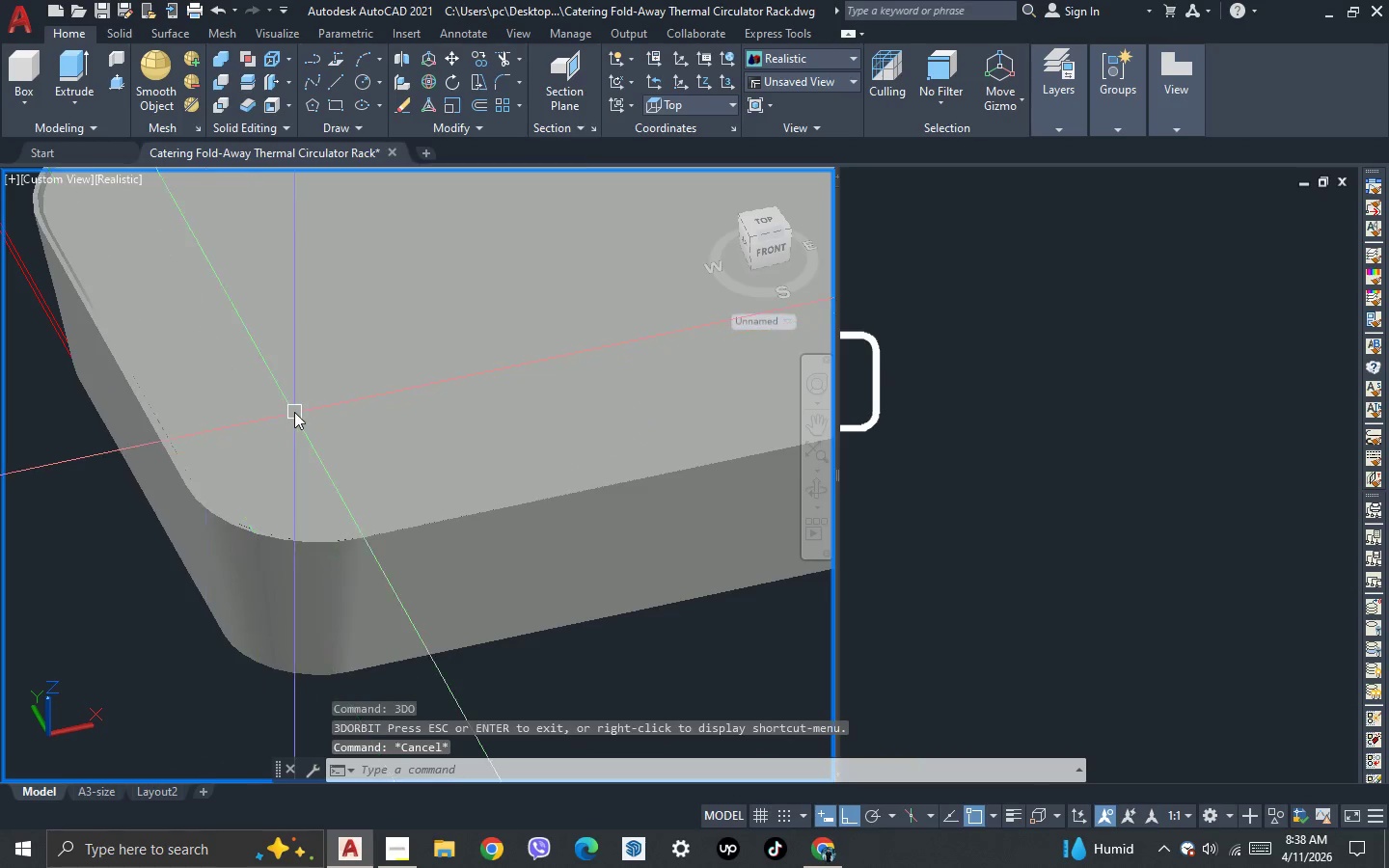 
key(Escape)
type(su )
 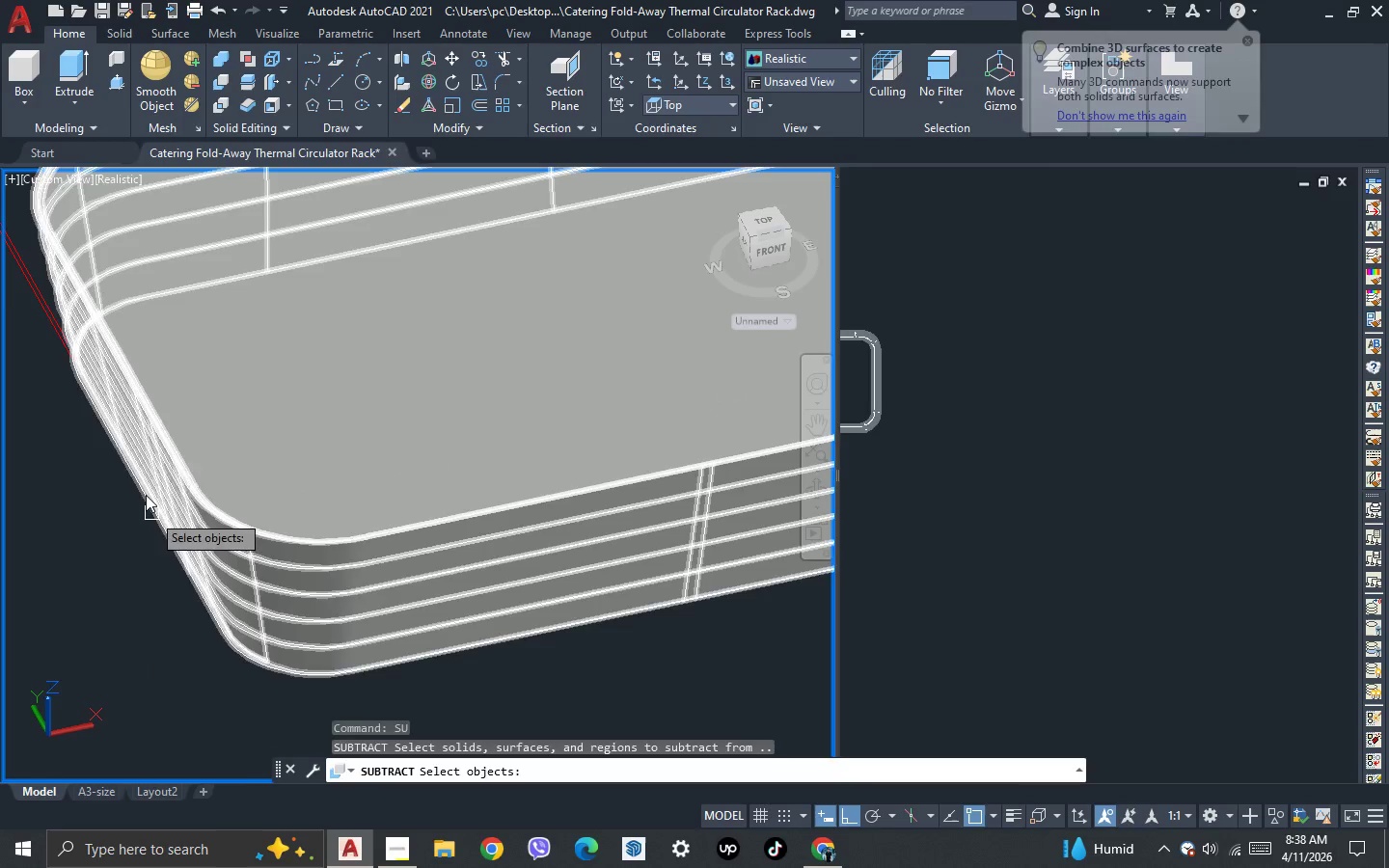 
key(Escape)
type(su )
 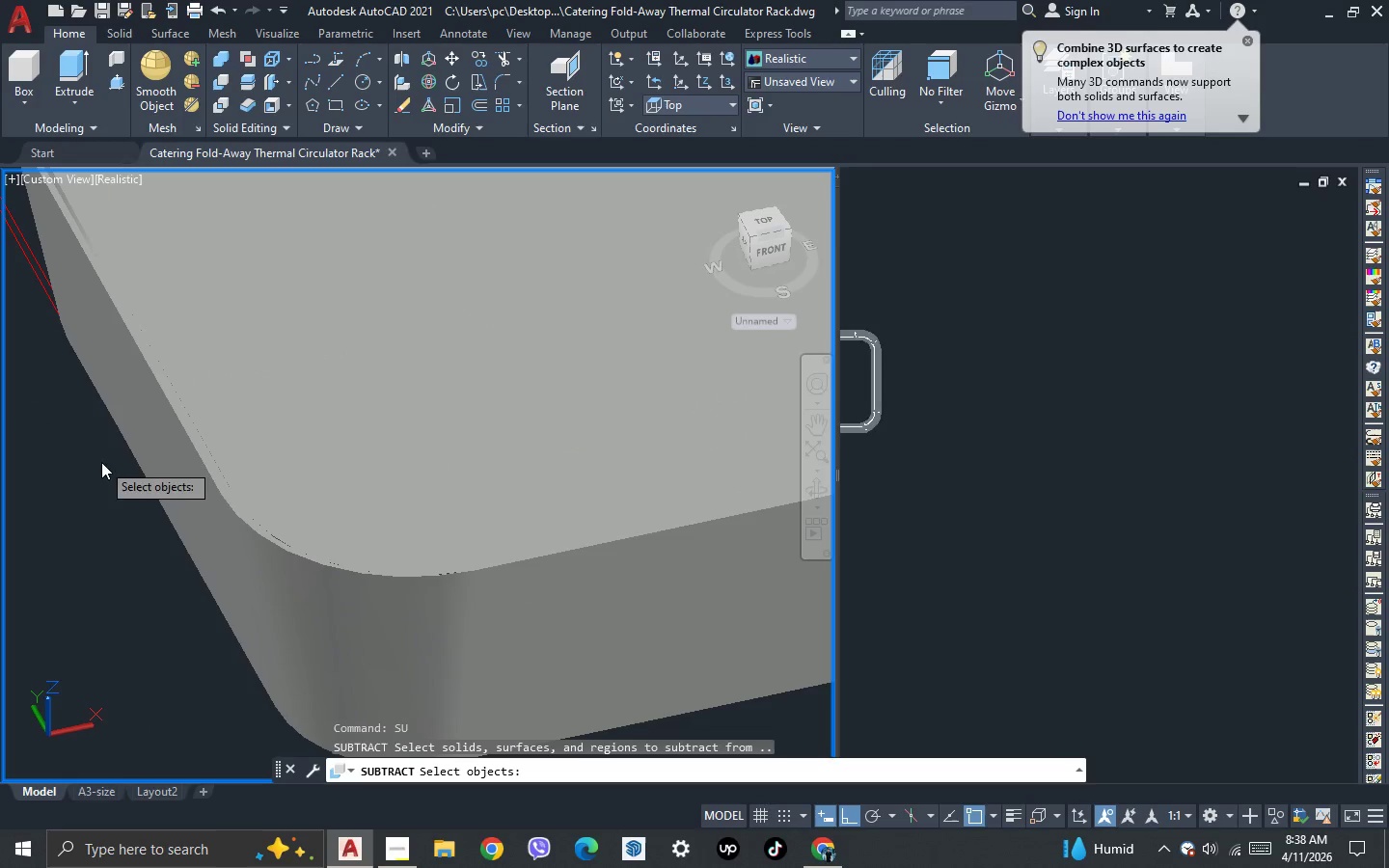 
scroll: coordinate [101, 462], scroll_direction: up, amount: 1.0
 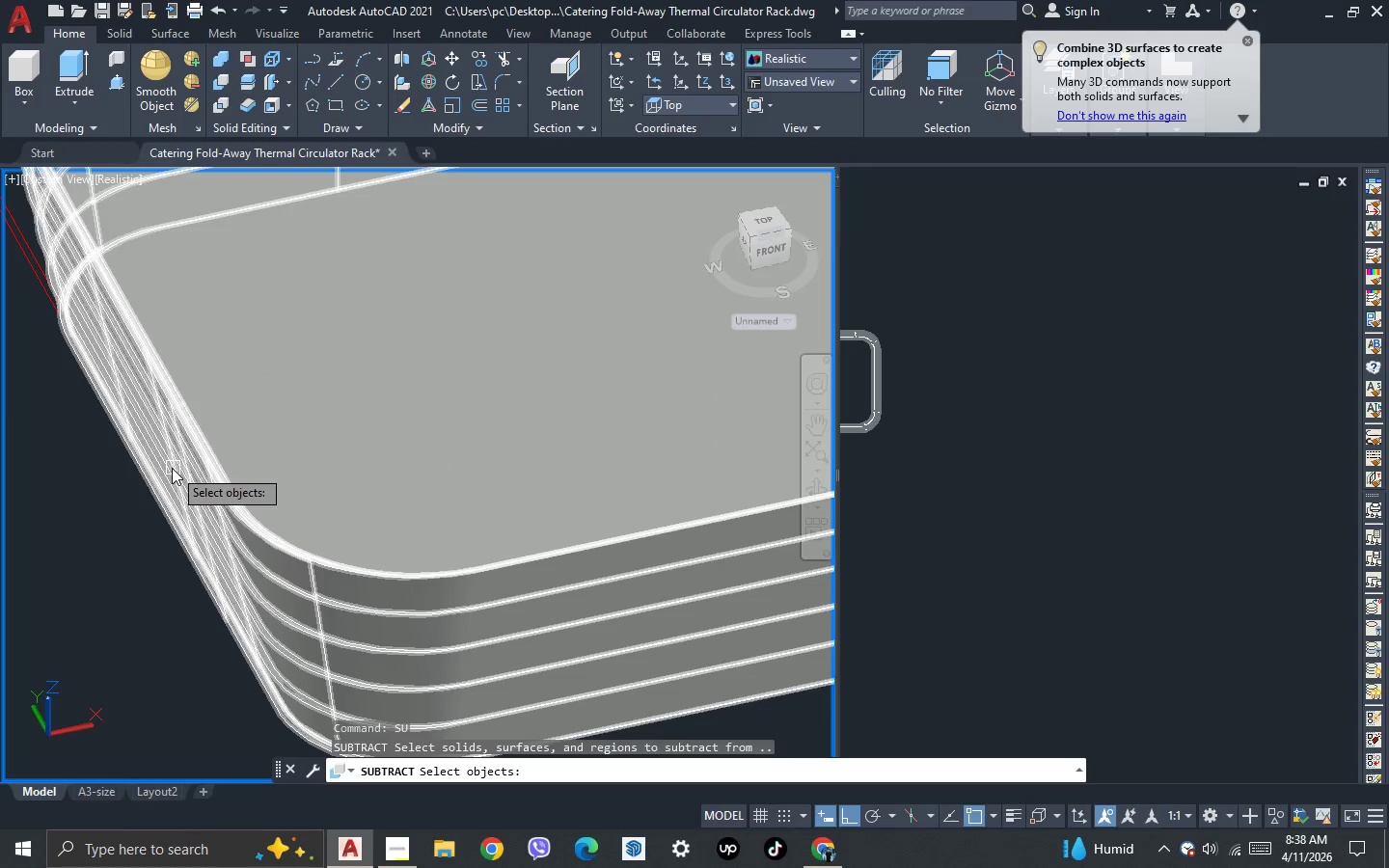 
left_click([171, 468])
 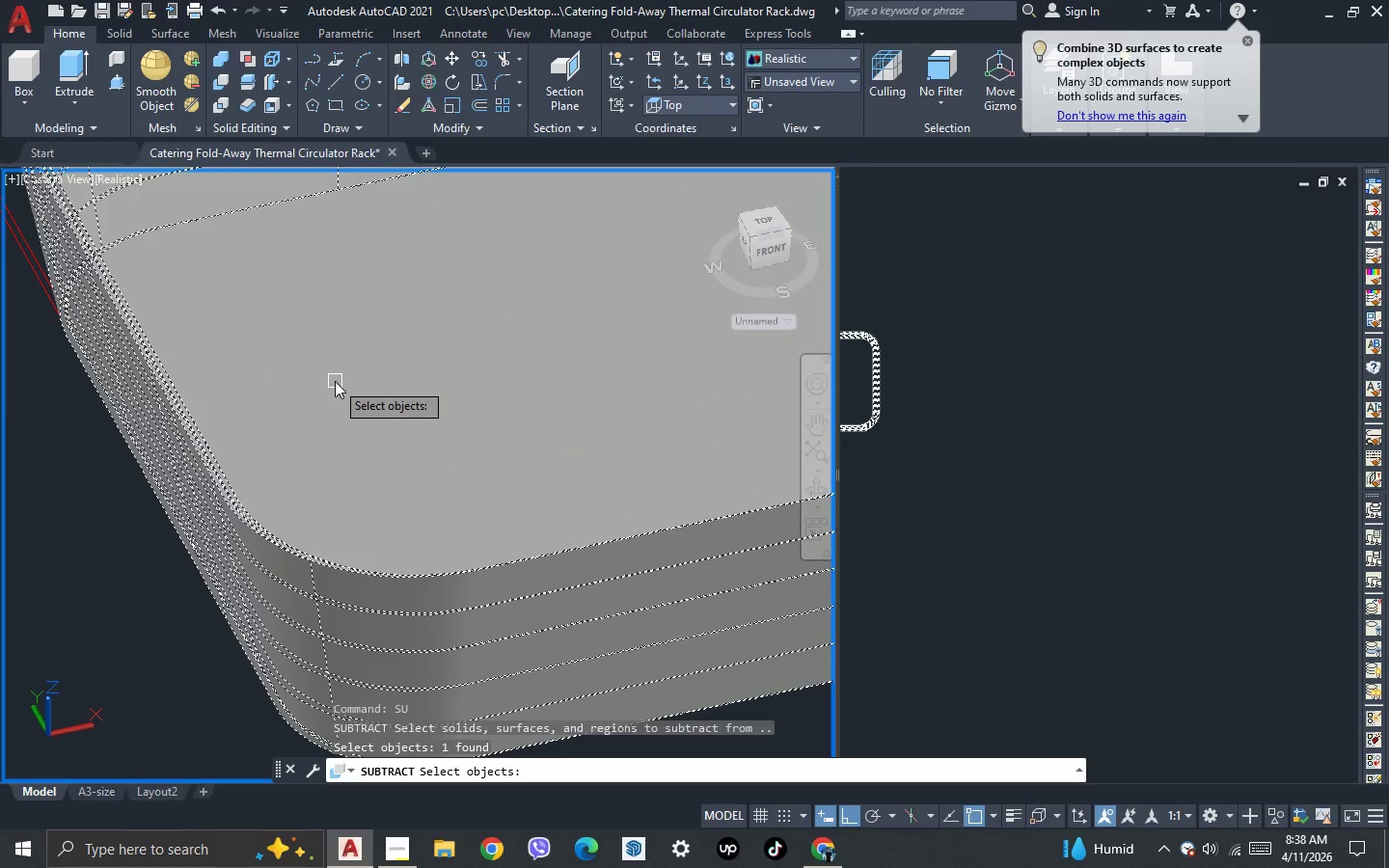 
key(Space)
 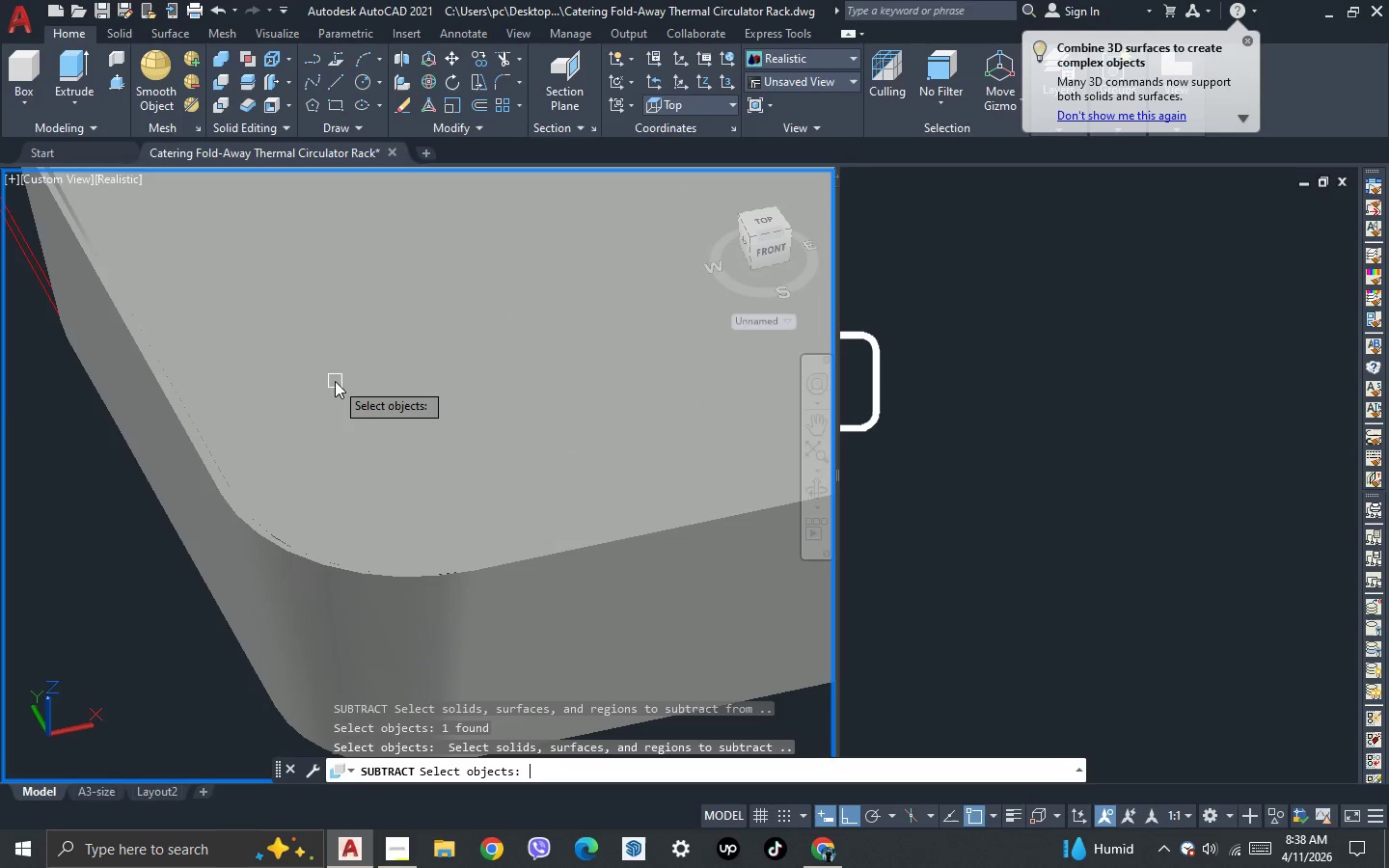 
left_click([335, 381])
 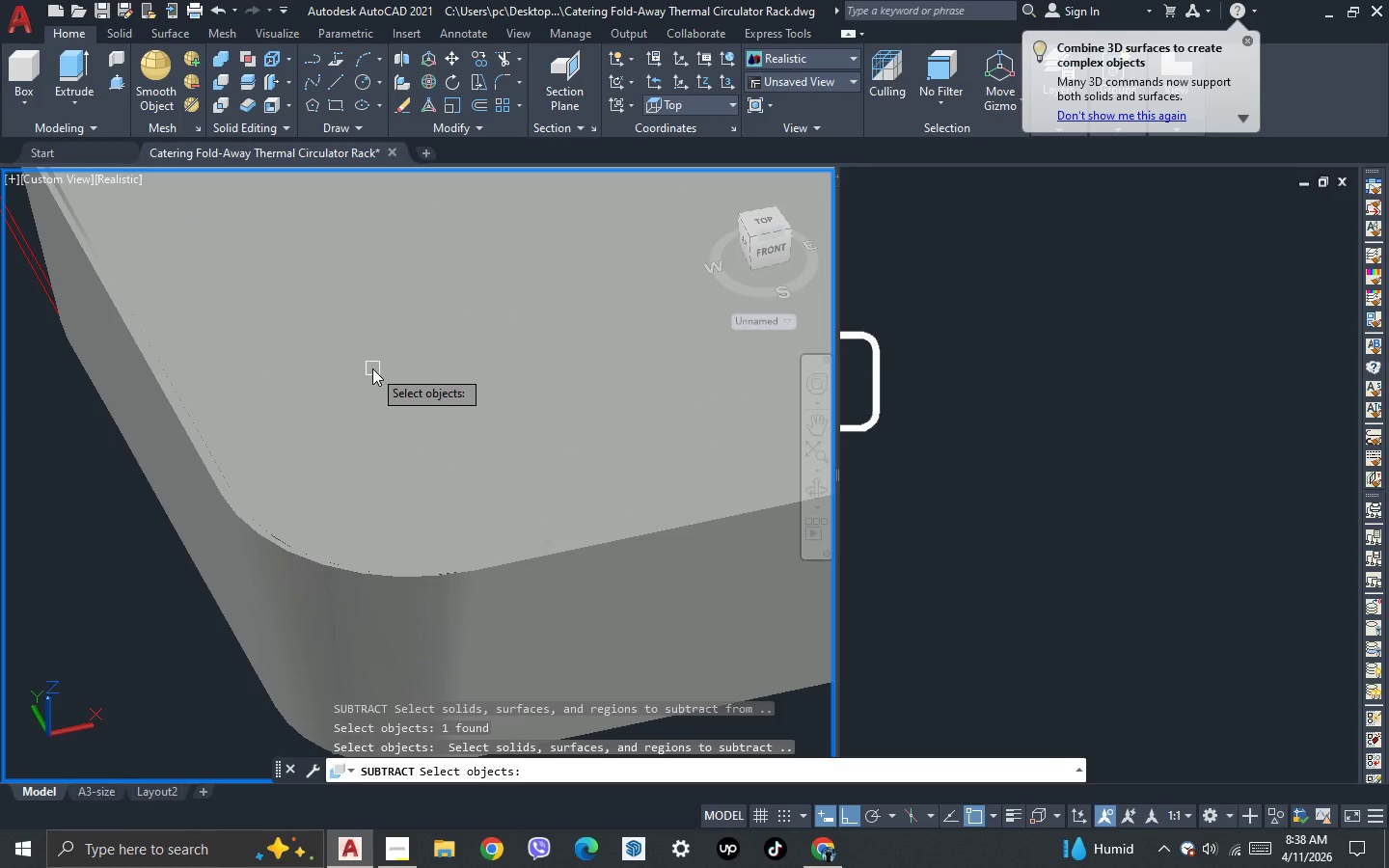 
left_click([369, 368])
 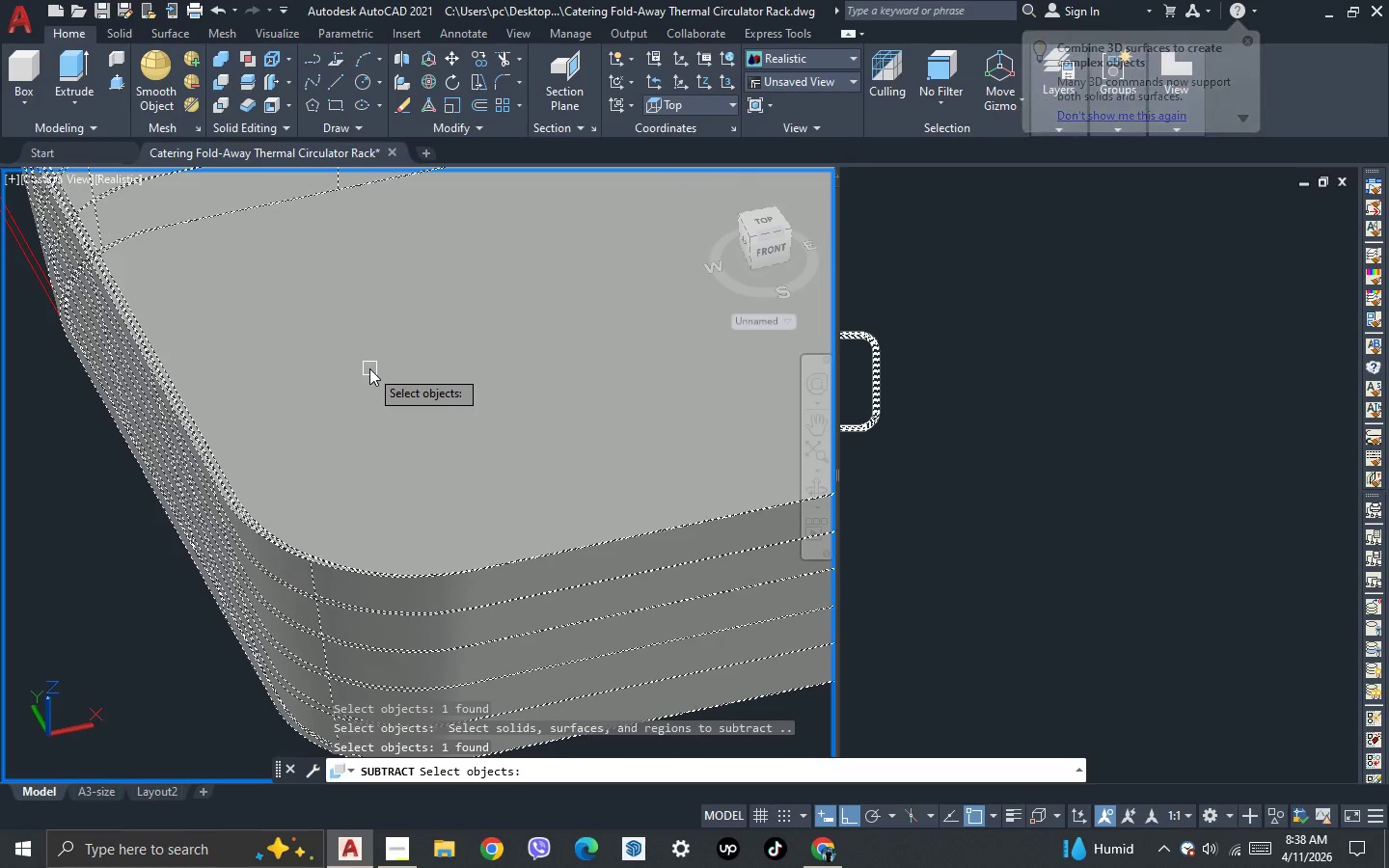 
key(Space)
 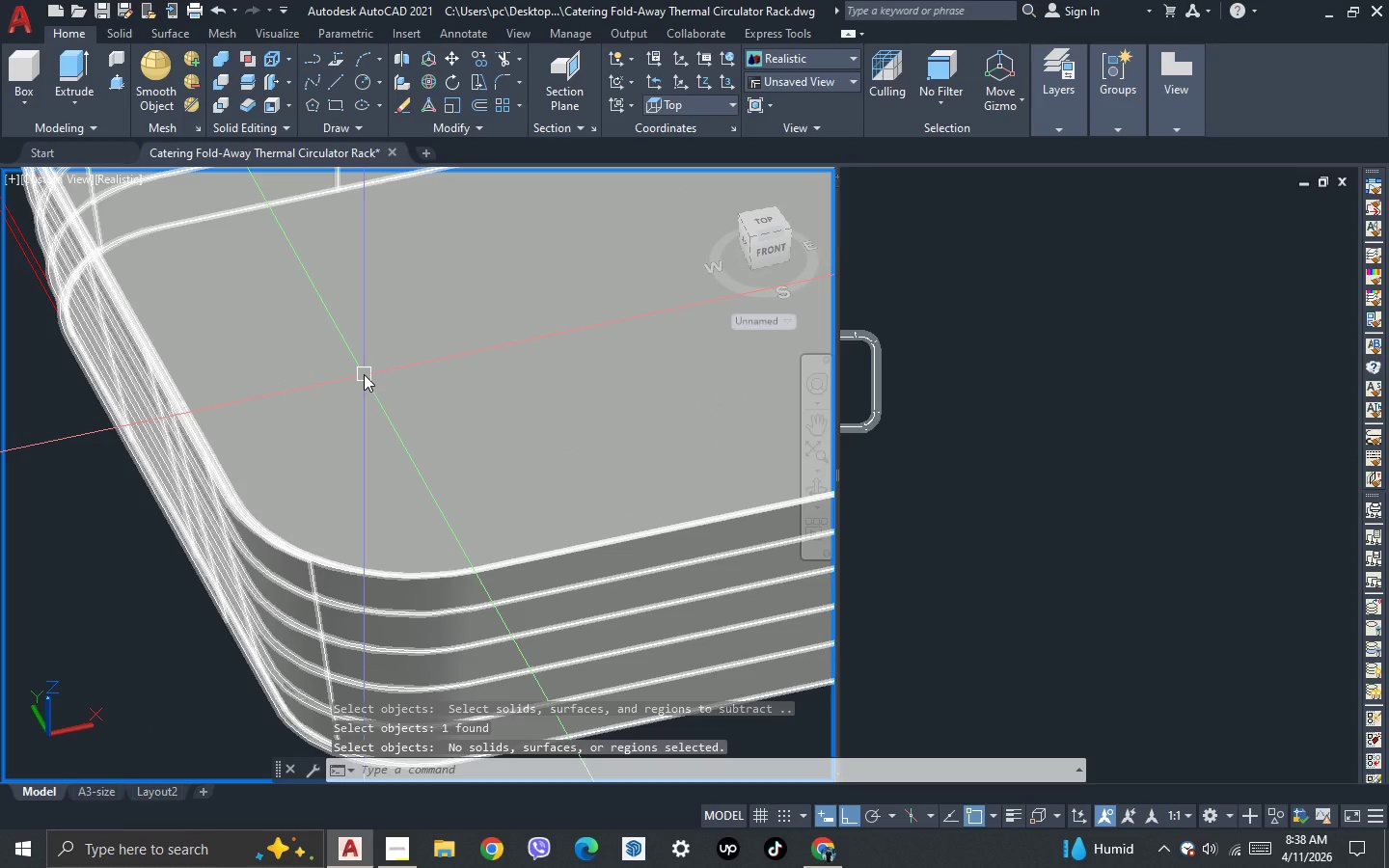 
scroll: coordinate [364, 374], scroll_direction: down, amount: 3.0
 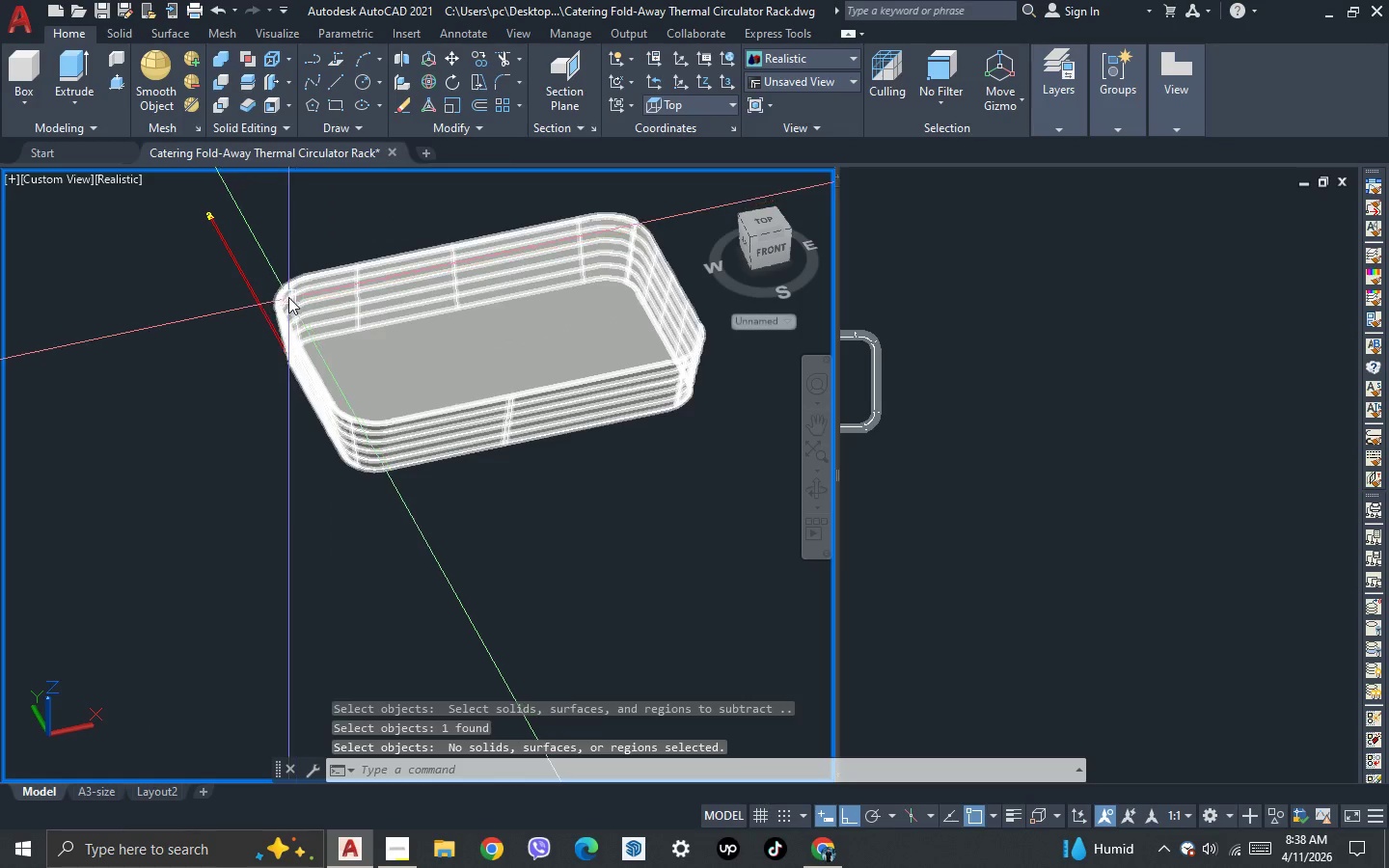 
key(Control+Z)
 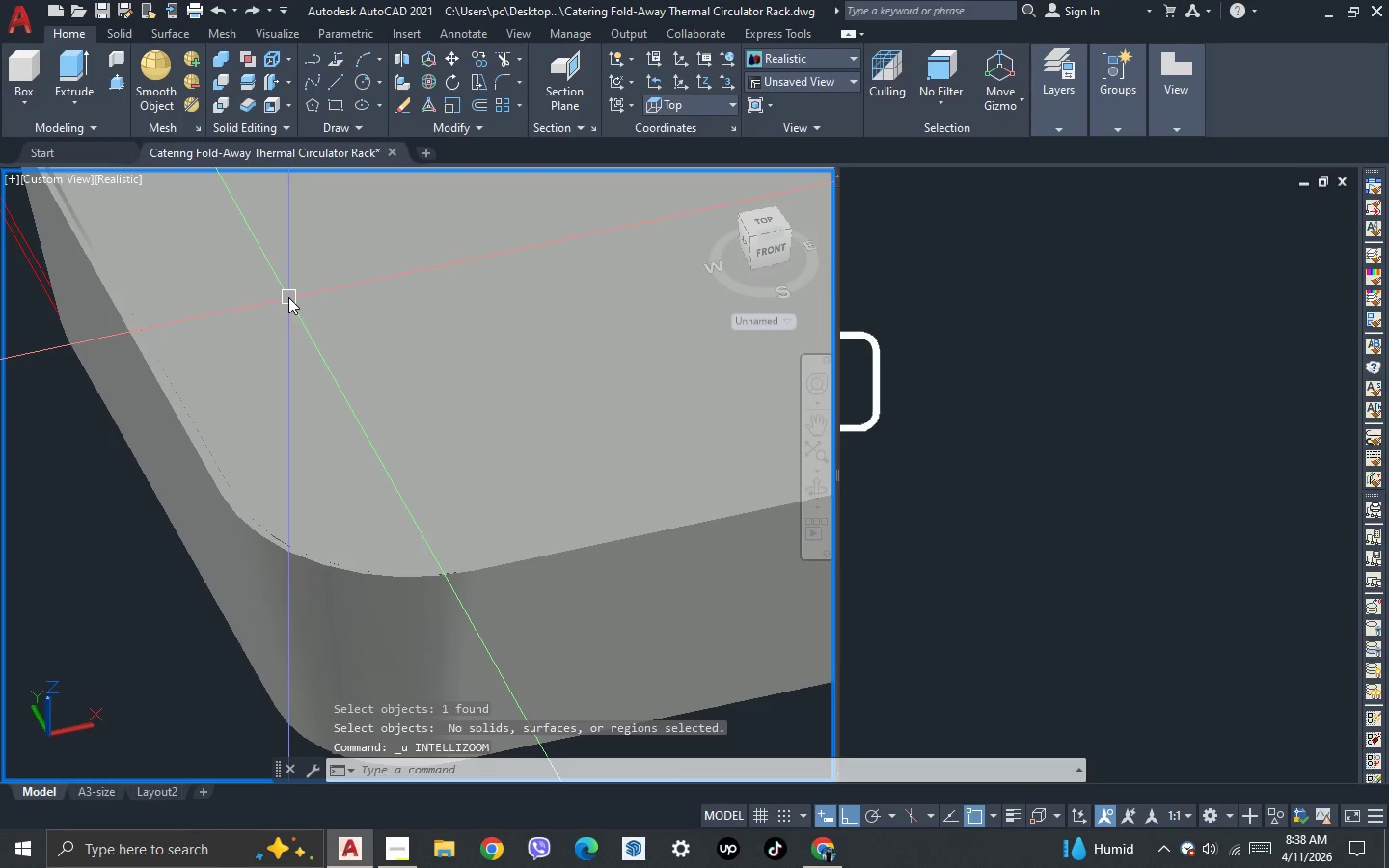 
key(Control+Z)
 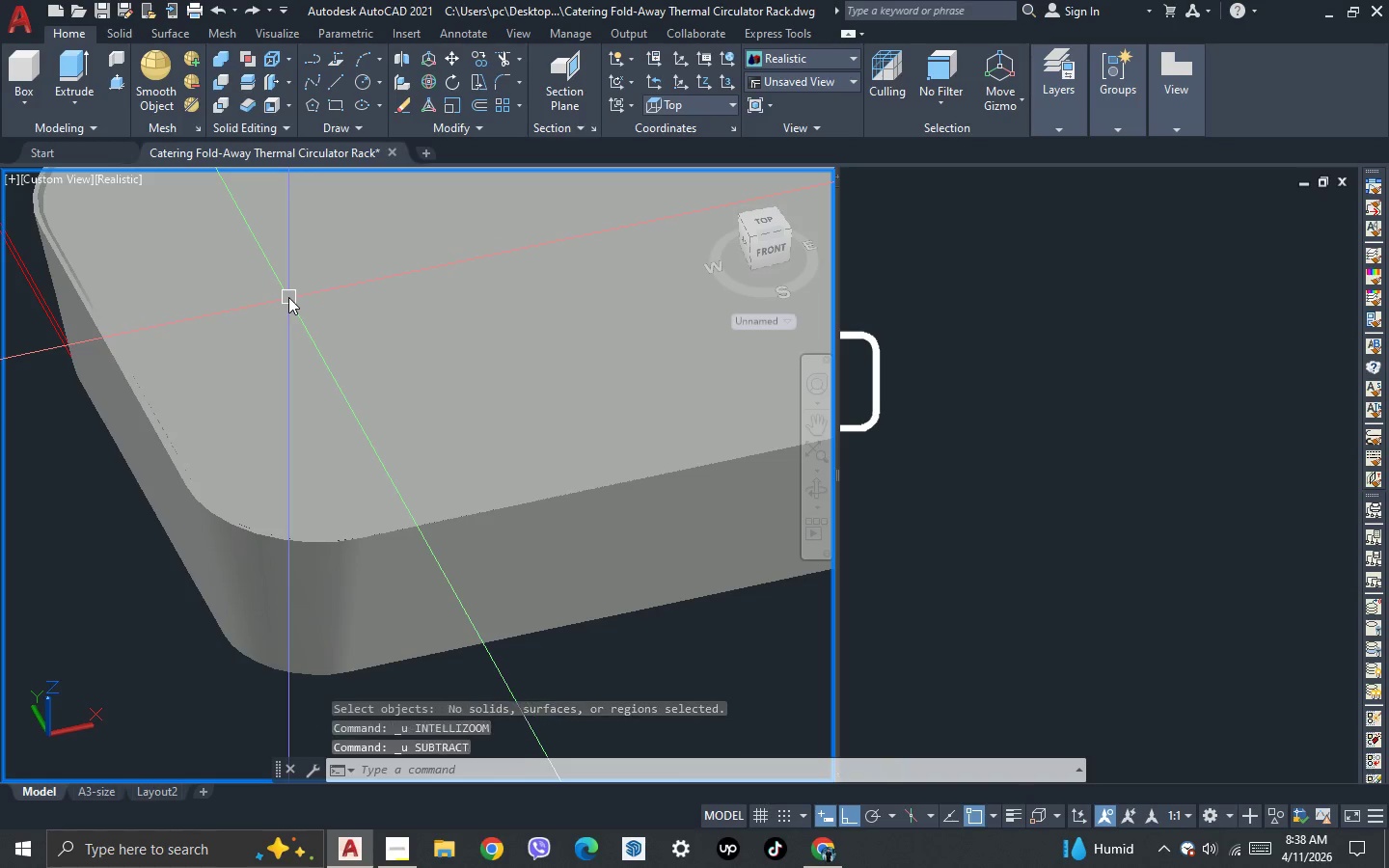 
key(Control+Z)
 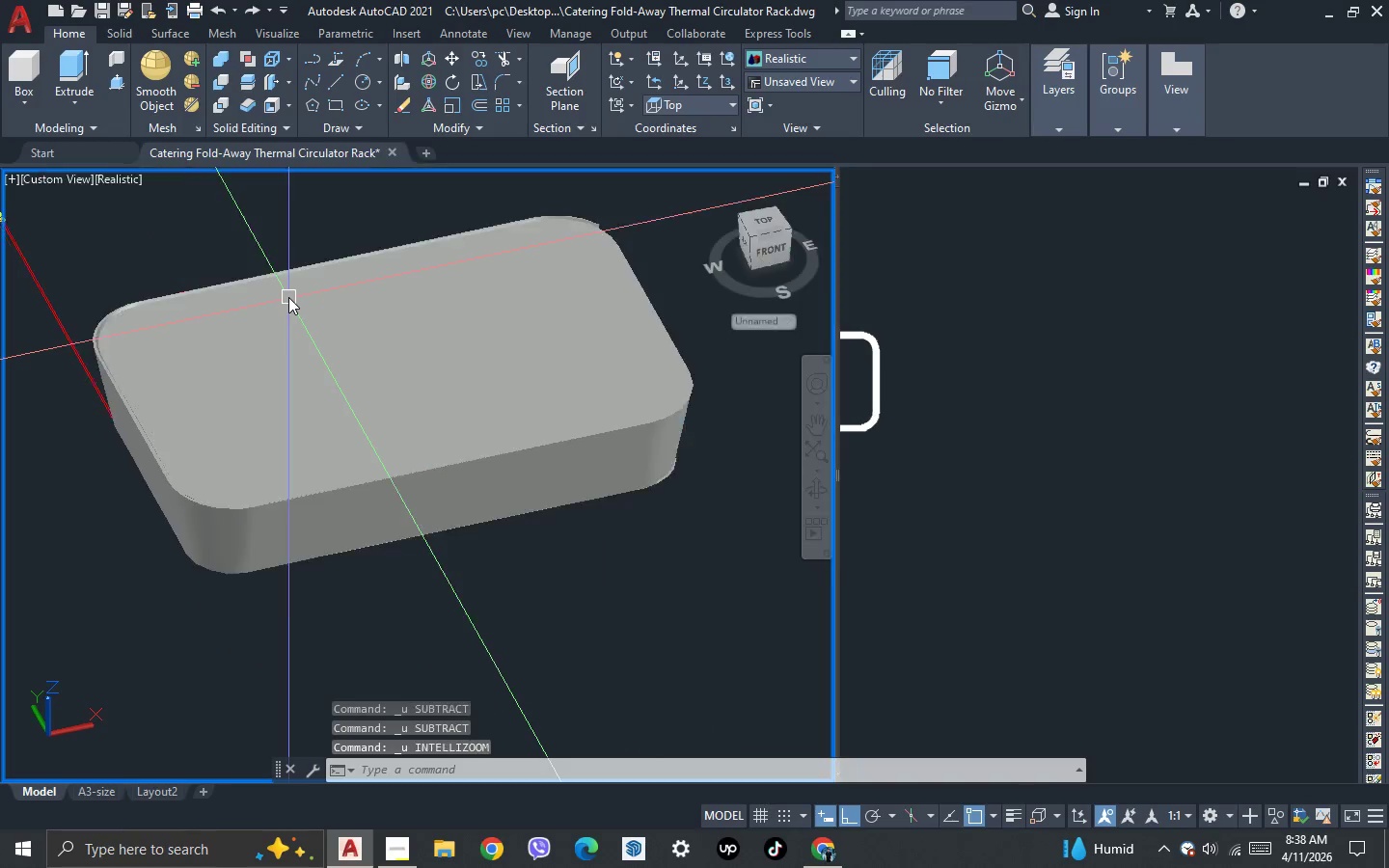 
key(Control+Z)
 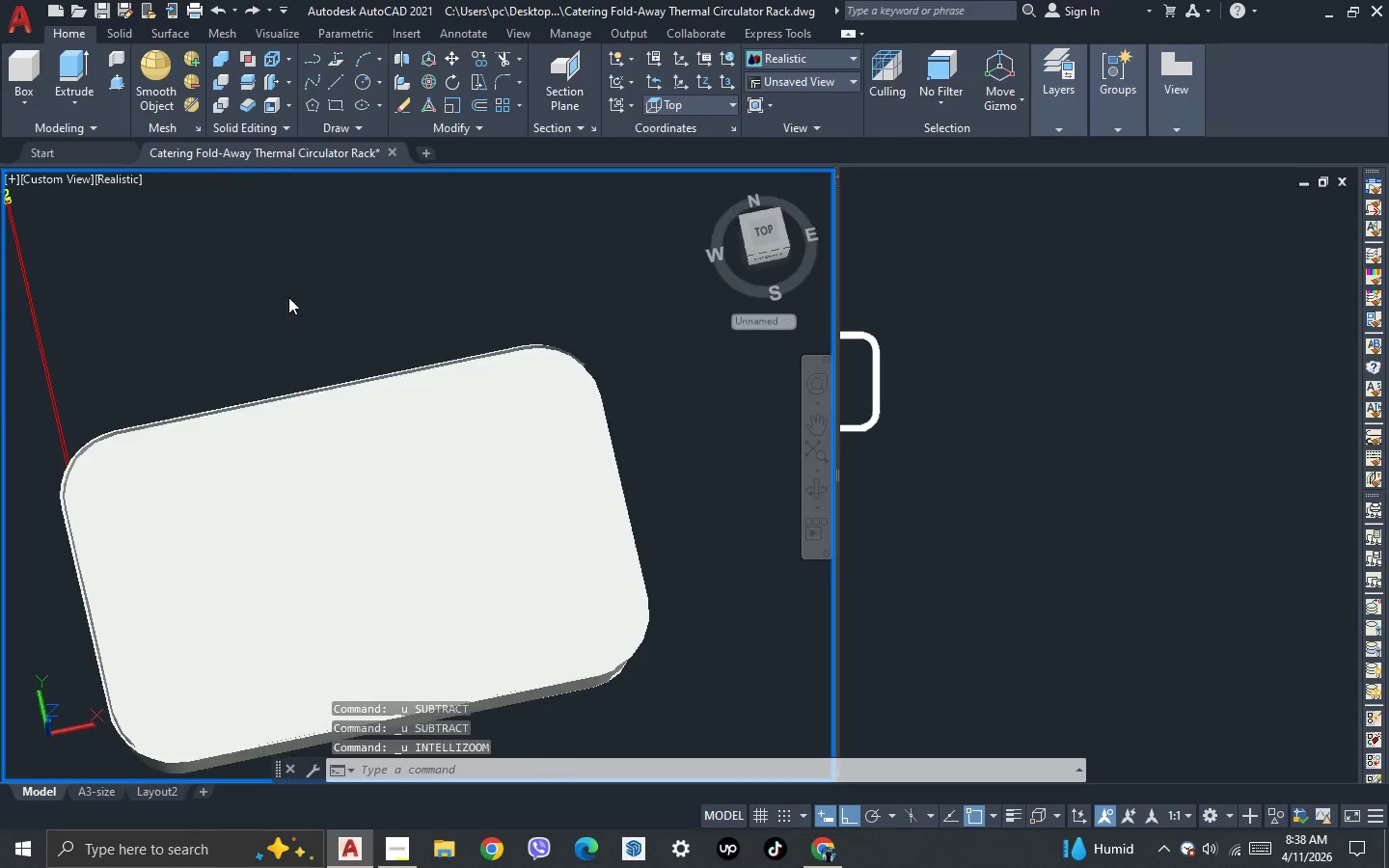 
key(Control+Z)
 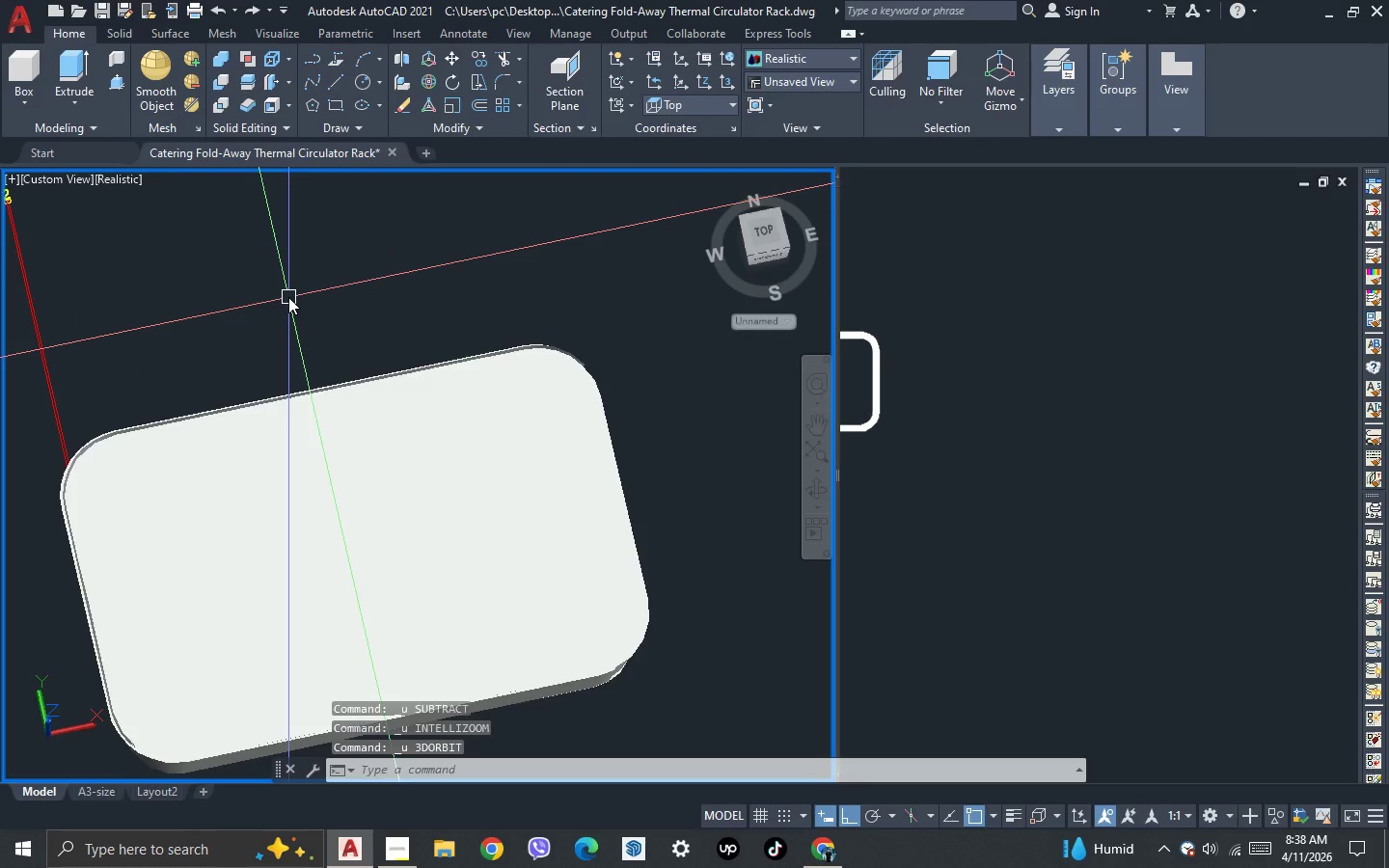 
key(Control+Z)
 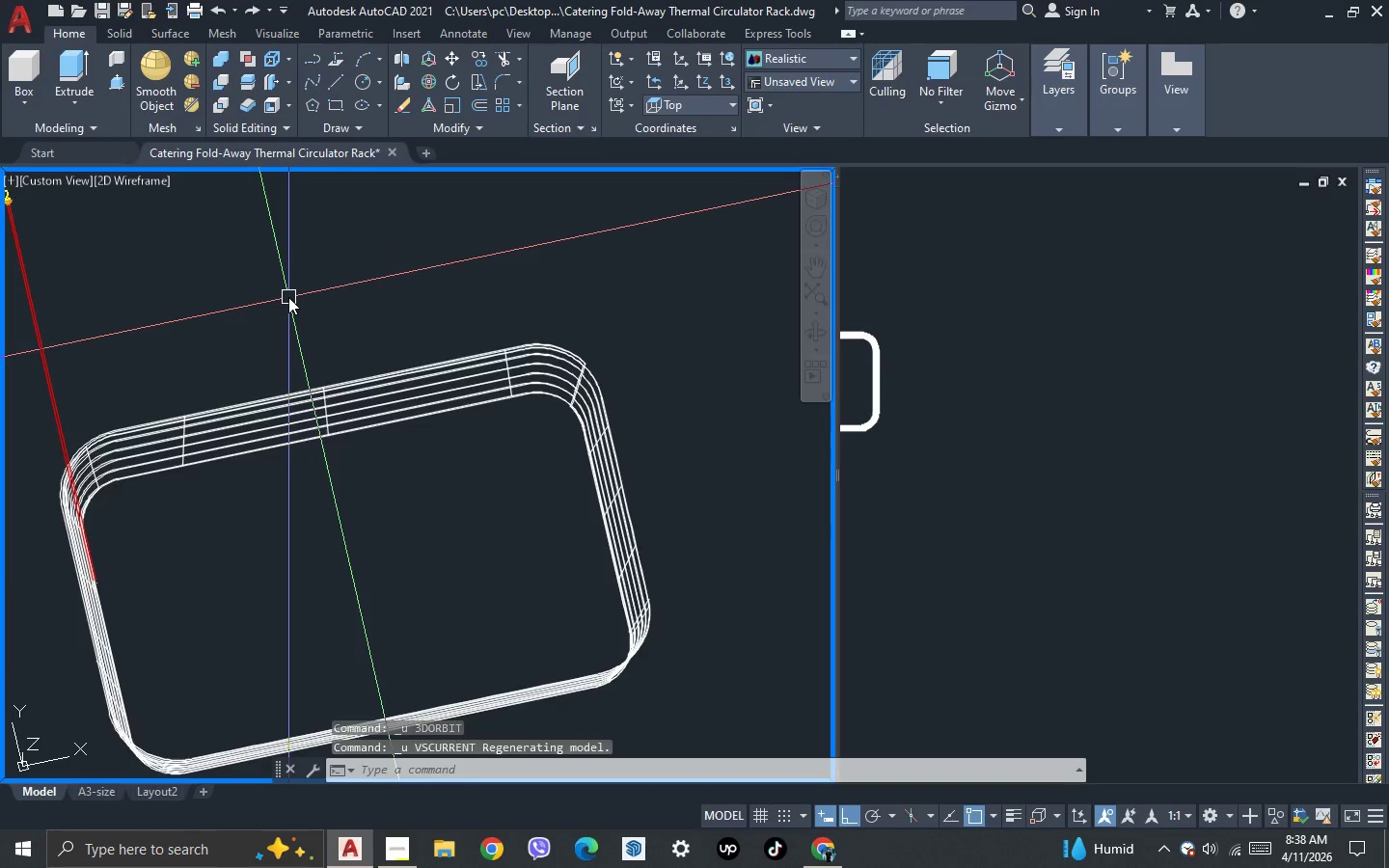 
key(Control+Z)
 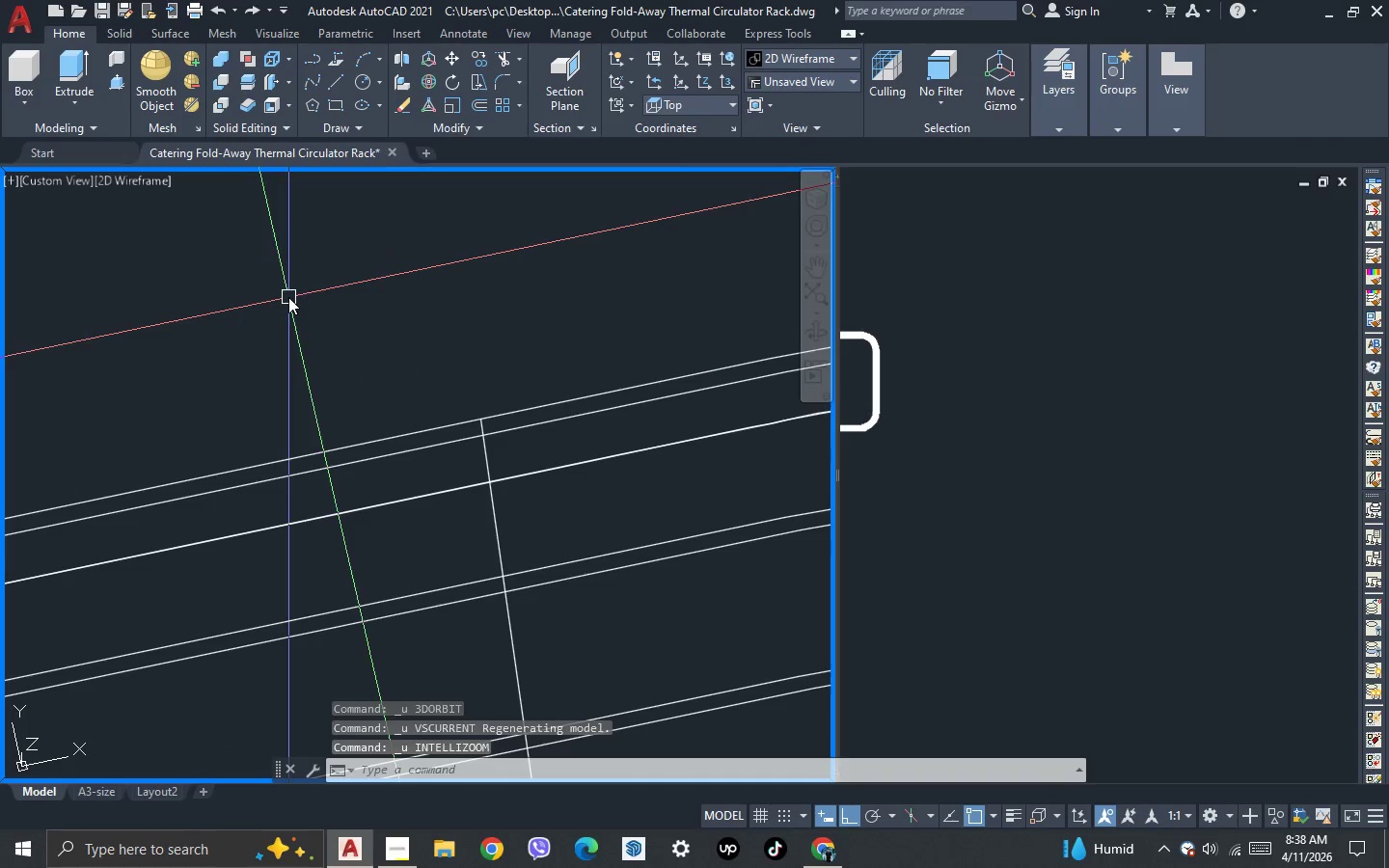 
key(Control+Z)
 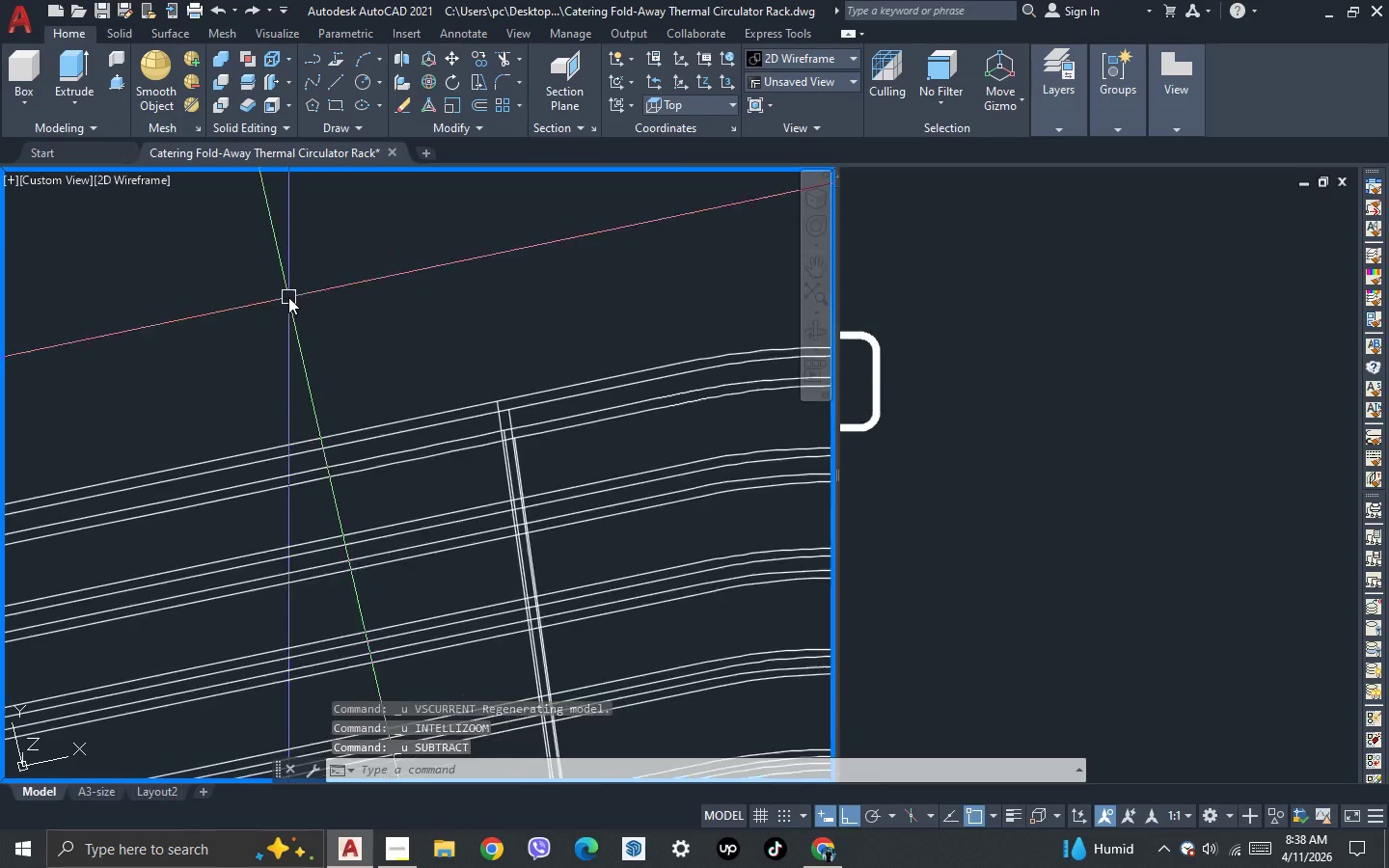 
key(Control+Z)
 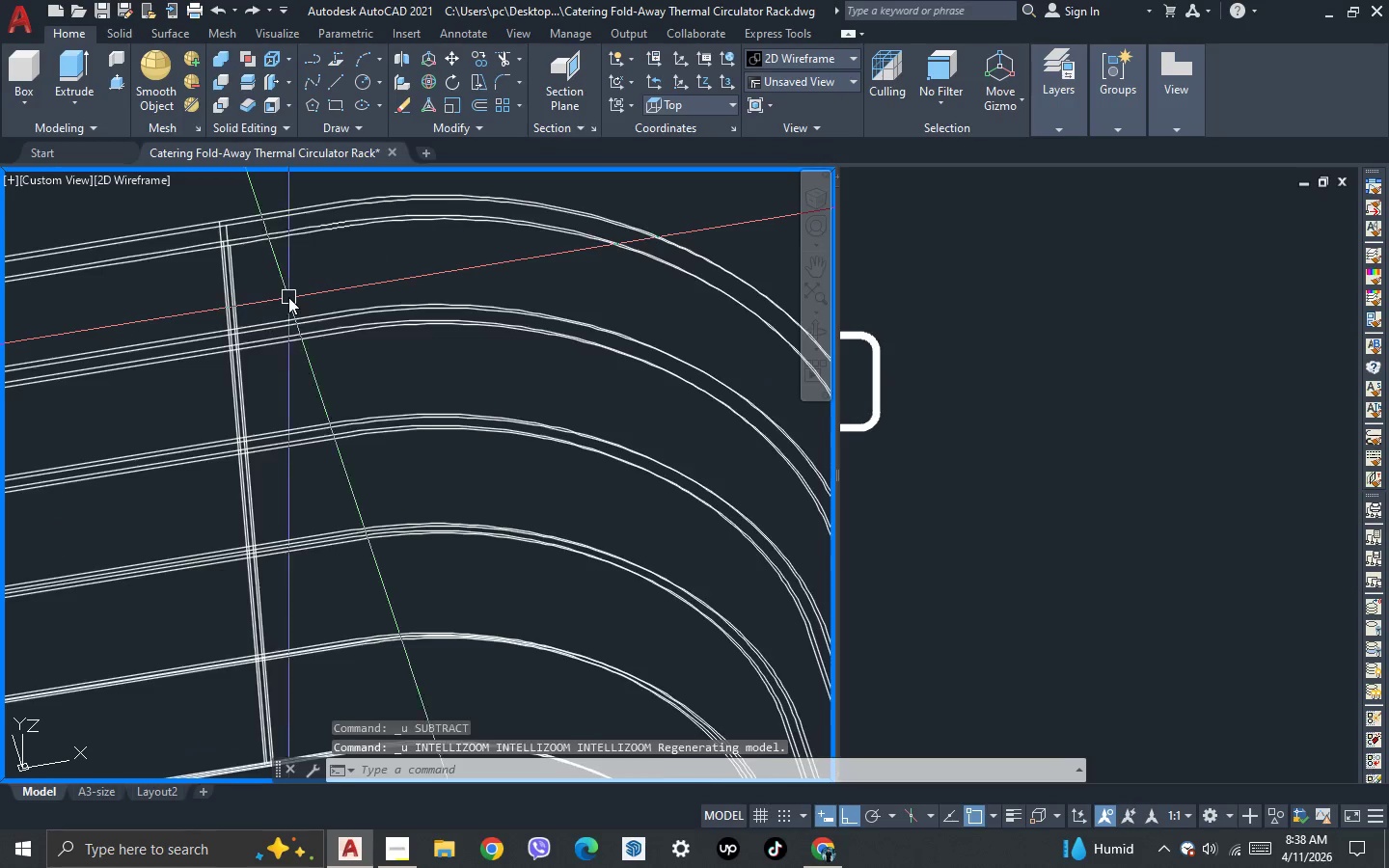 
key(Control+Z)
 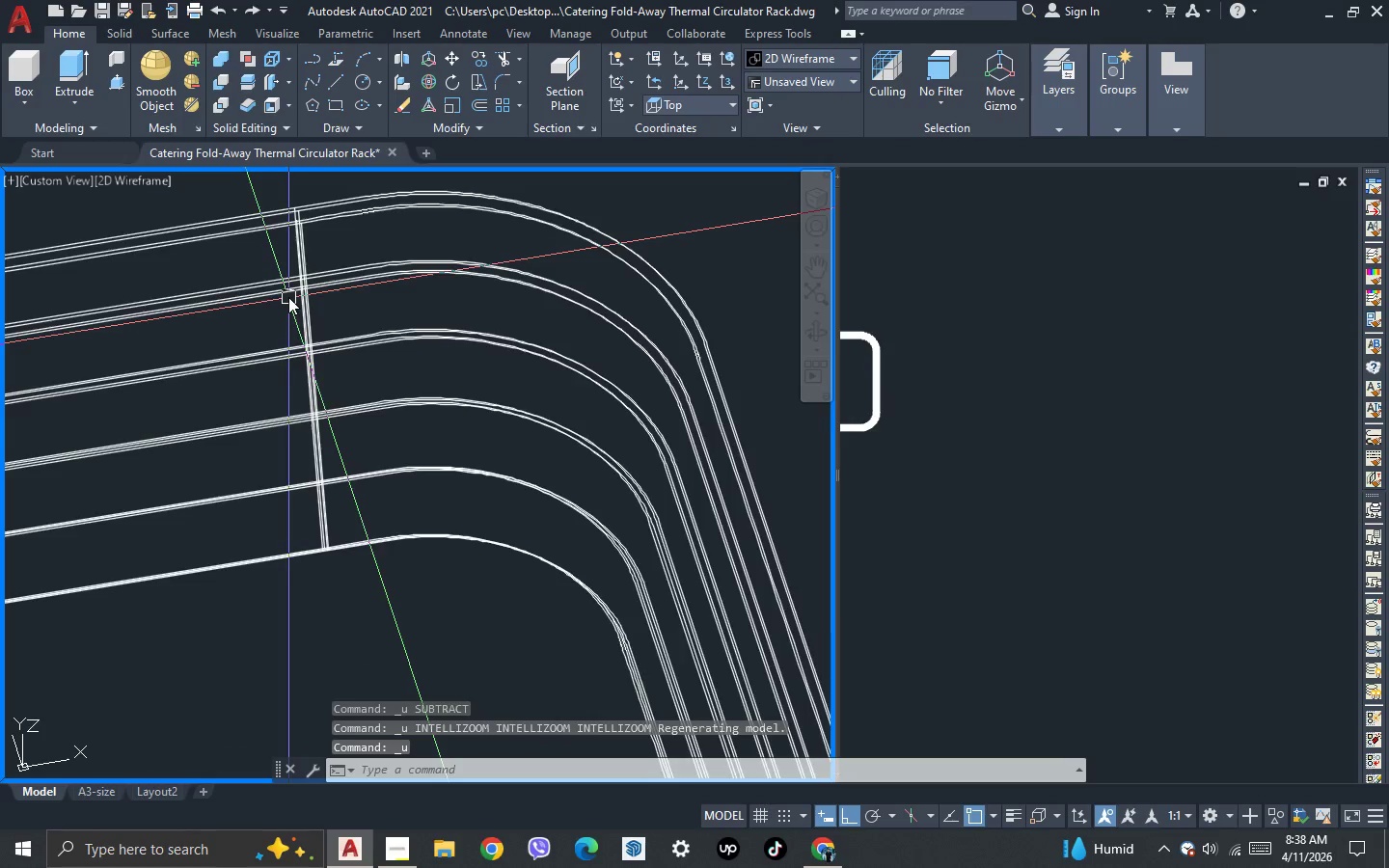 
key(Control+Z)
 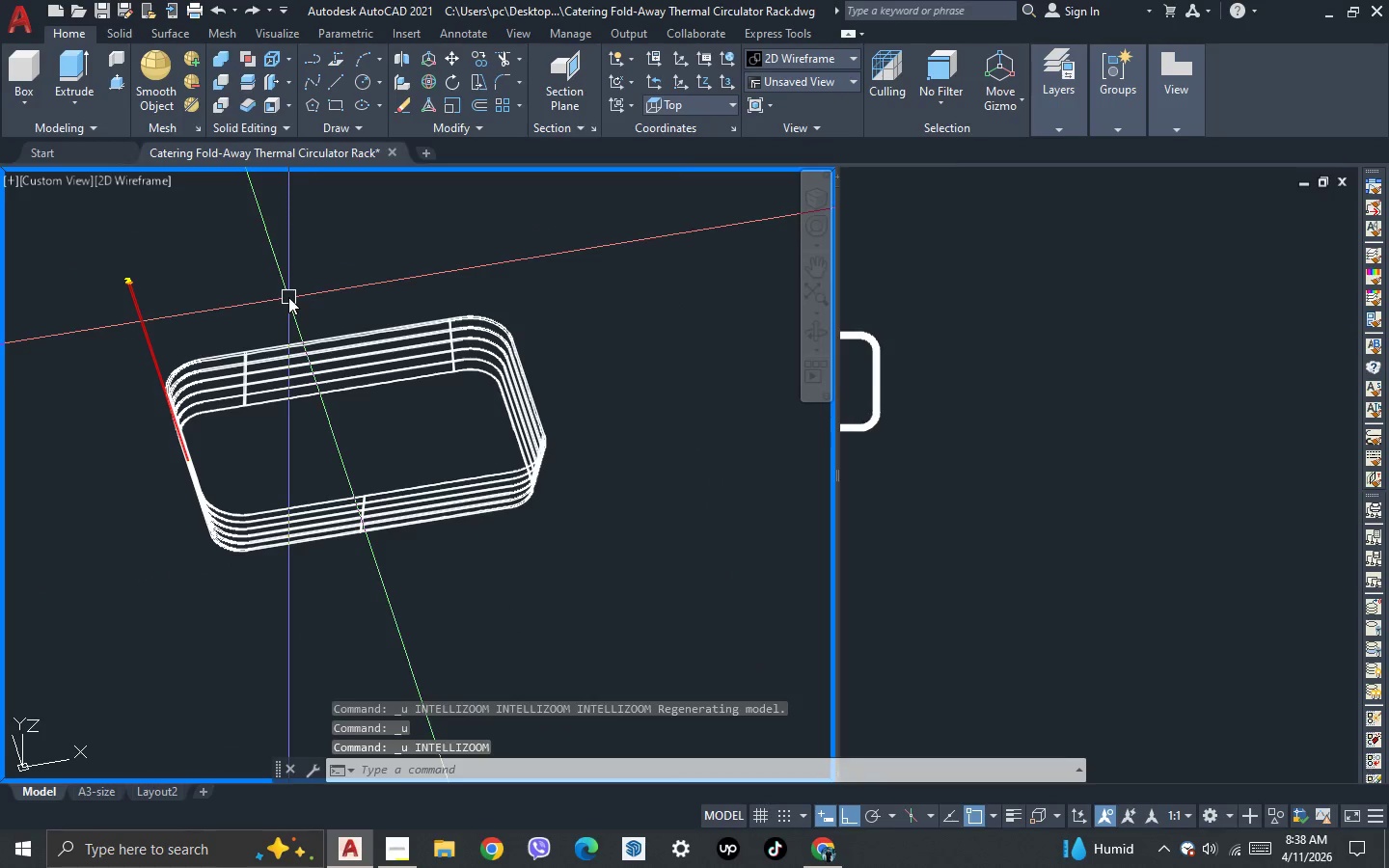 
key(Control+Z)
 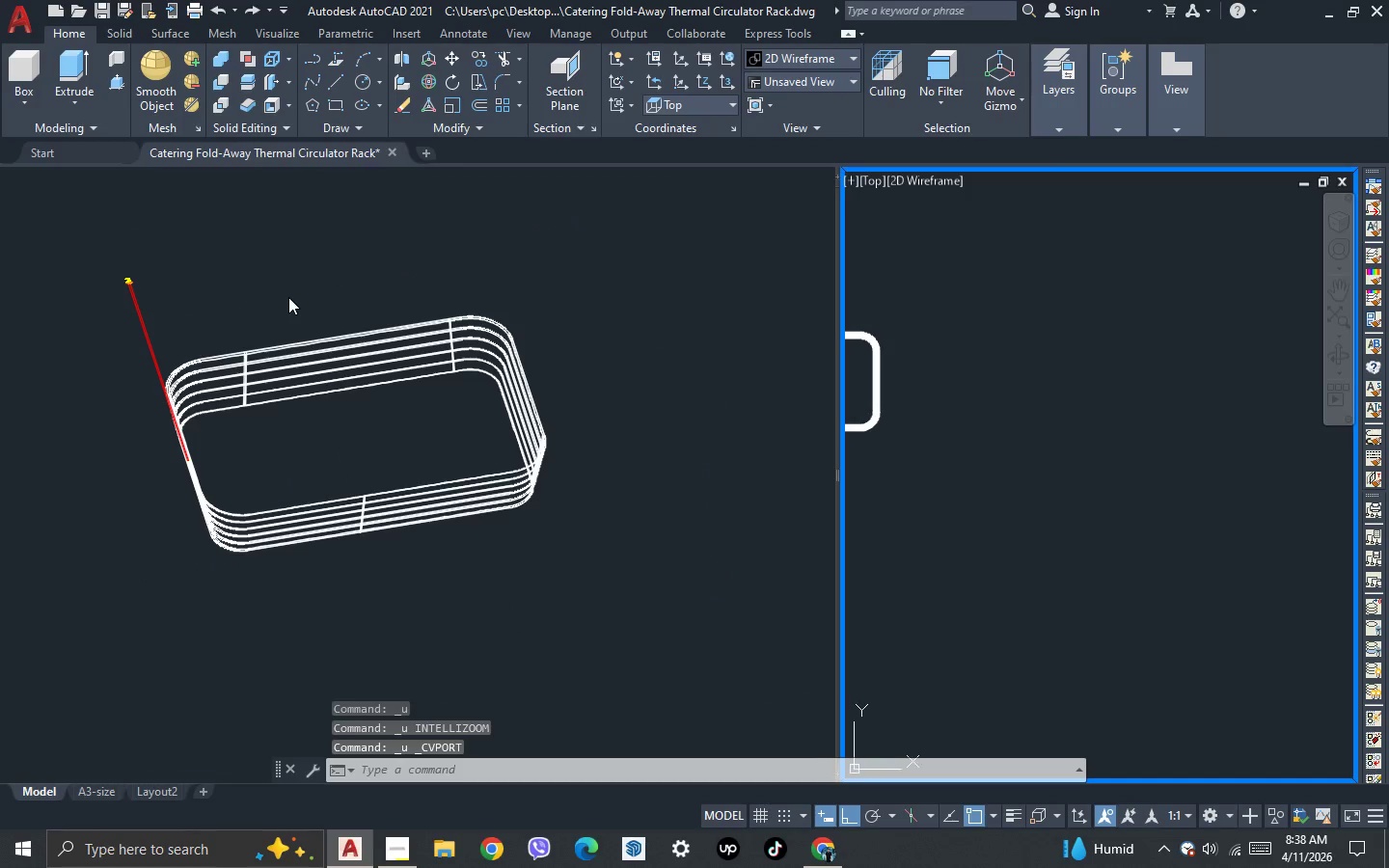 
key(Control+Z)
 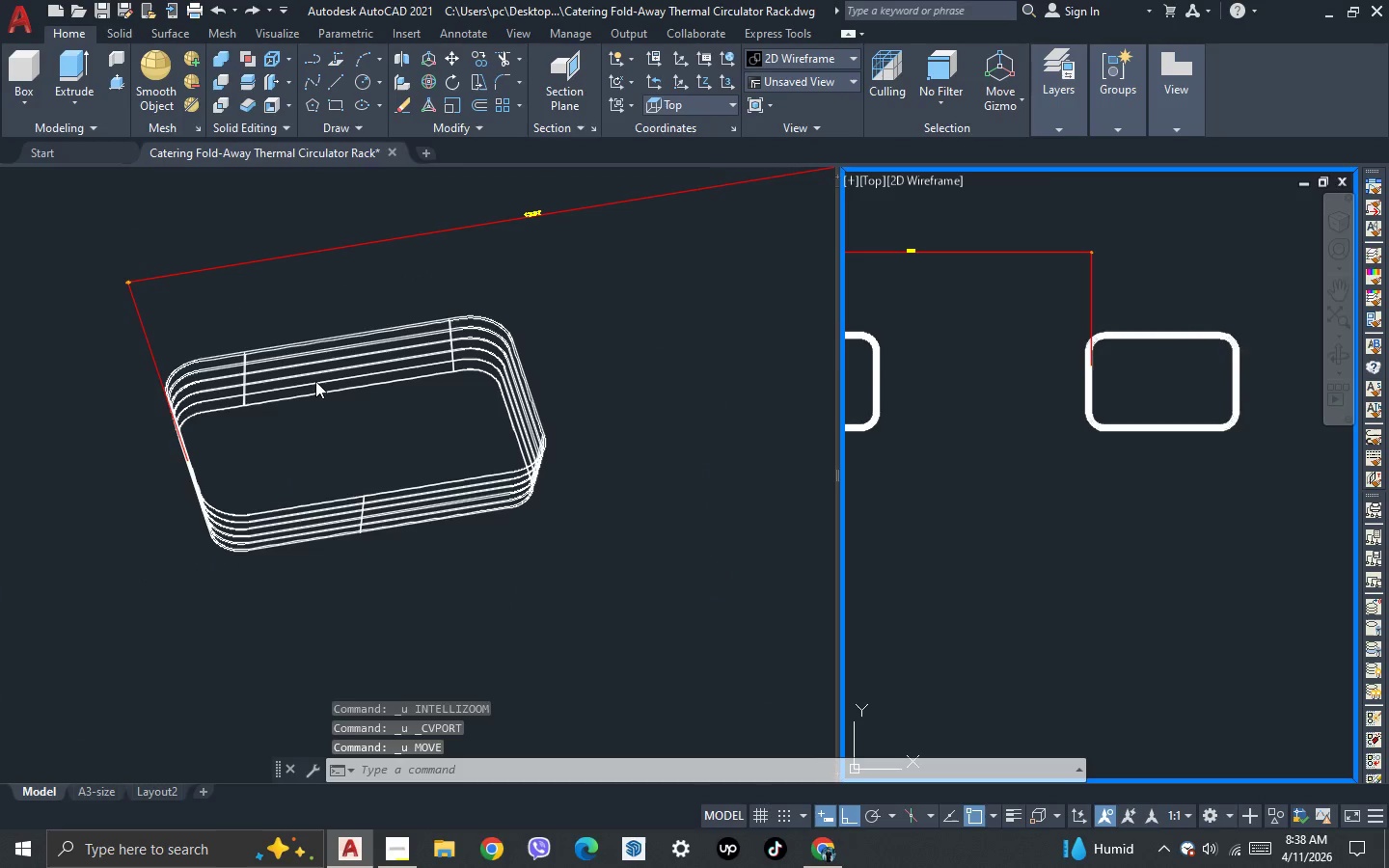 
left_click([466, 469])
 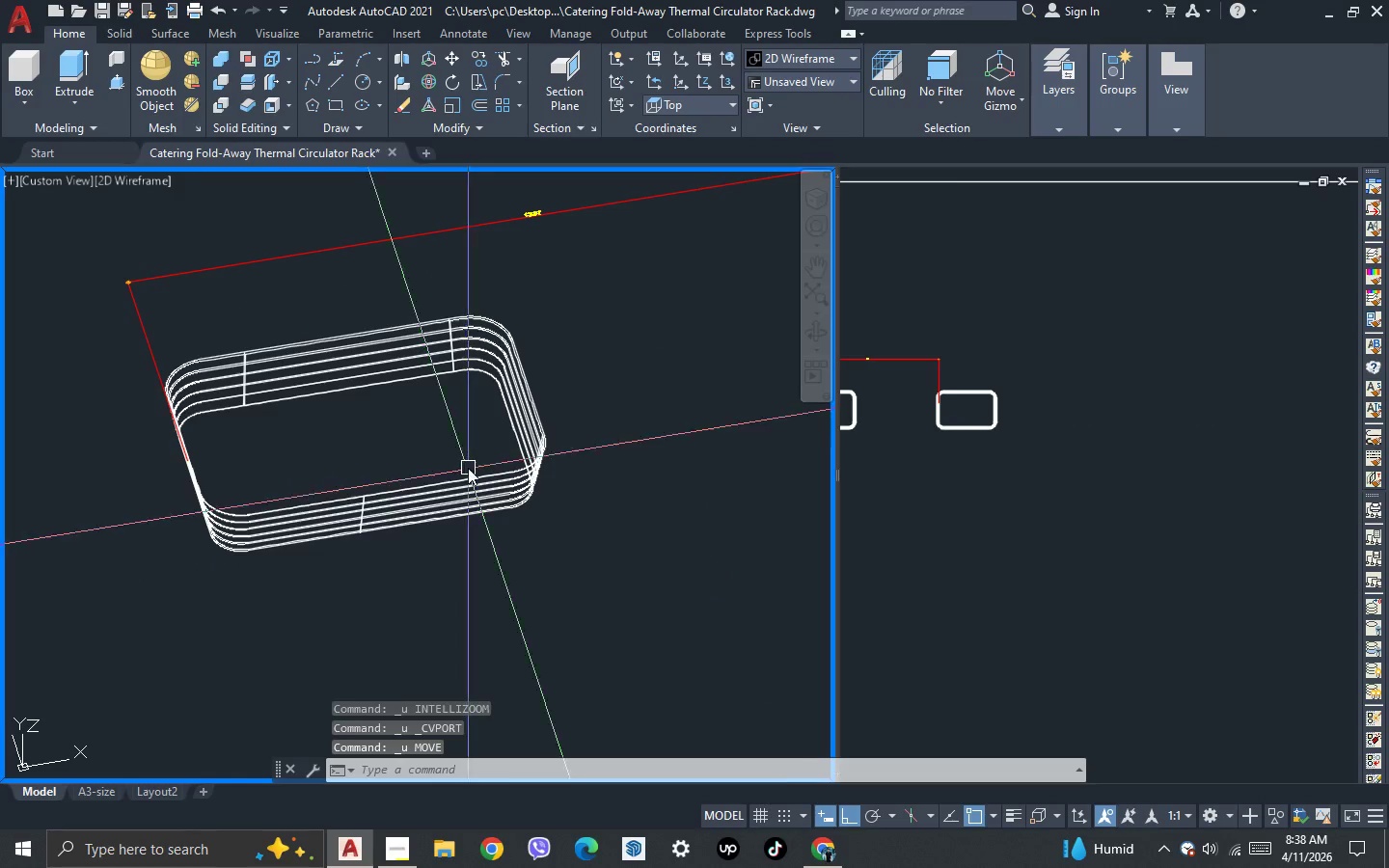 
scroll: coordinate [423, 447], scroll_direction: down, amount: 5.0
 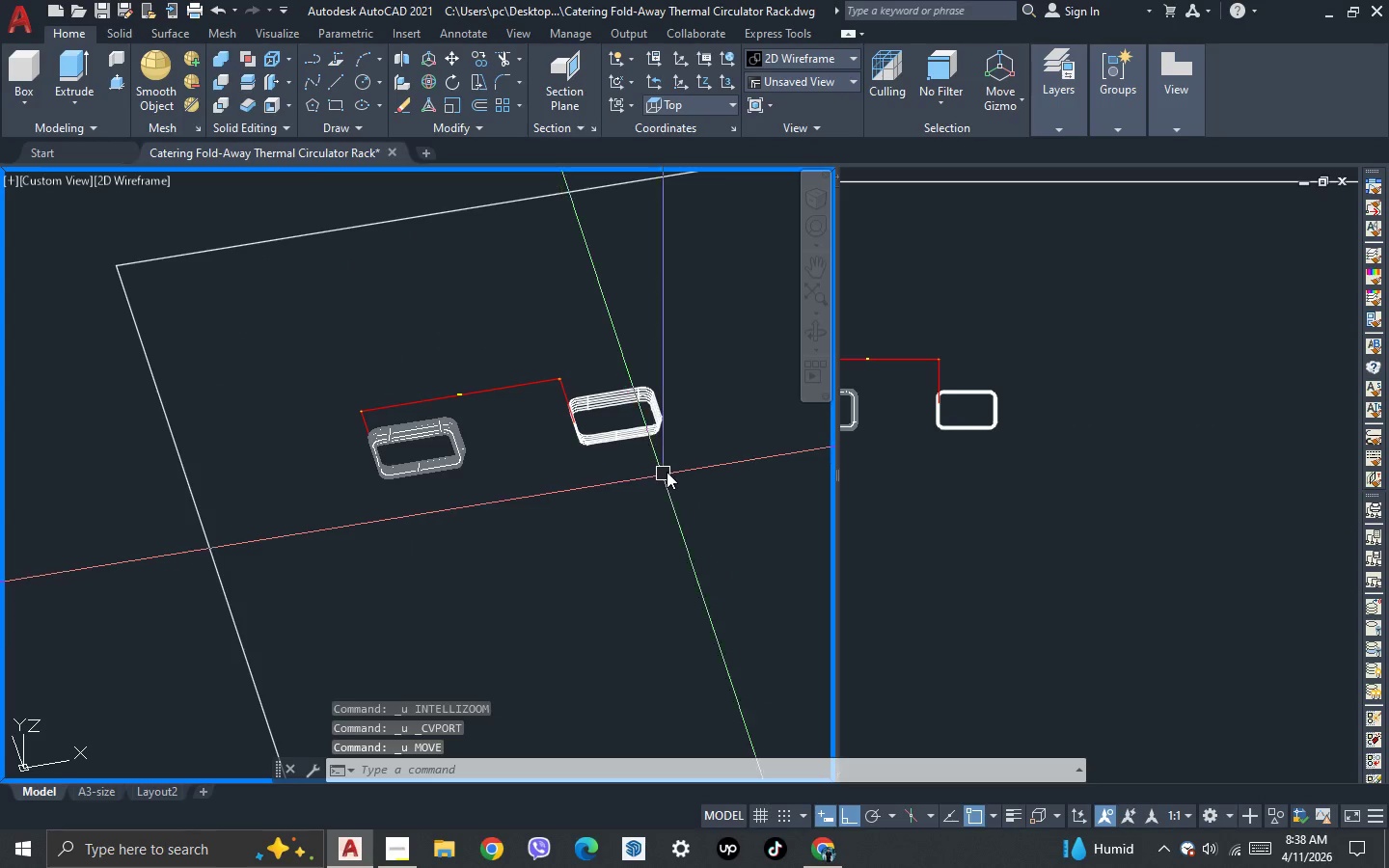 
left_click_drag(start_coordinate=[680, 468], to_coordinate=[614, 460])
 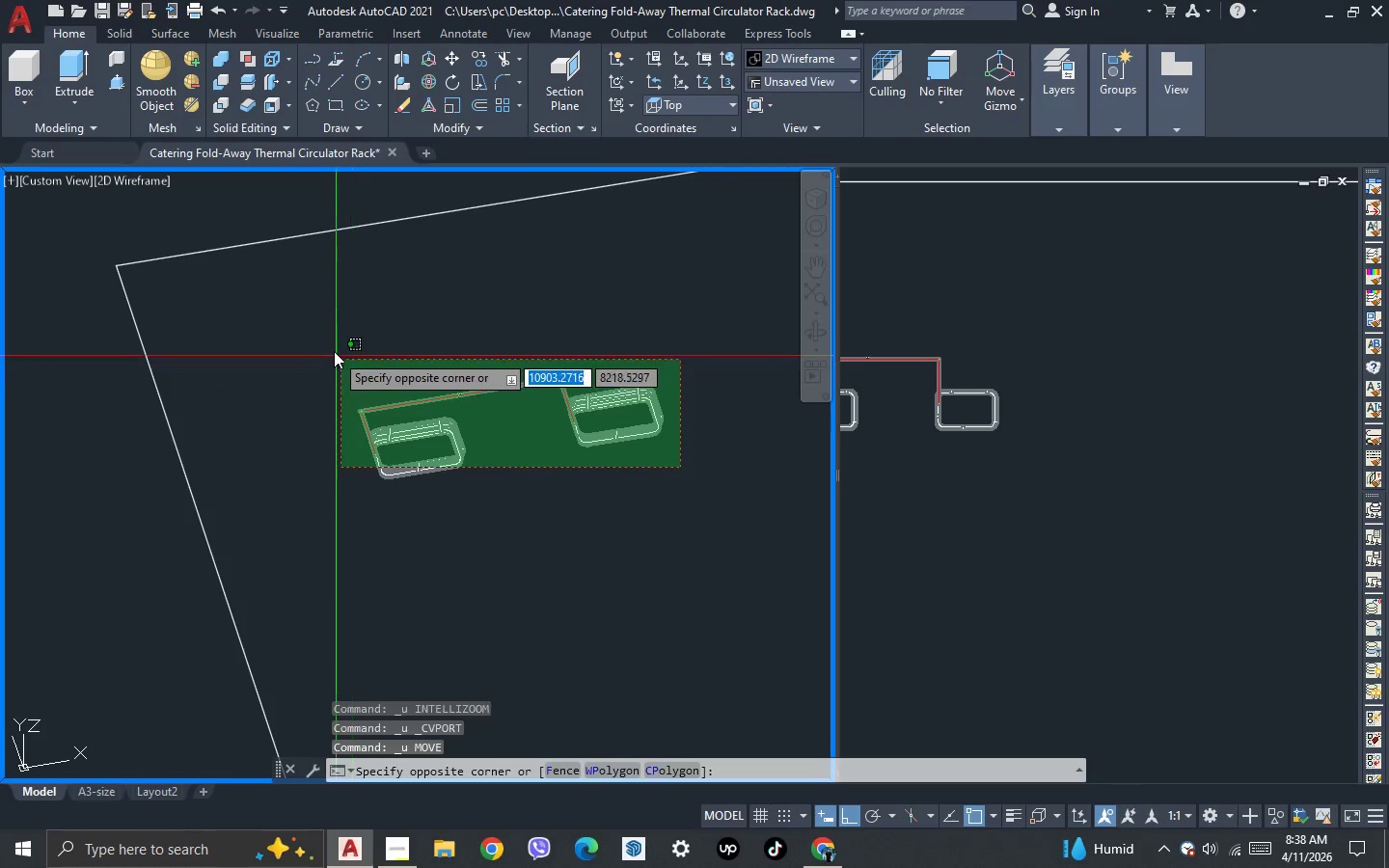 
double_click([330, 344])
 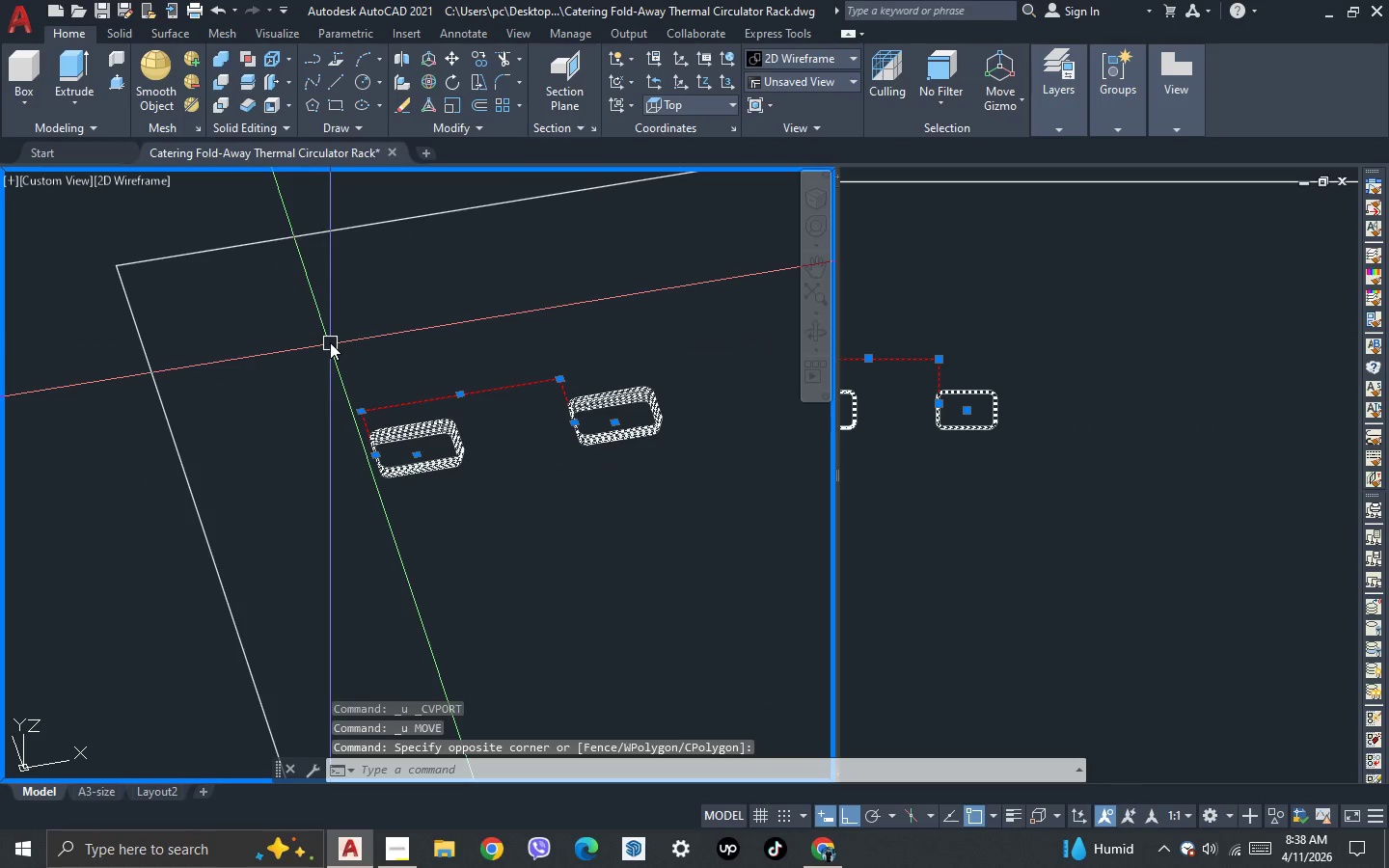 
key(Delete)
 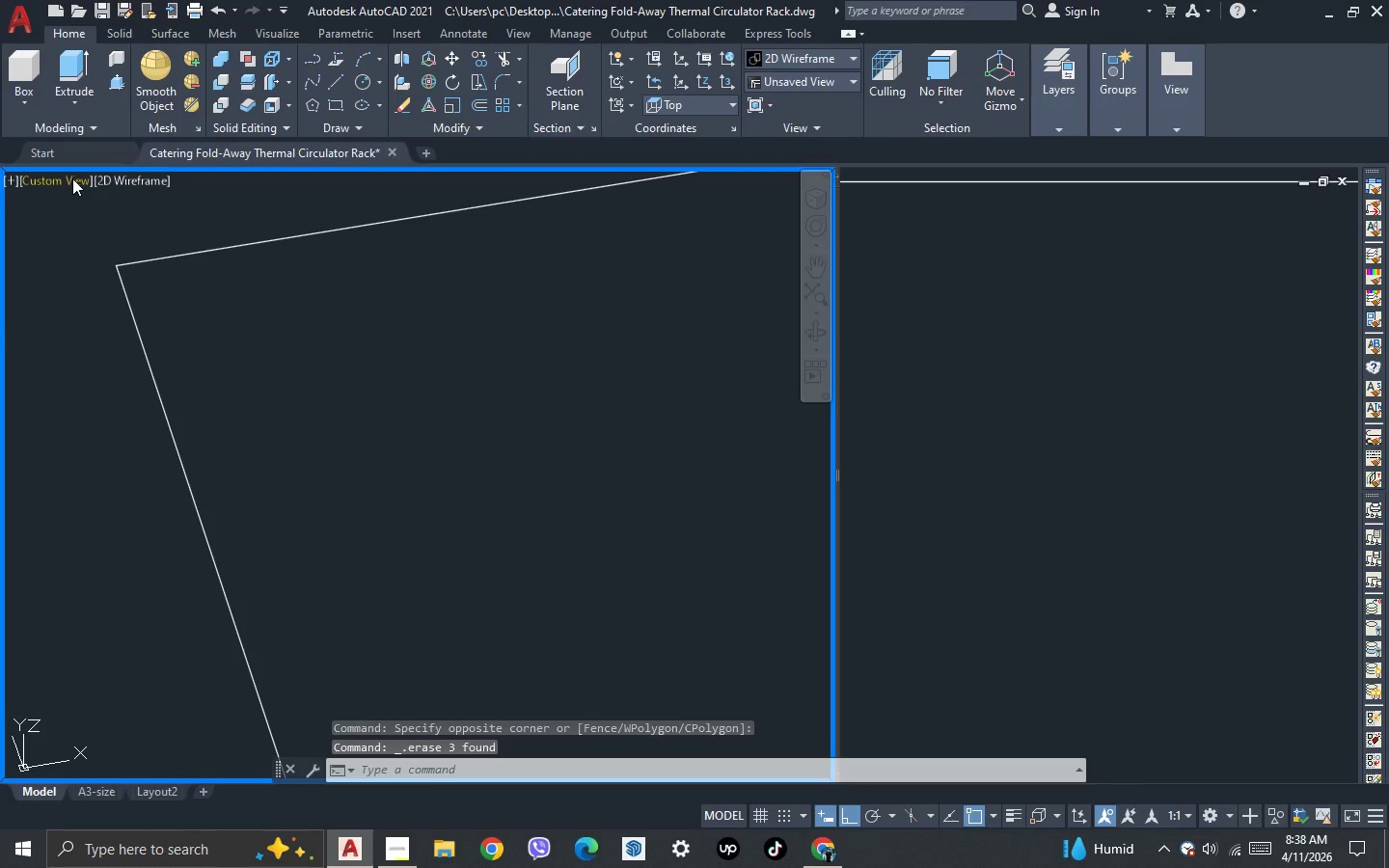 
left_click([70, 178])
 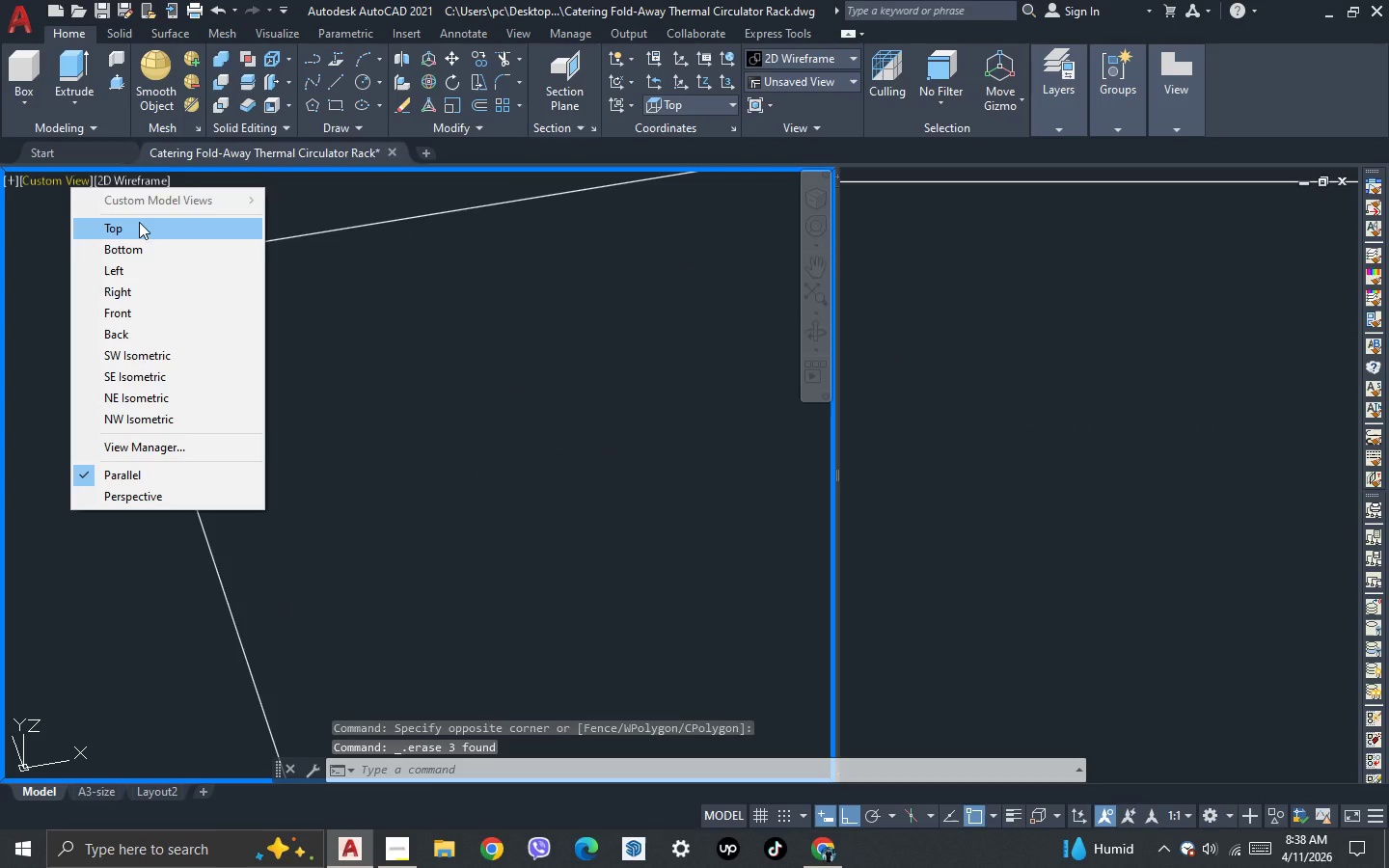 
left_click([139, 222])
 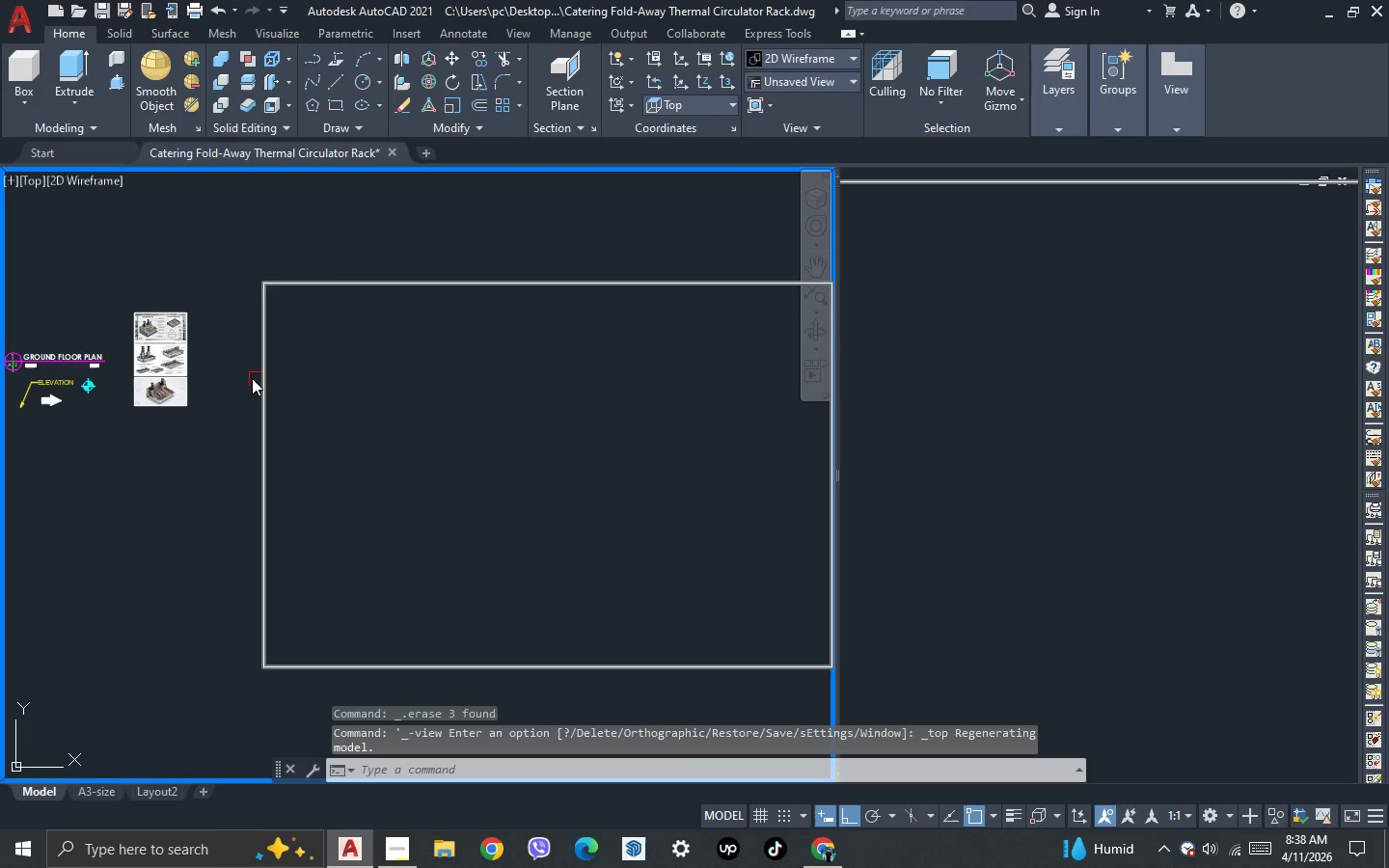 
scroll: coordinate [174, 394], scroll_direction: up, amount: 6.0
 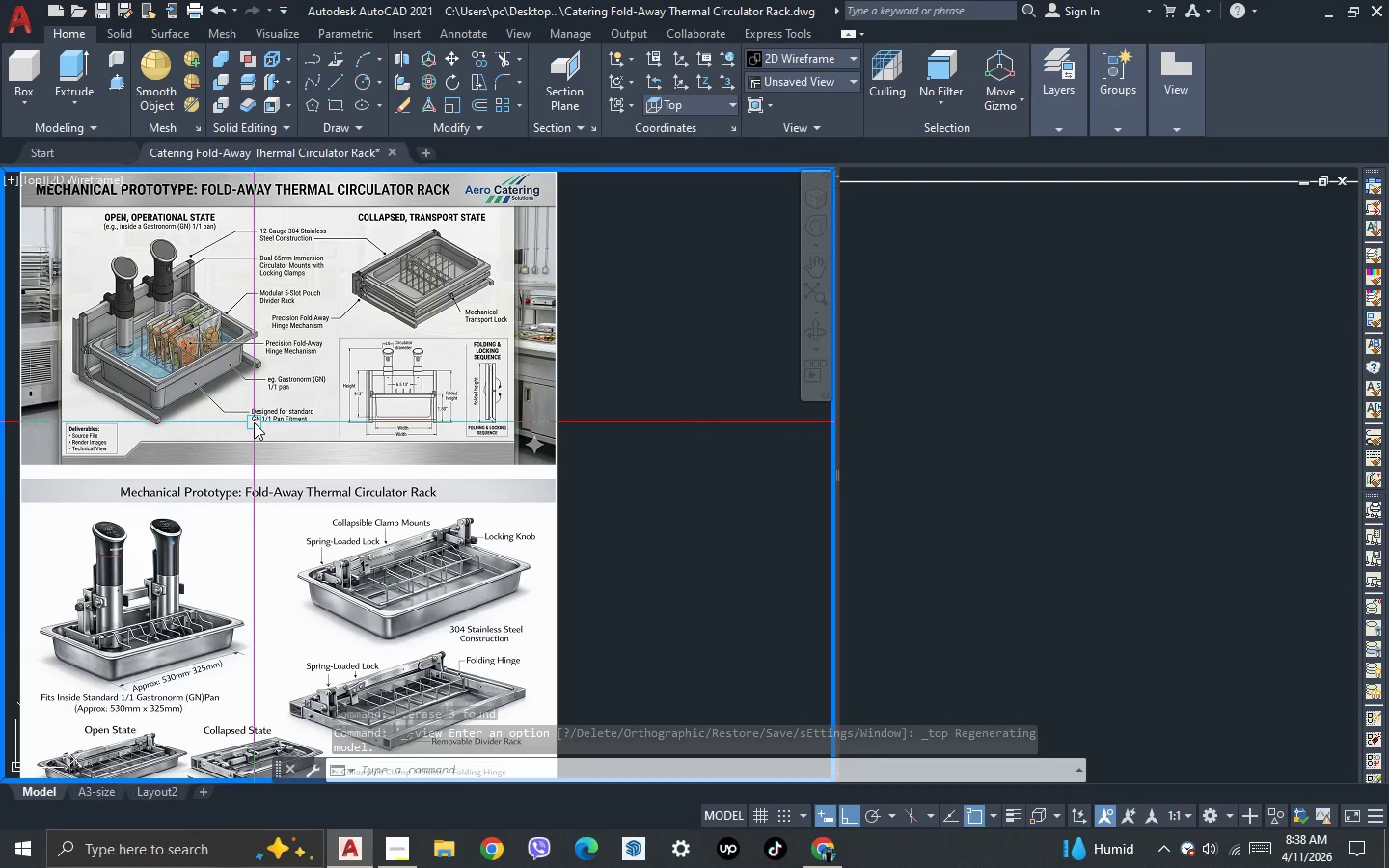 
scroll: coordinate [254, 422], scroll_direction: down, amount: 2.0
 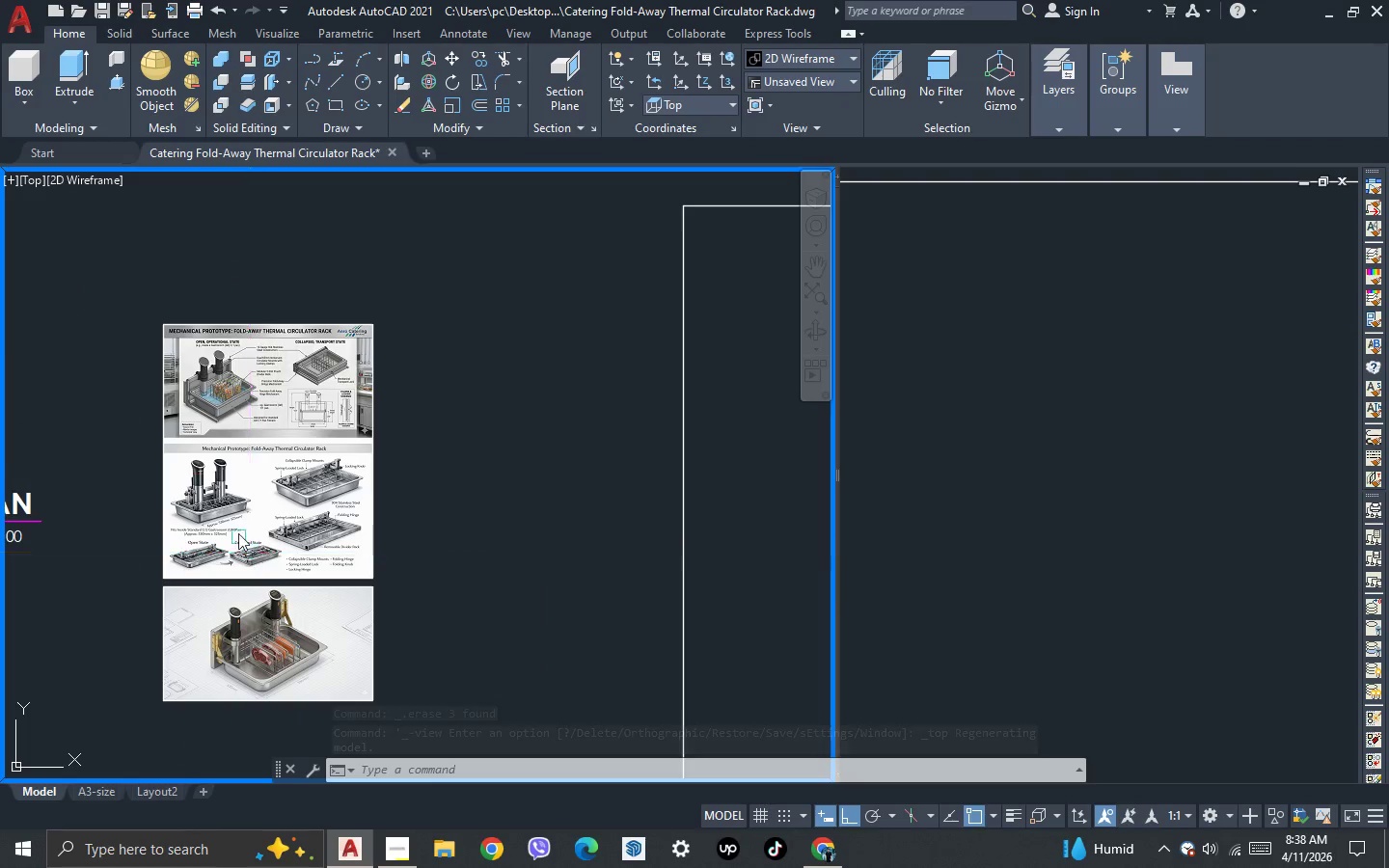 
scroll: coordinate [209, 448], scroll_direction: up, amount: 2.0
 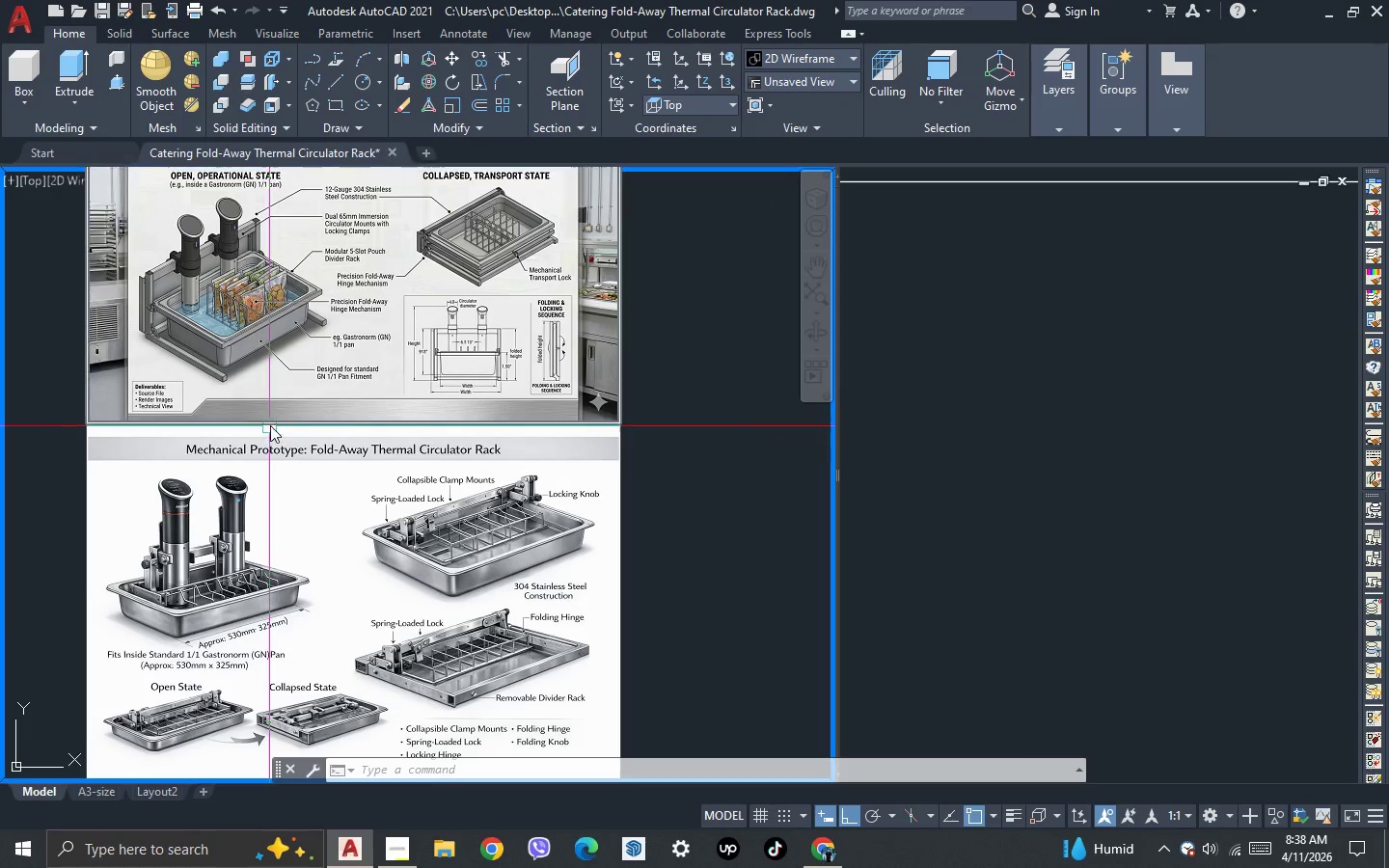 
scroll: coordinate [285, 407], scroll_direction: down, amount: 1.0
 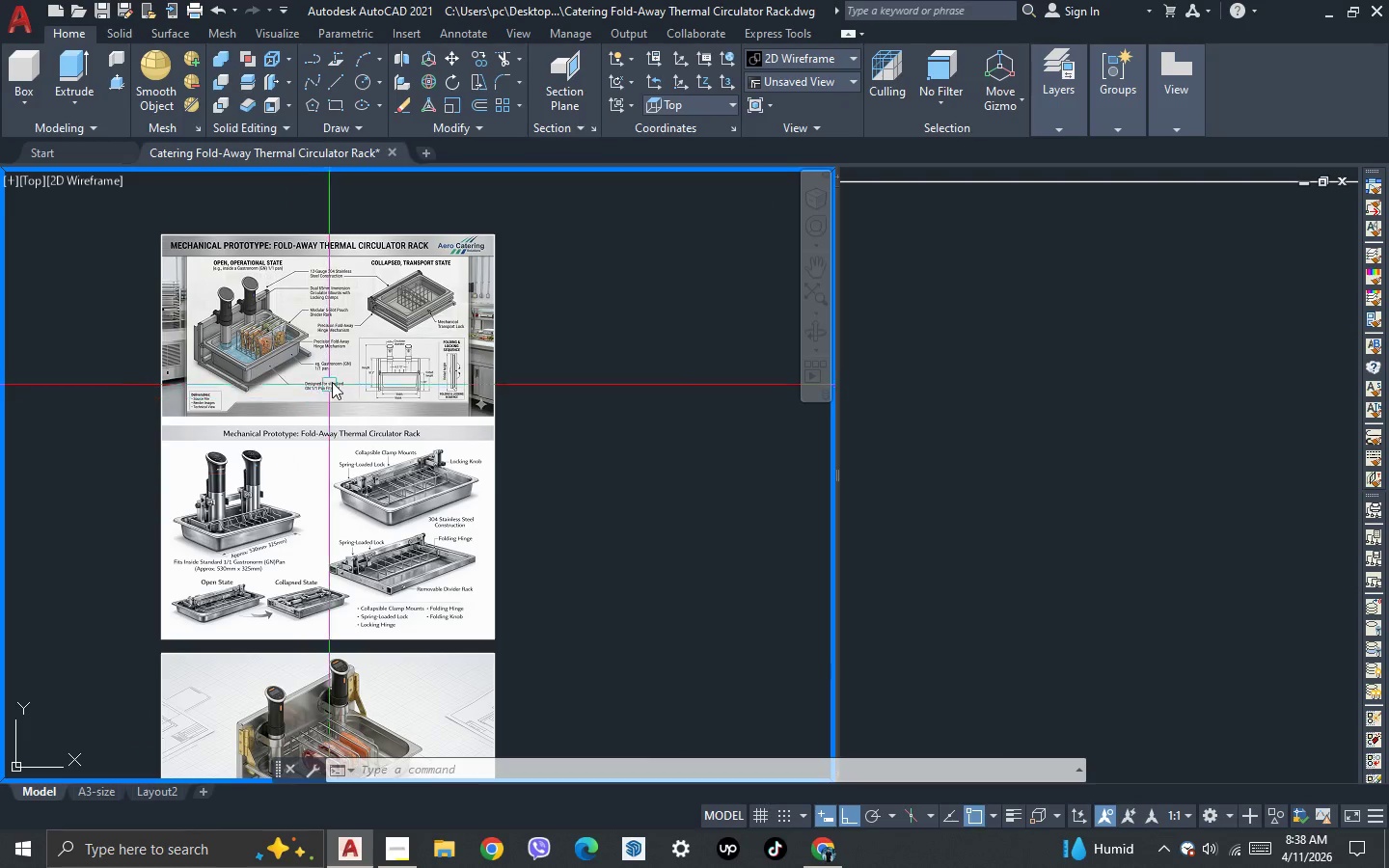 
scroll: coordinate [449, 277], scroll_direction: none, amount: 0.0
 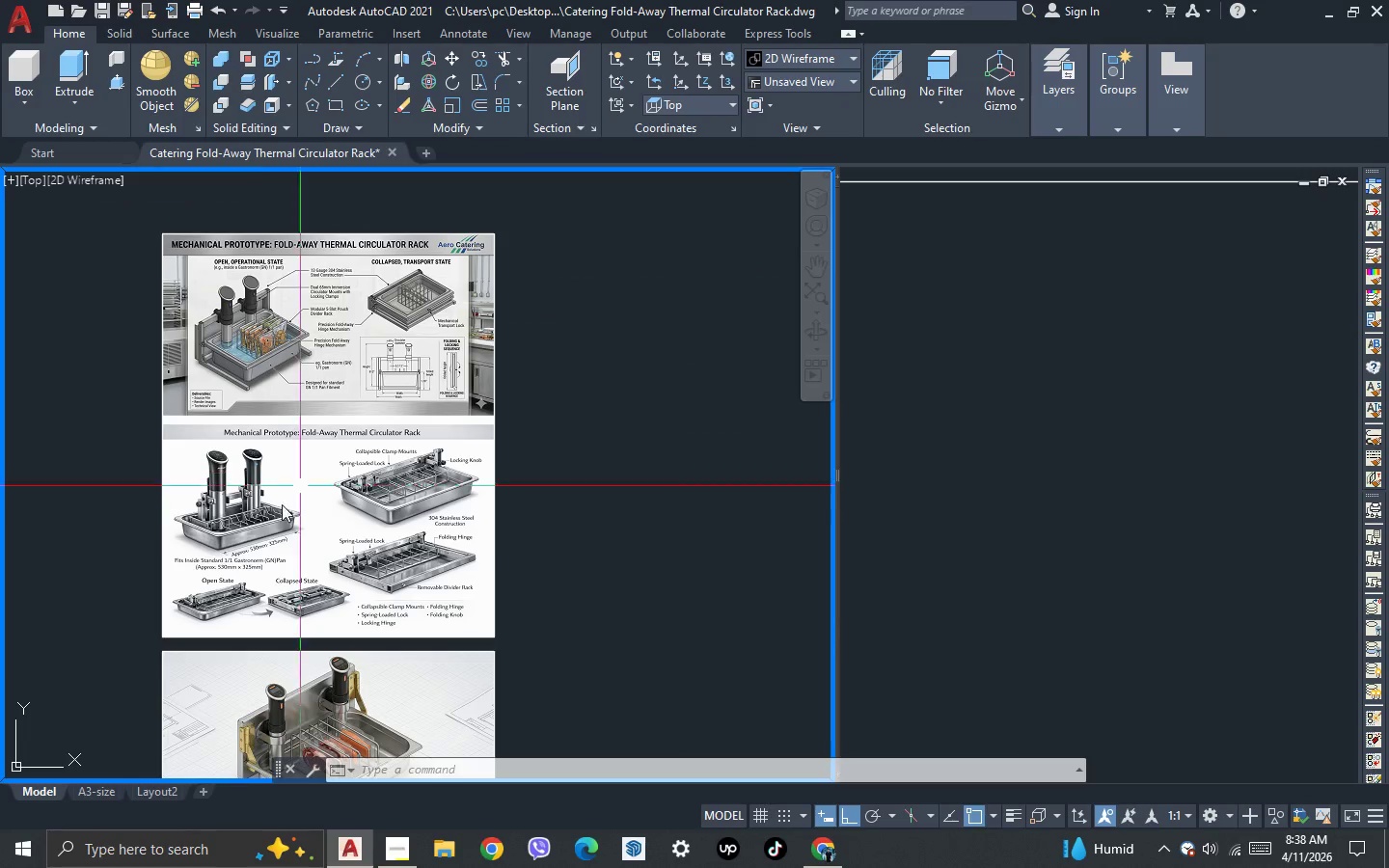 
scroll: coordinate [244, 550], scroll_direction: up, amount: 2.0
 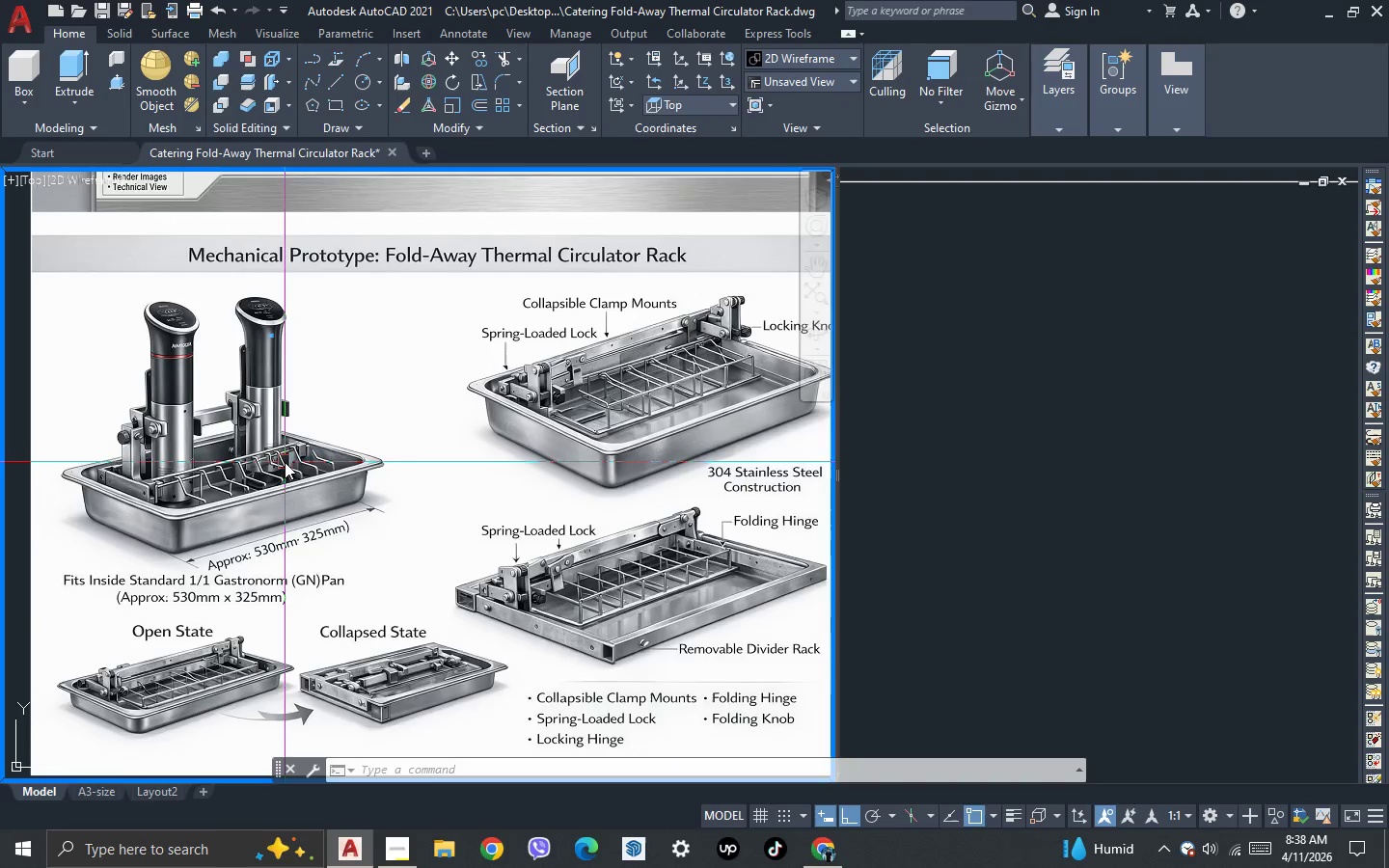 
scroll: coordinate [285, 462], scroll_direction: down, amount: 4.0
 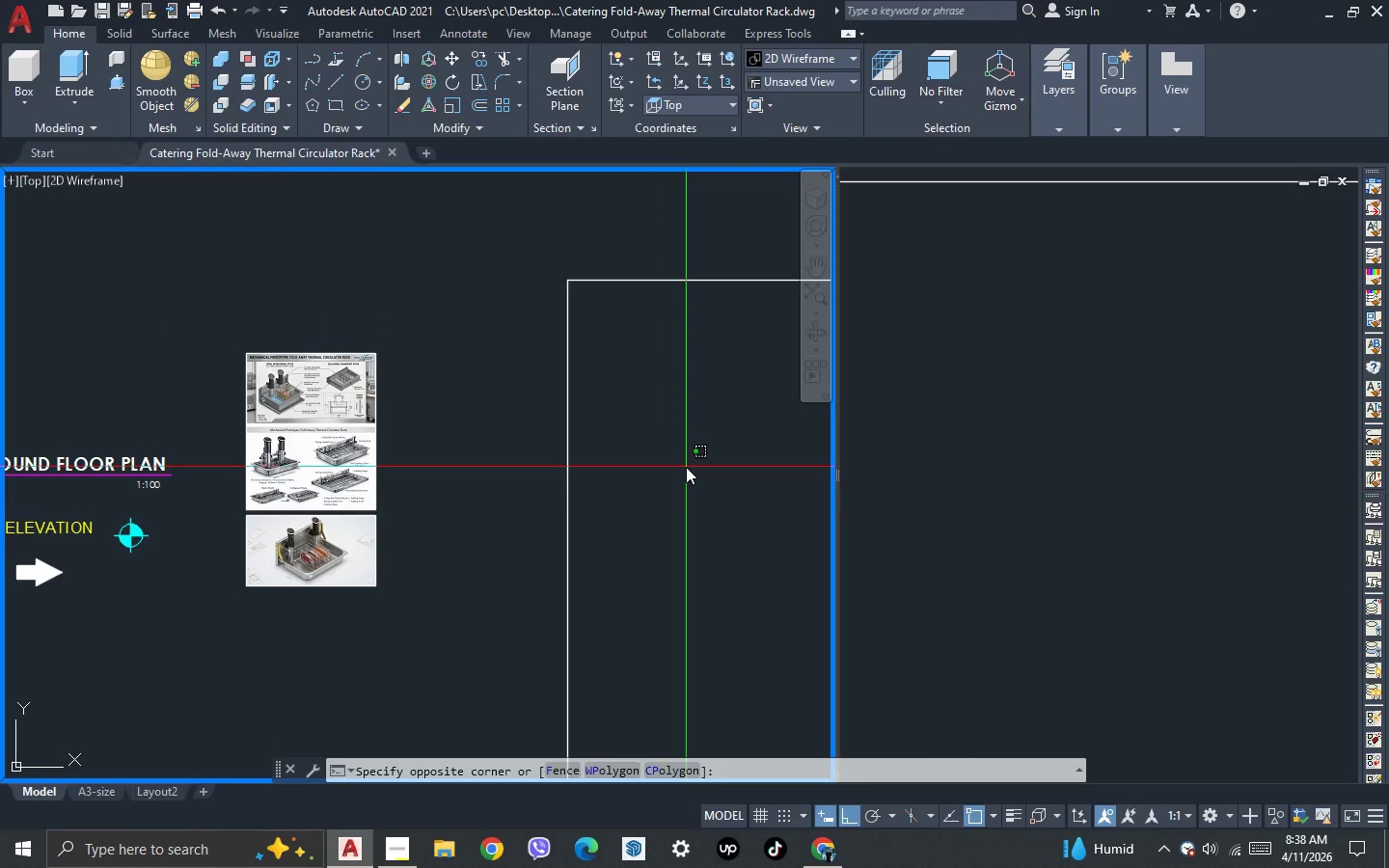 
double_click([686, 467])
 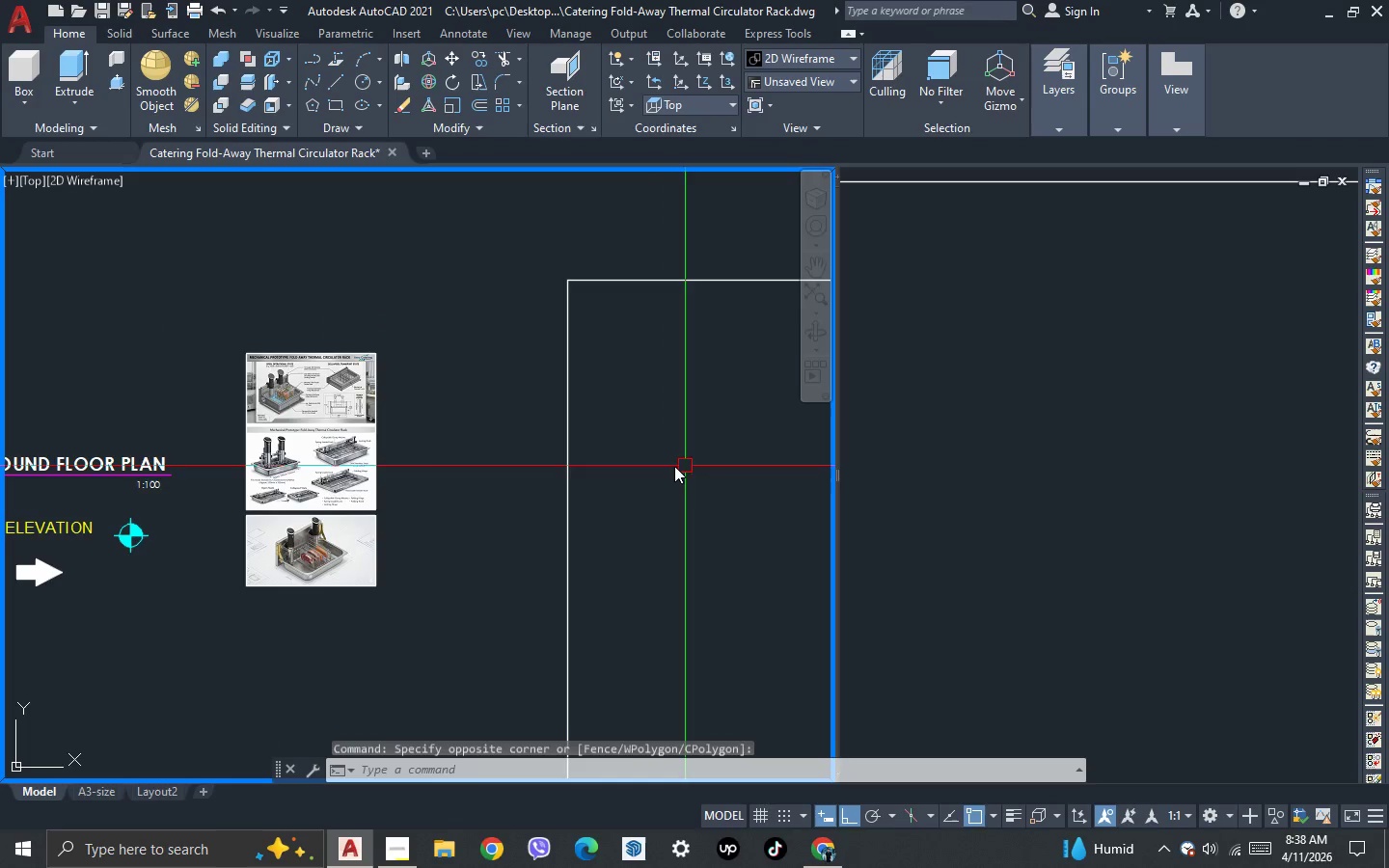 
scroll: coordinate [558, 479], scroll_direction: down, amount: 1.0
 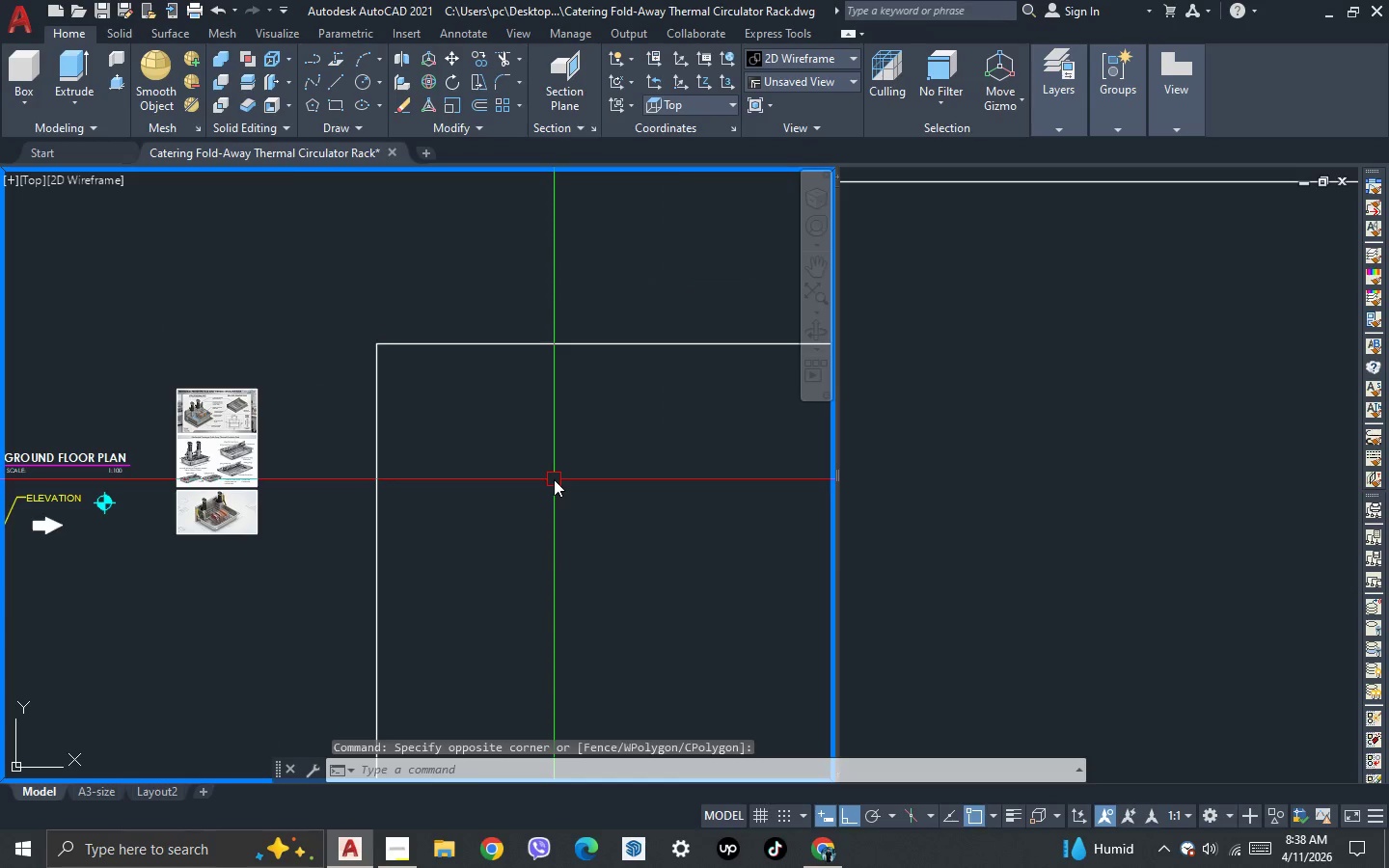 
type(rec )
 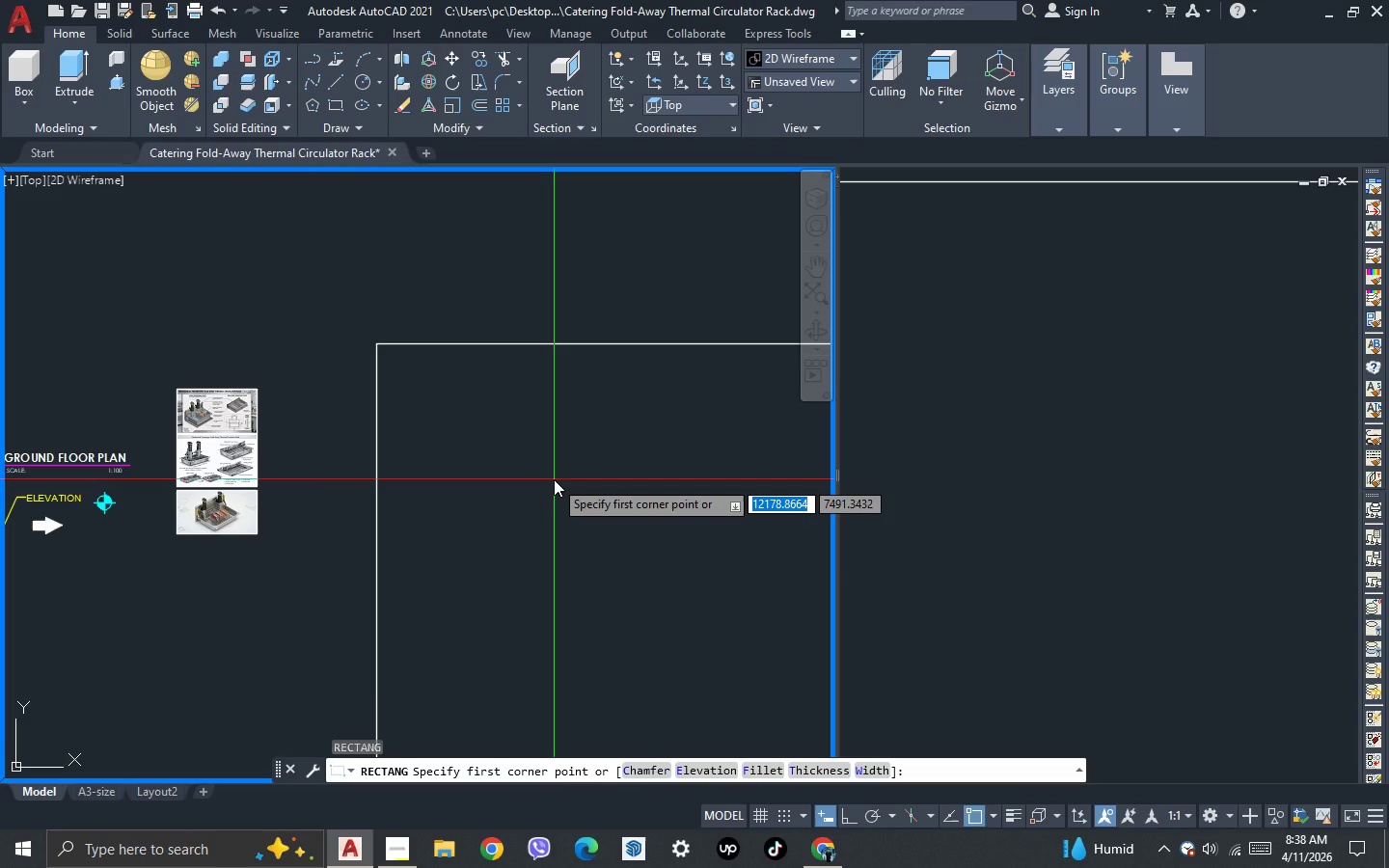 
wait(8.7)
 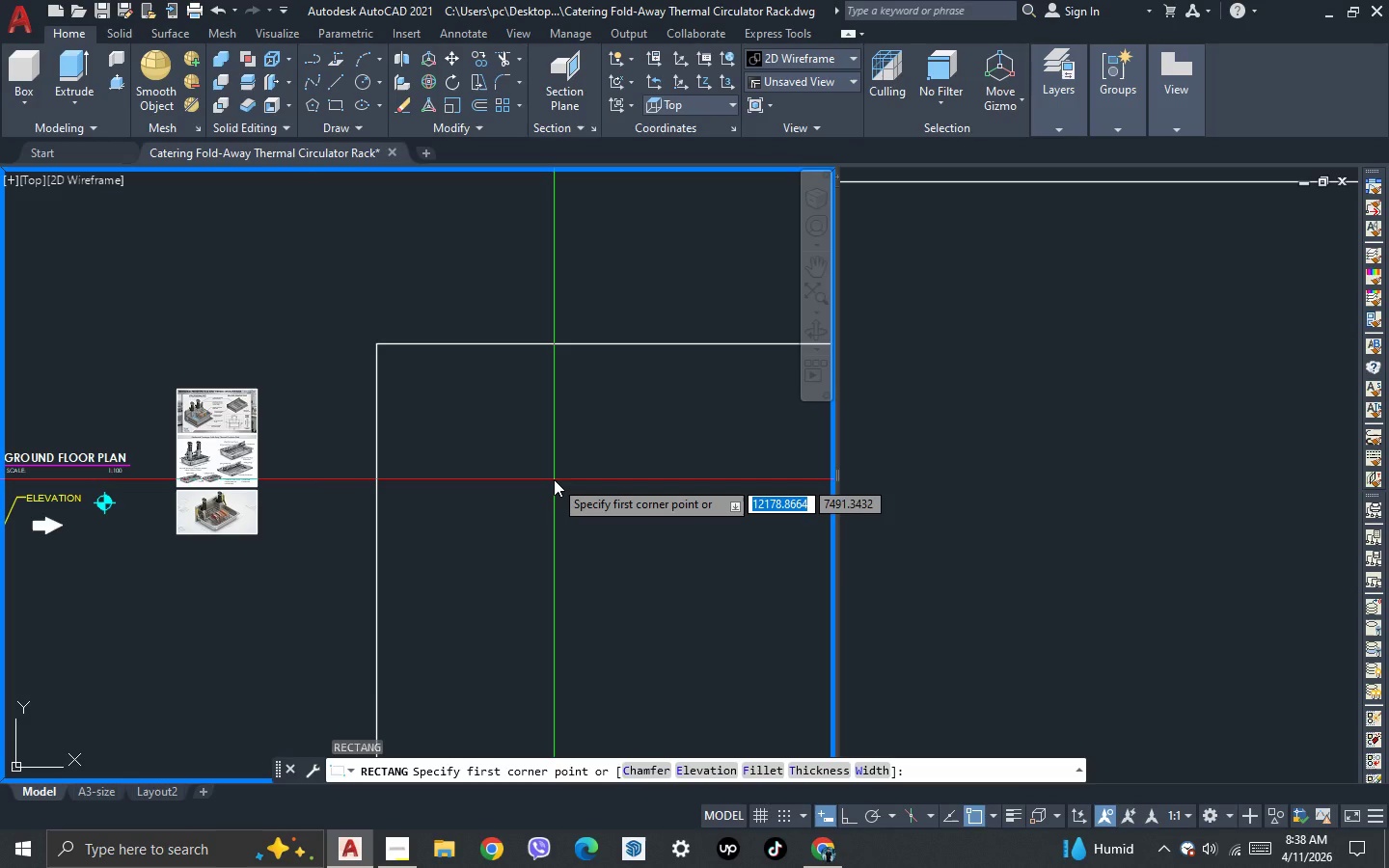 
key(Escape)
 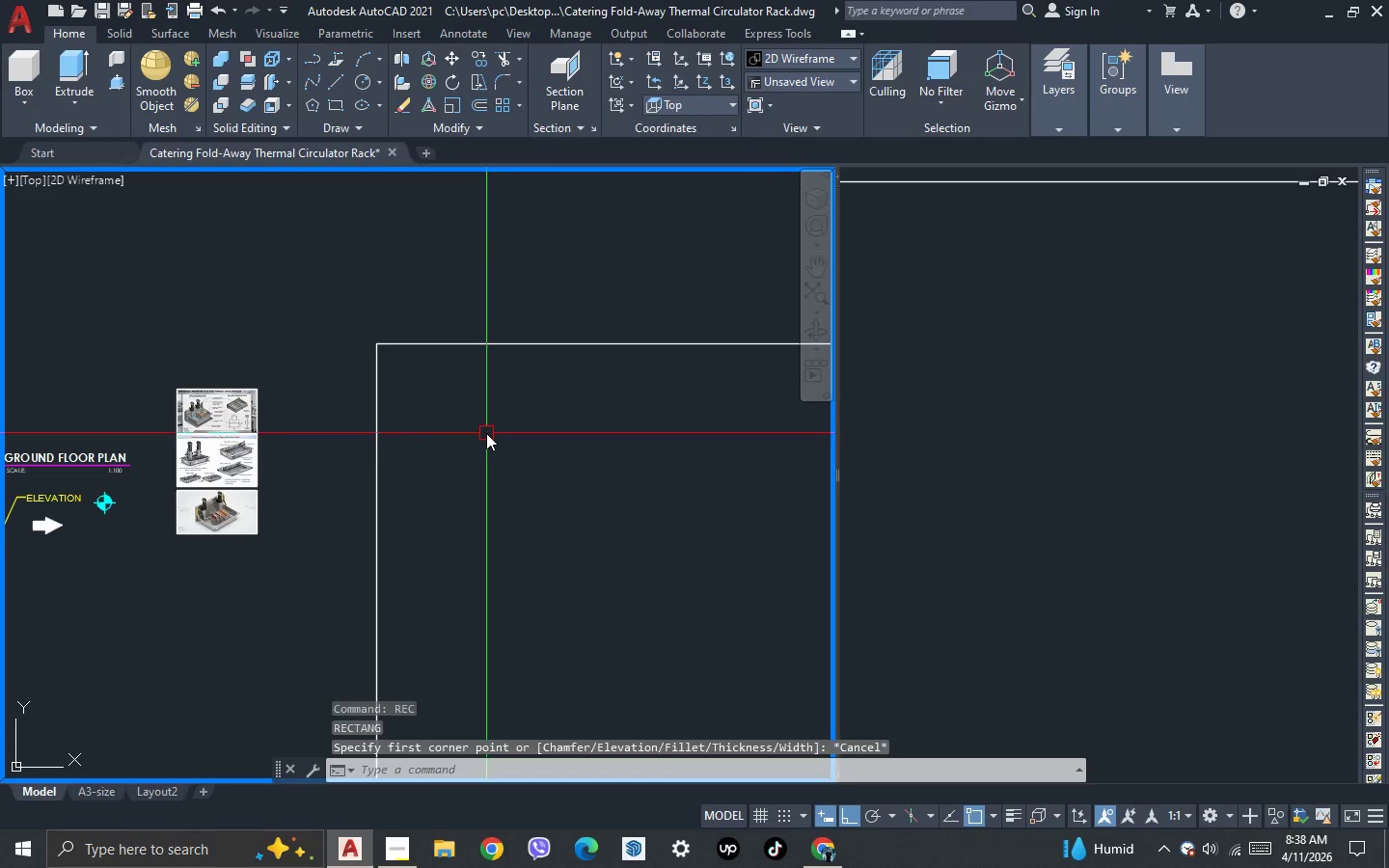 
scroll: coordinate [486, 433], scroll_direction: up, amount: 1.0
 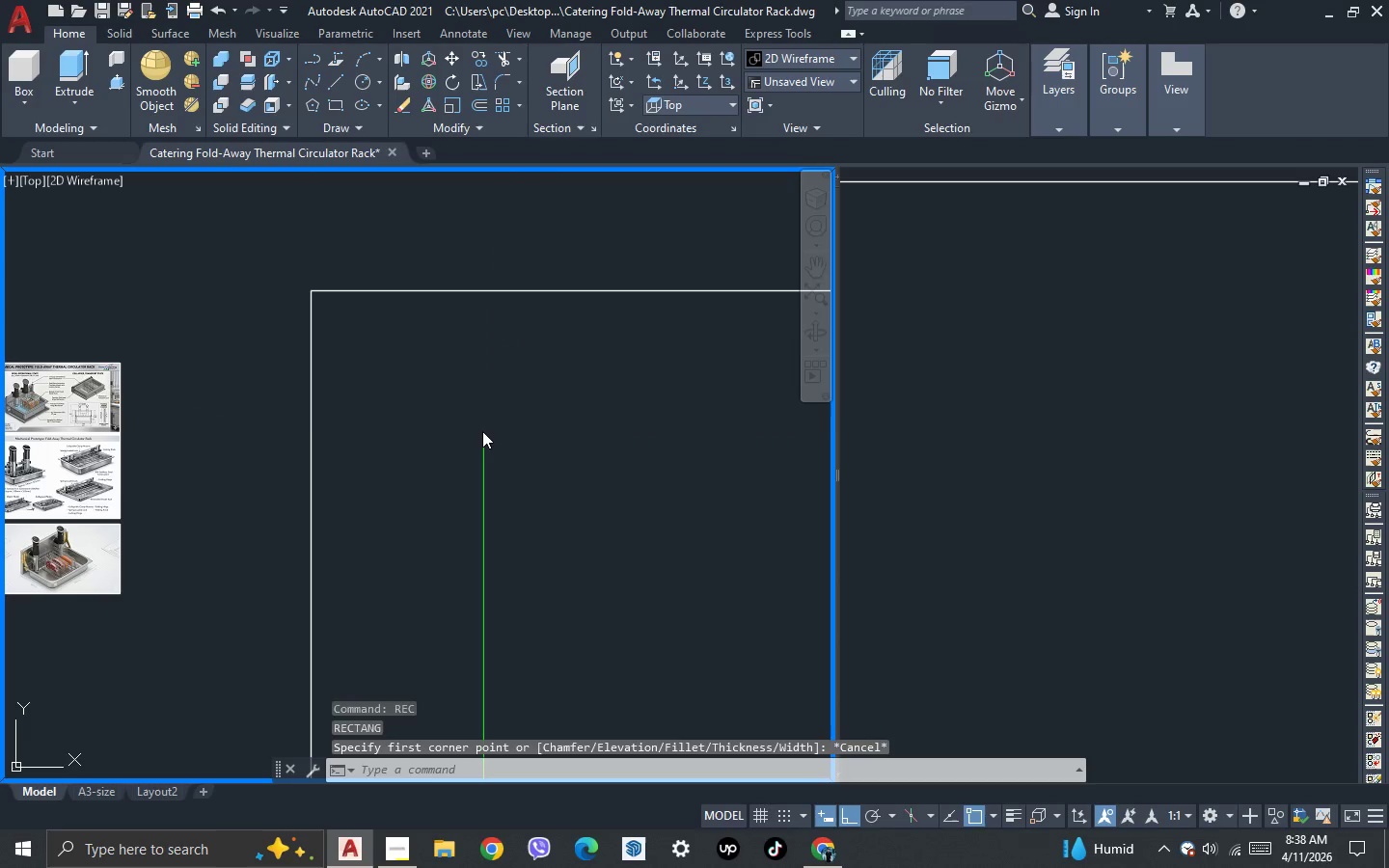 
key(L)
 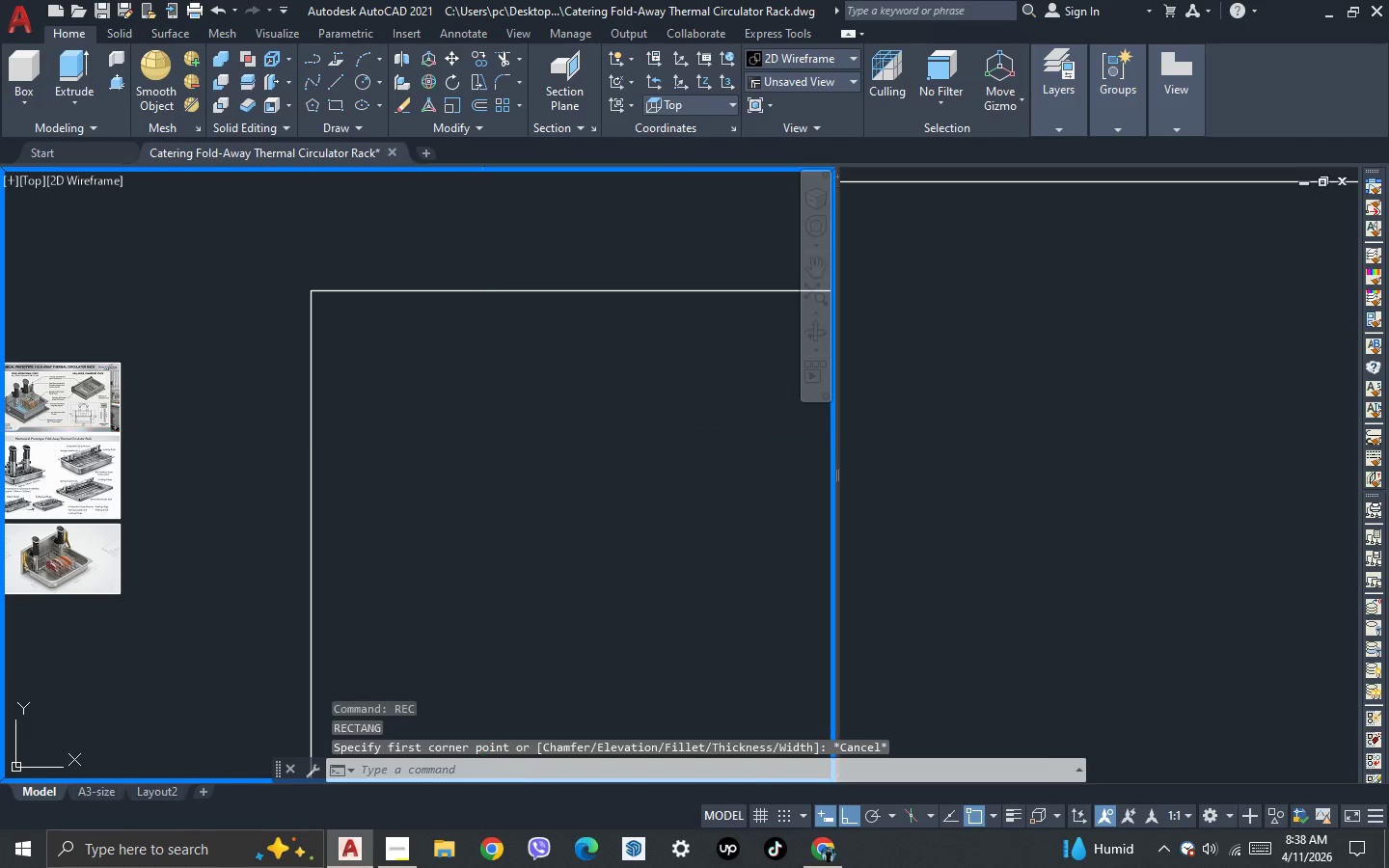 
key(Space)
 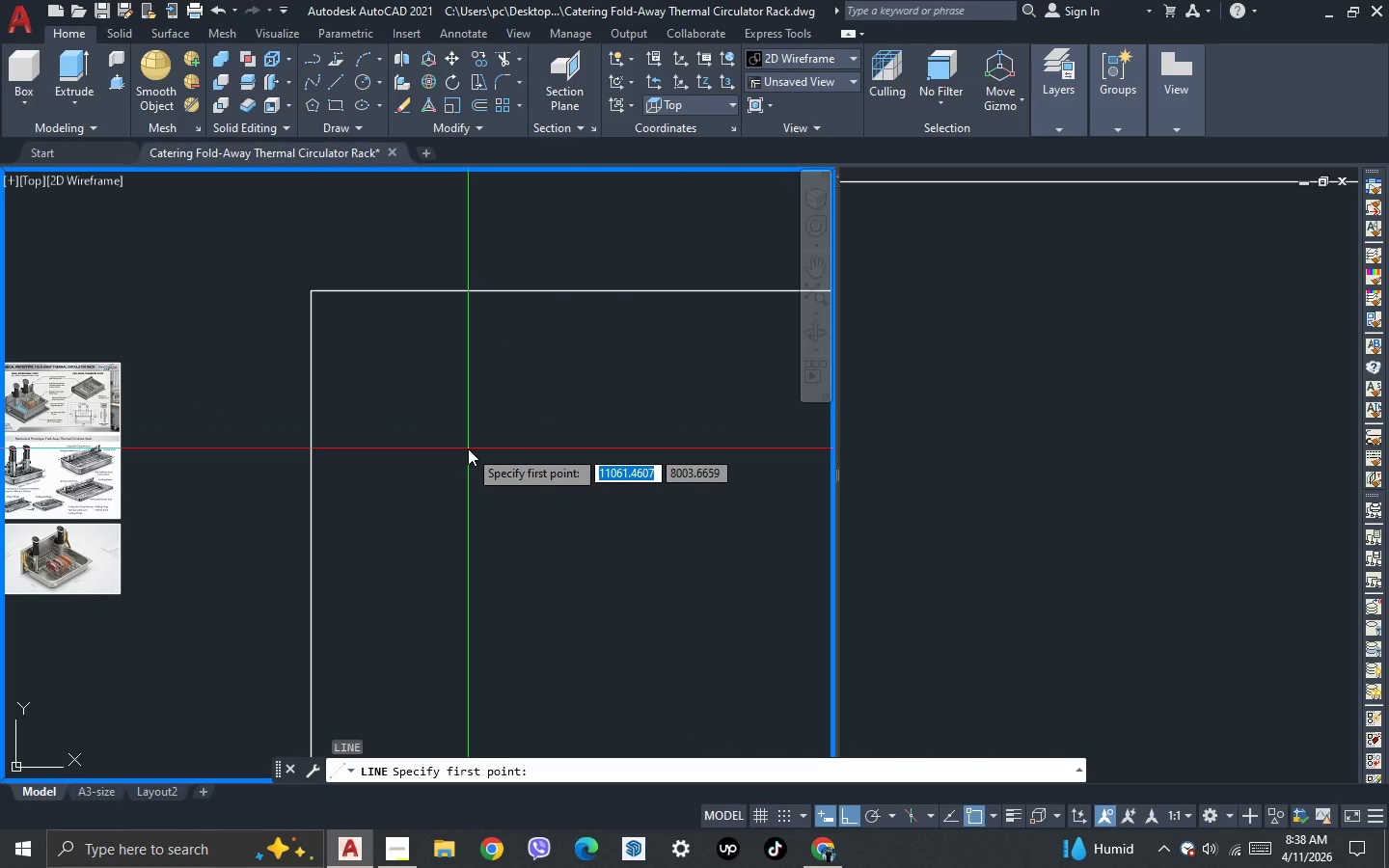 
scroll: coordinate [468, 448], scroll_direction: up, amount: 2.0
 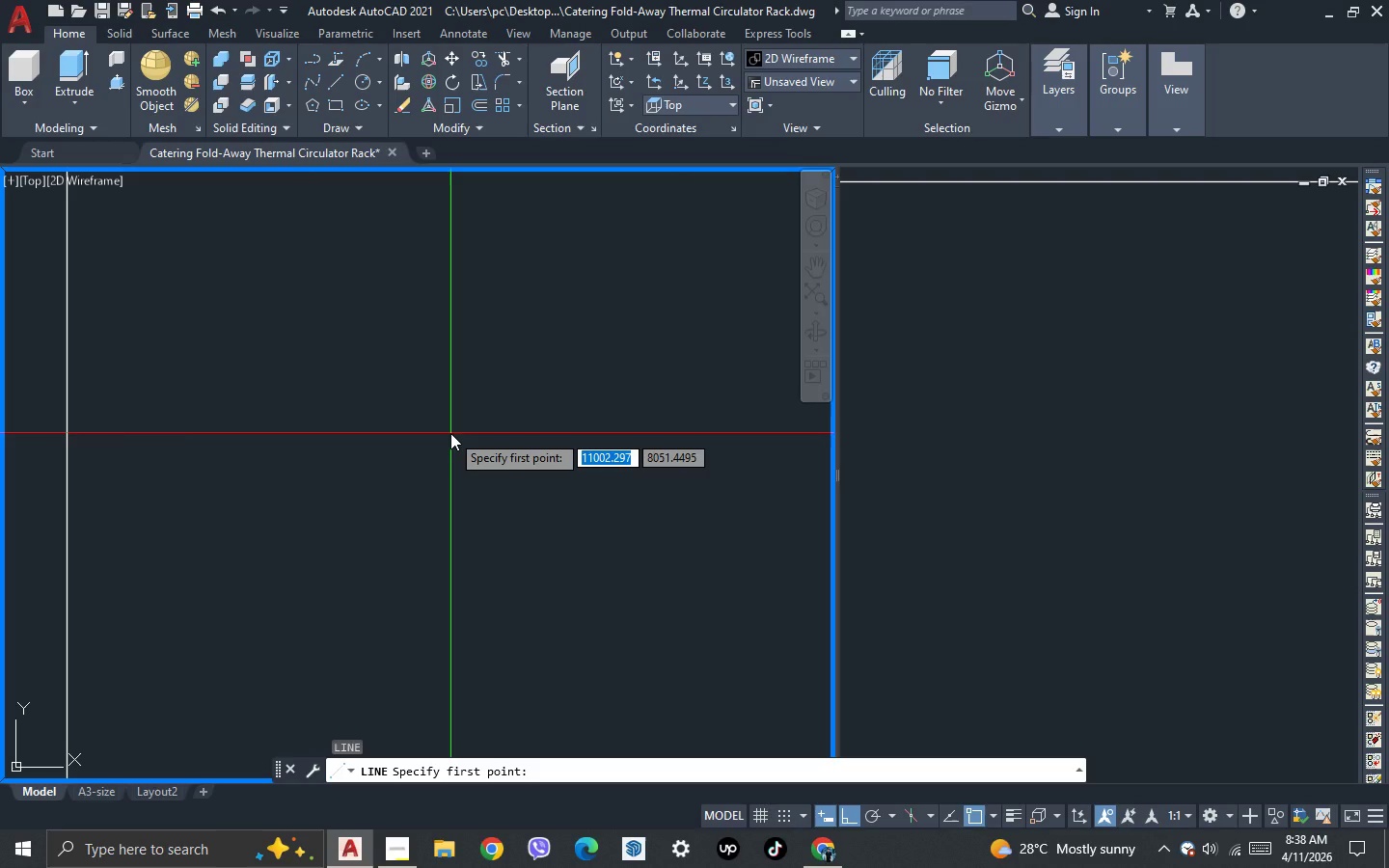 
wait(7.65)
 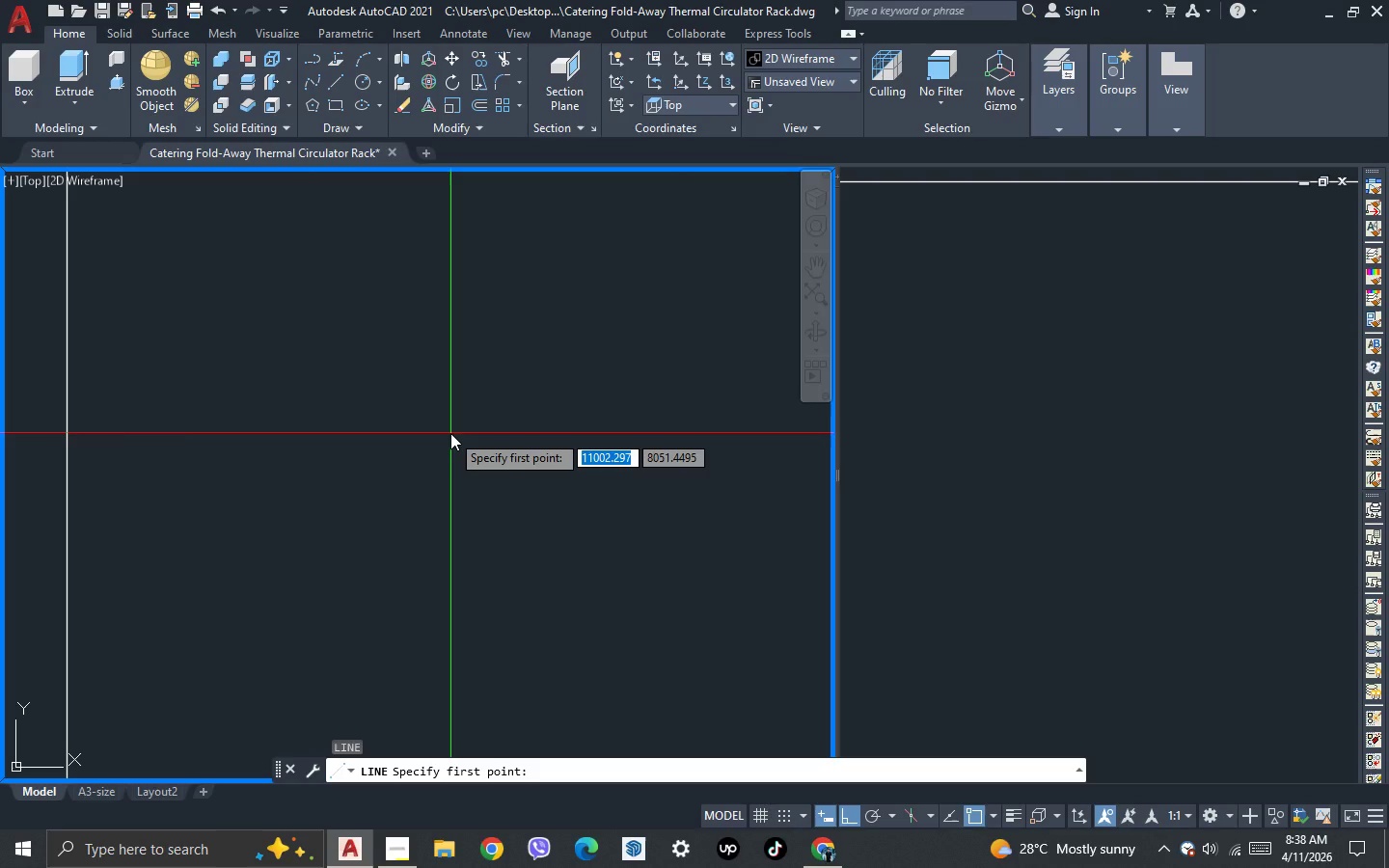 
left_click([462, 424])
 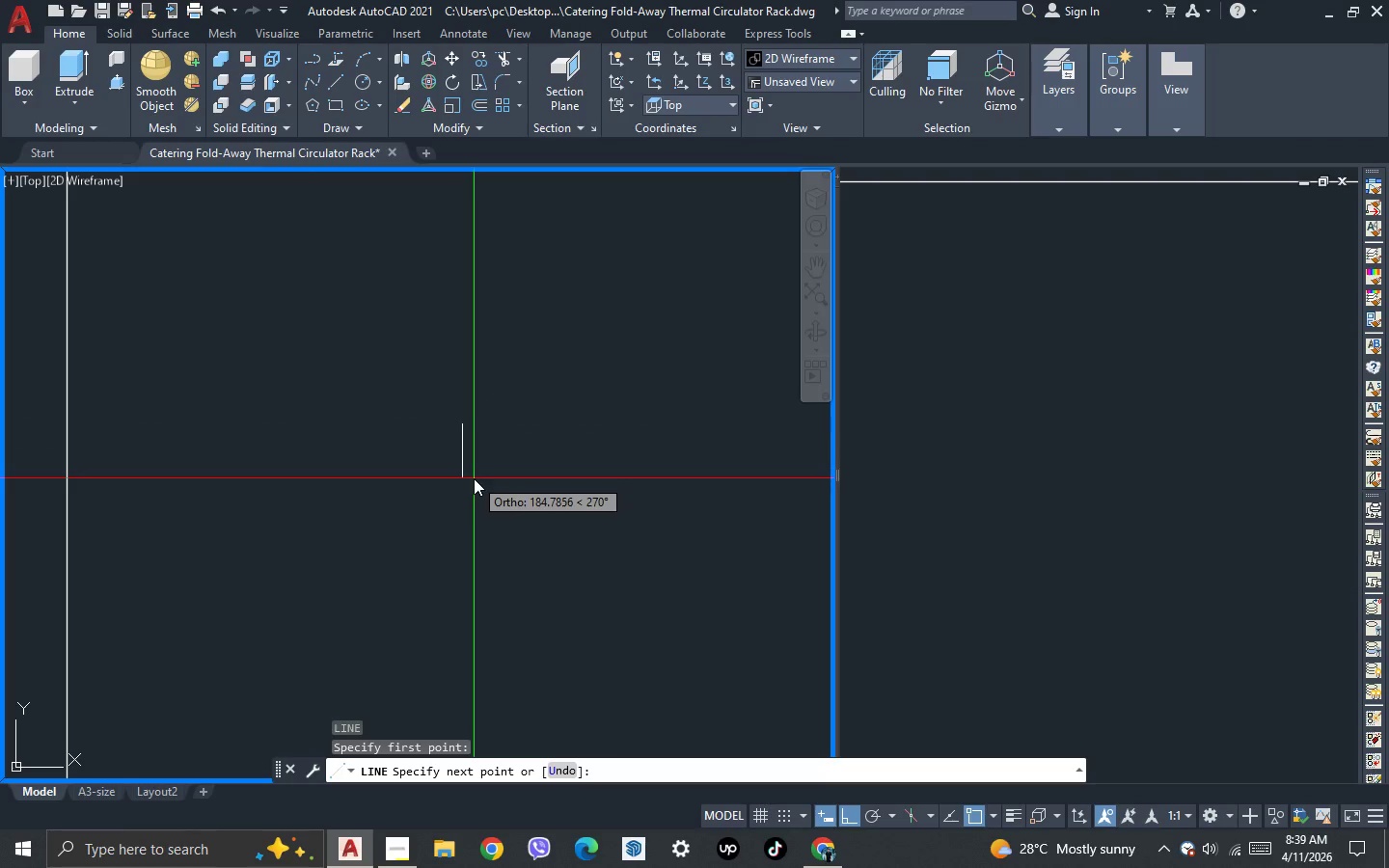 
type(100)
 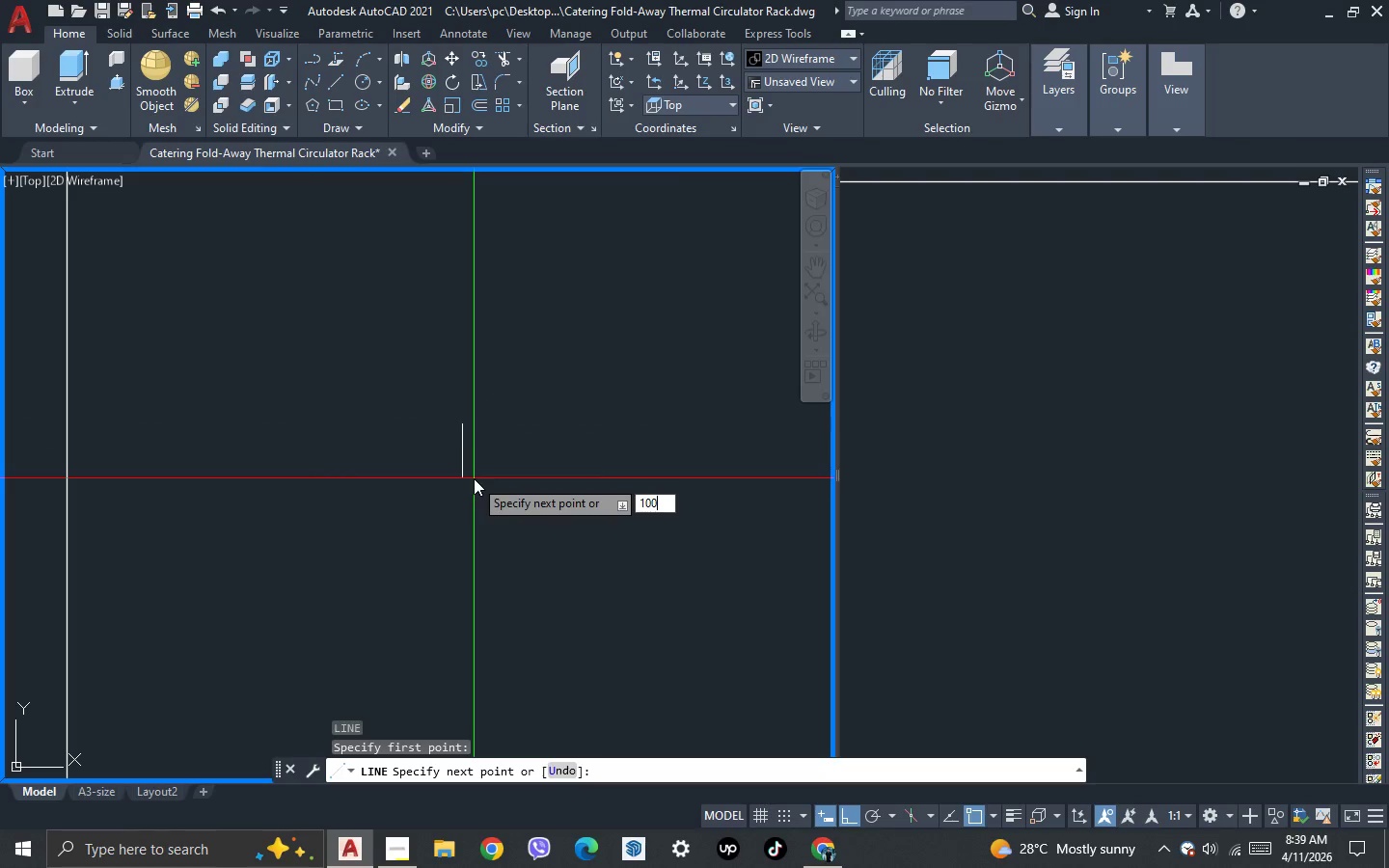 
key(Enter)
 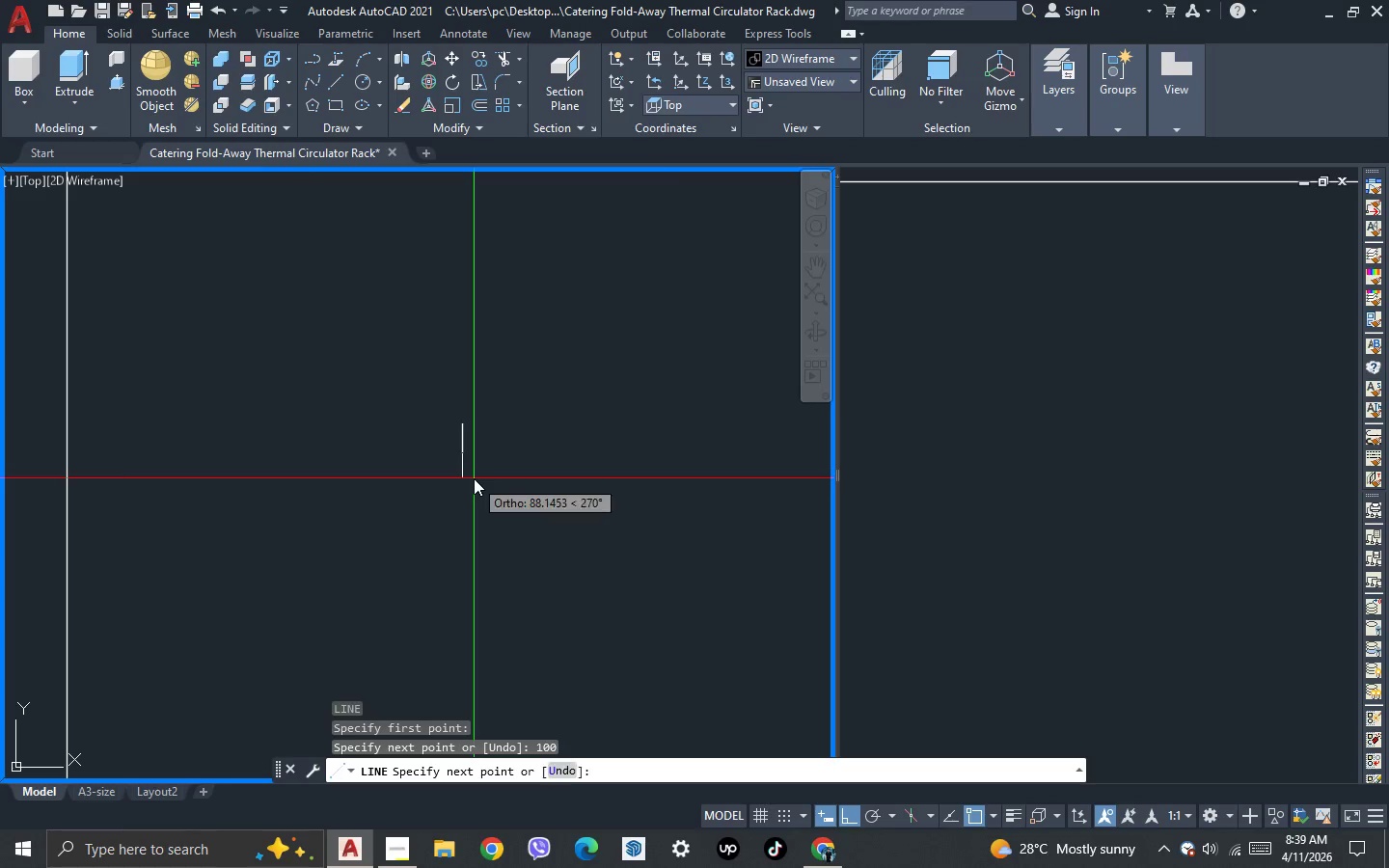 
key(Enter)
 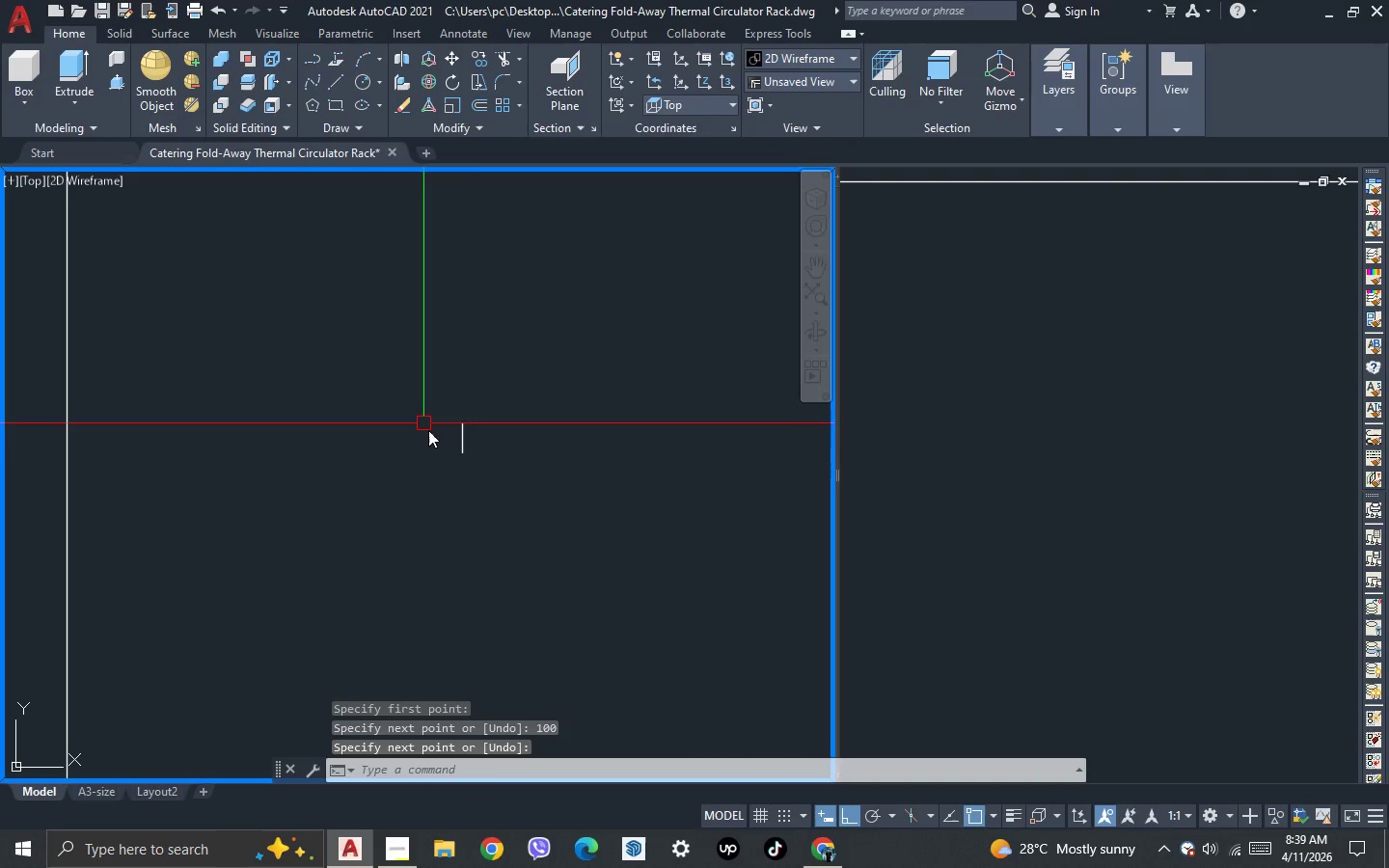 
scroll: coordinate [503, 460], scroll_direction: up, amount: 3.0
 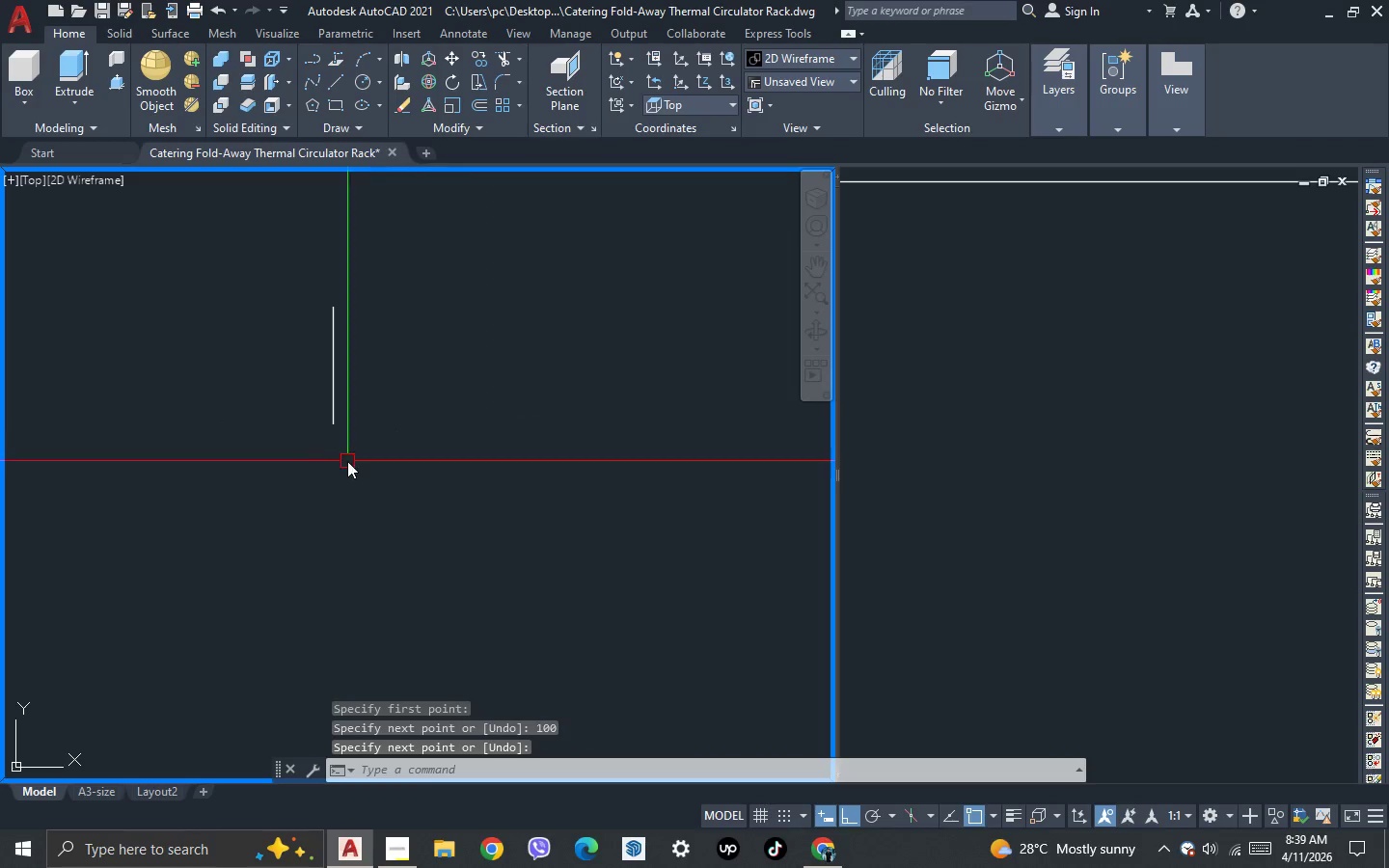 
scroll: coordinate [557, 488], scroll_direction: down, amount: 4.0
 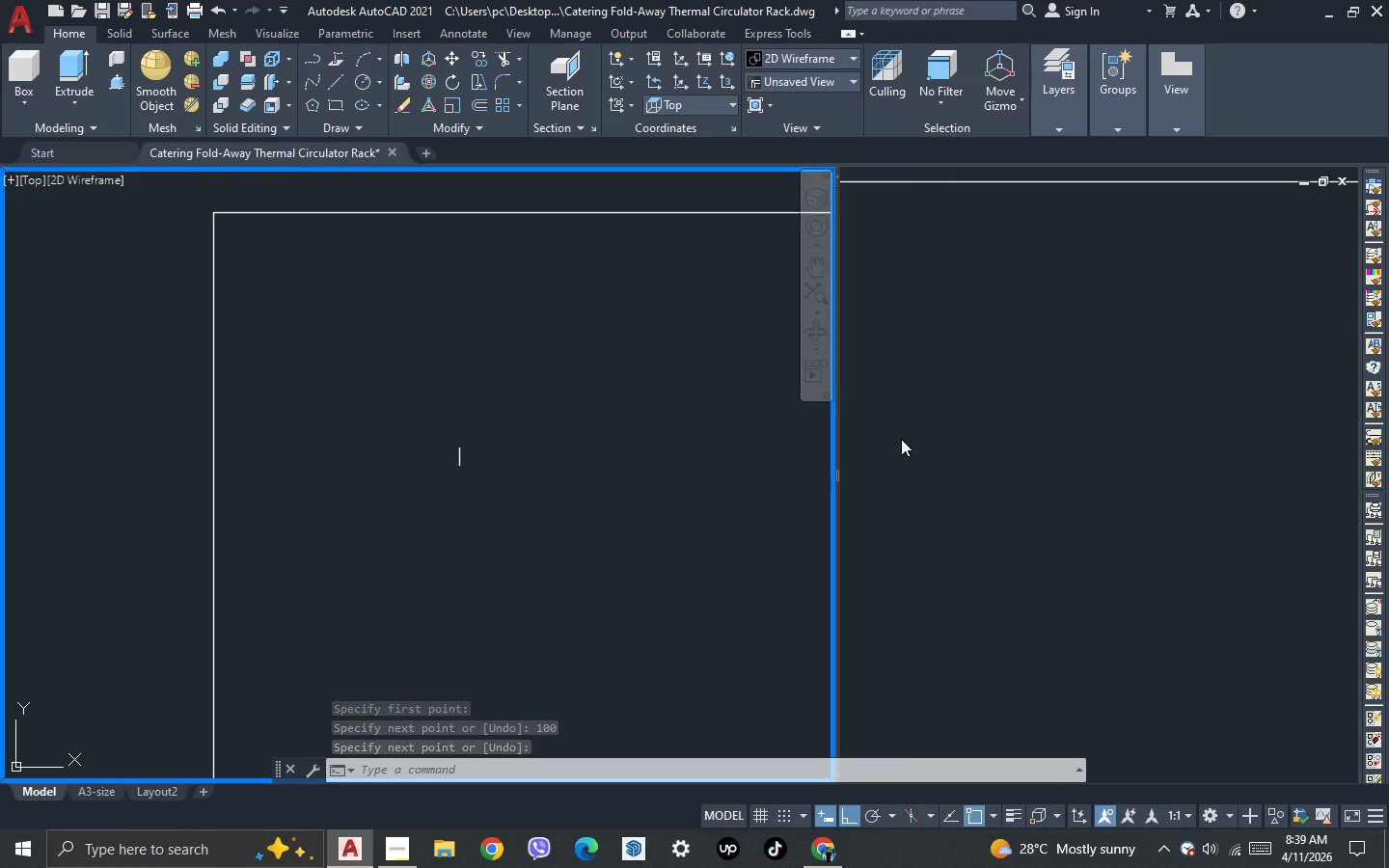 
scroll: coordinate [1046, 410], scroll_direction: up, amount: 4.0
 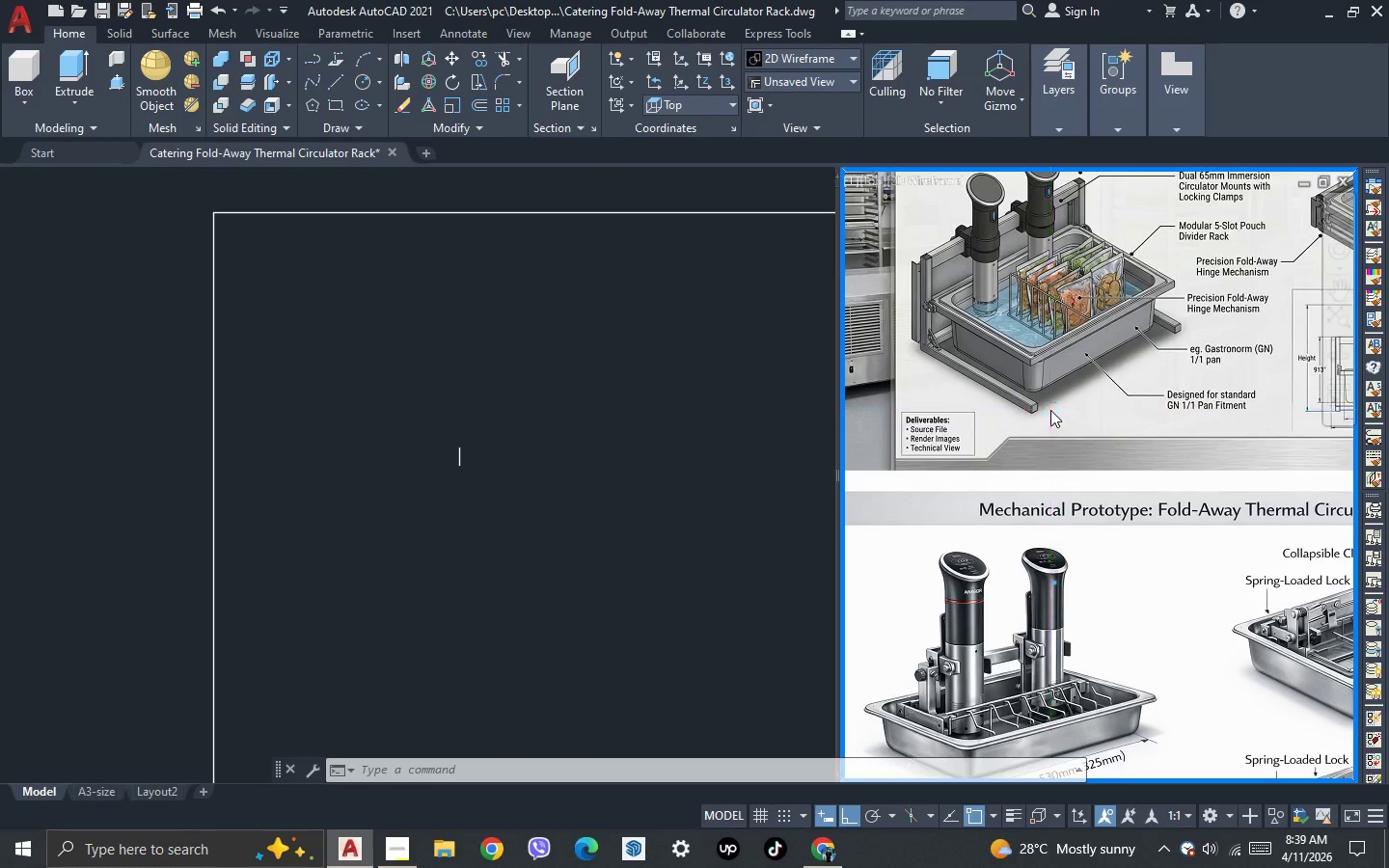 
scroll: coordinate [1036, 556], scroll_direction: none, amount: 0.0
 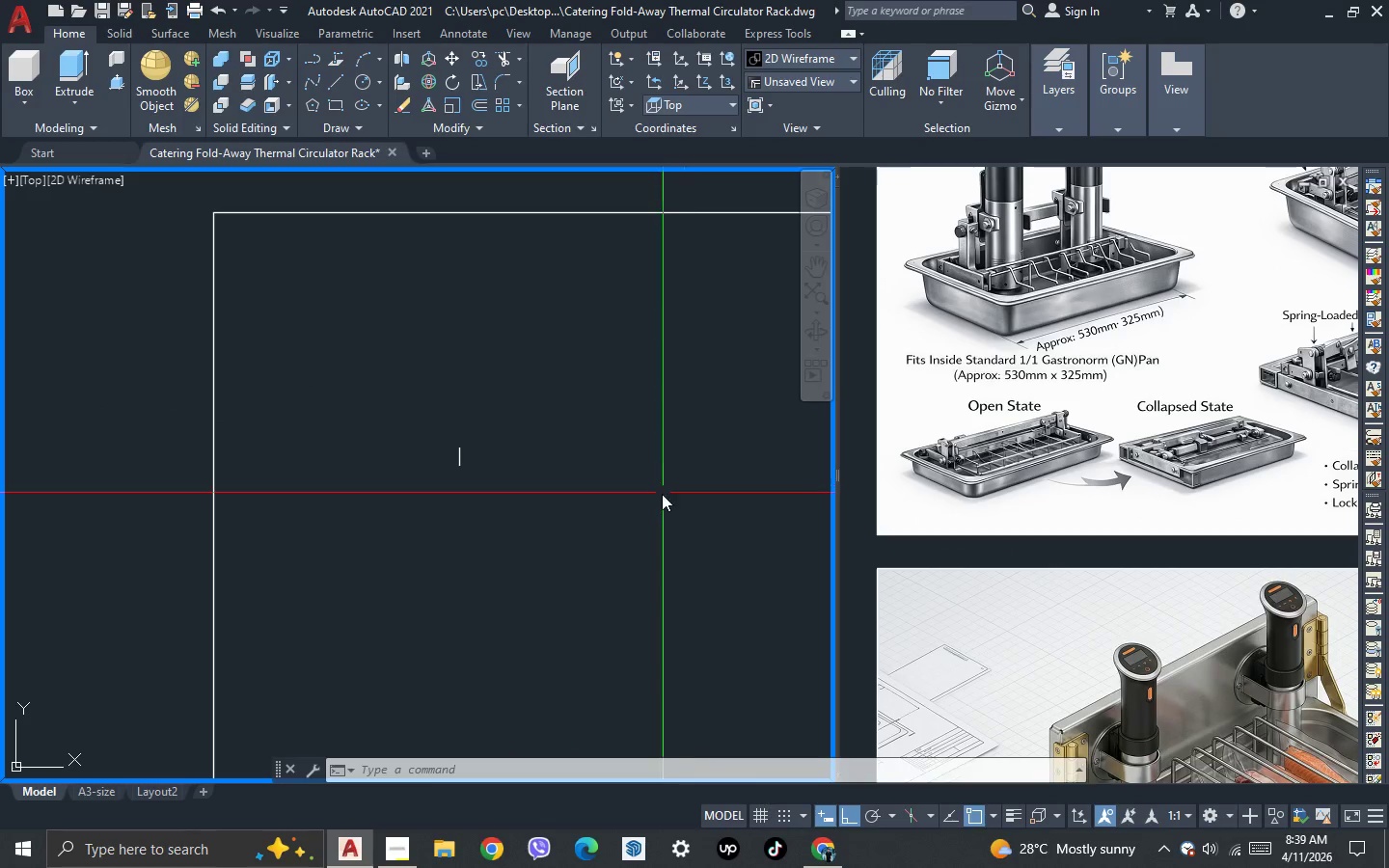 
left_click([1080, 422])
 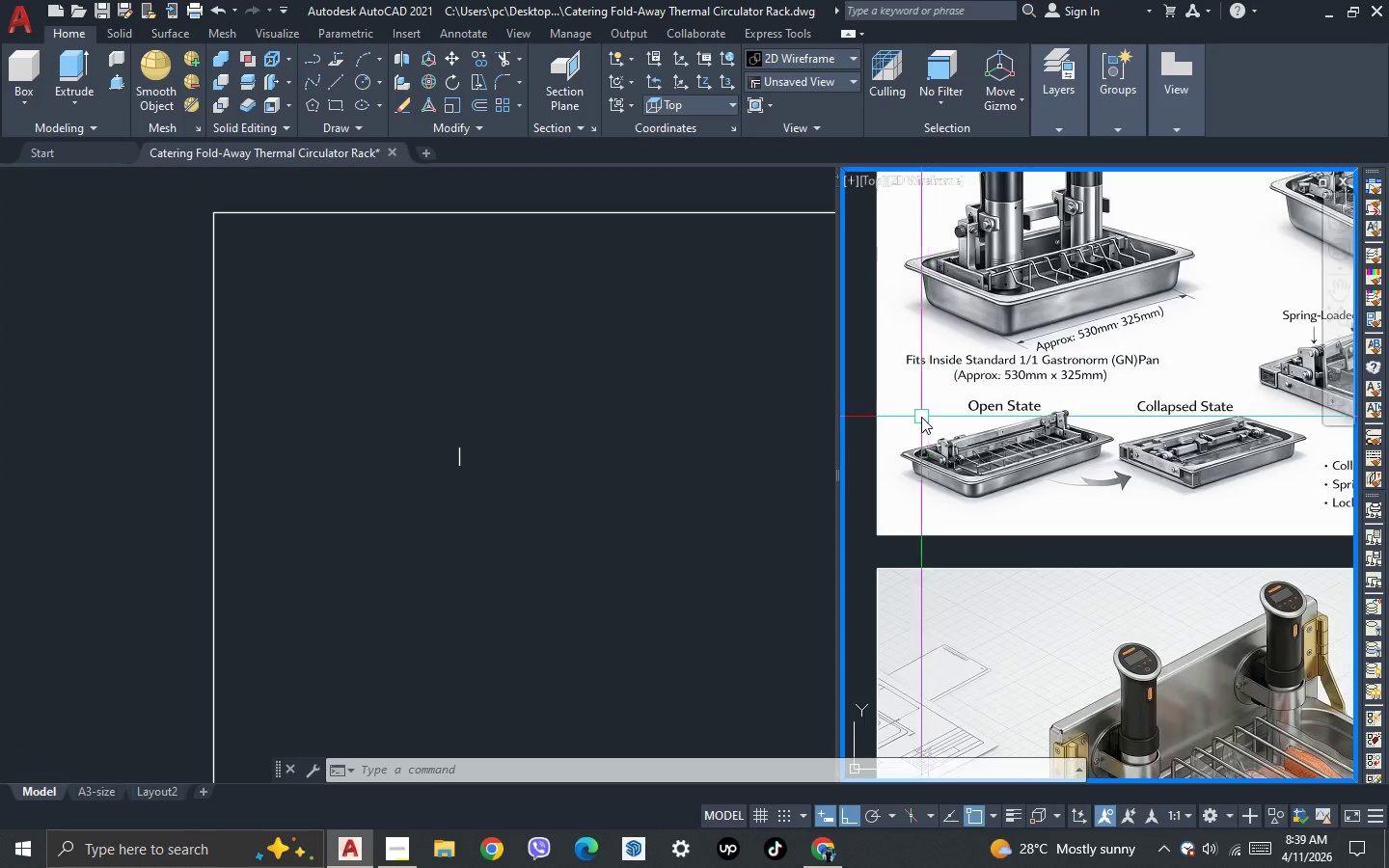 
scroll: coordinate [921, 417], scroll_direction: down, amount: 3.0
 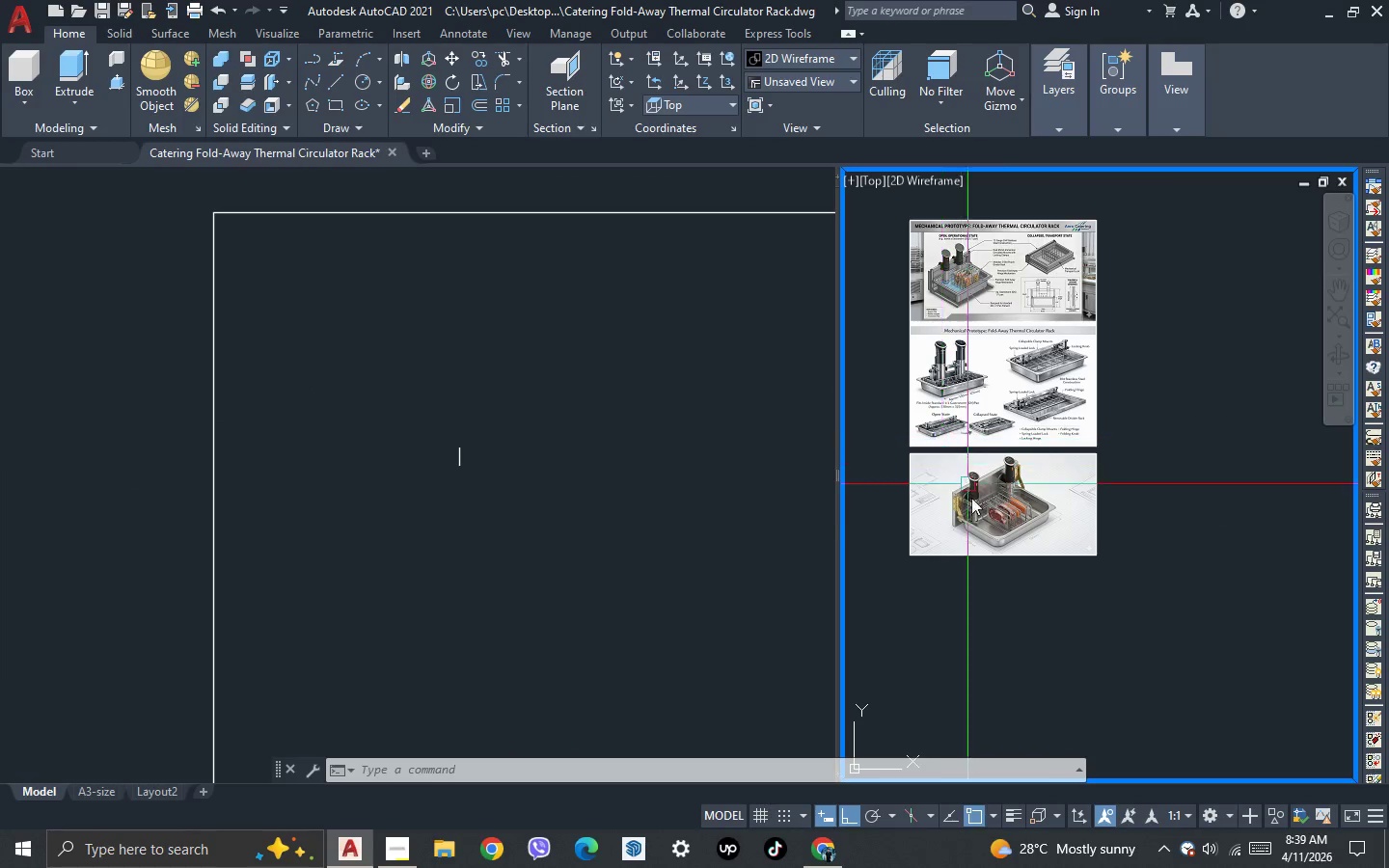 
scroll: coordinate [980, 526], scroll_direction: up, amount: 3.0
 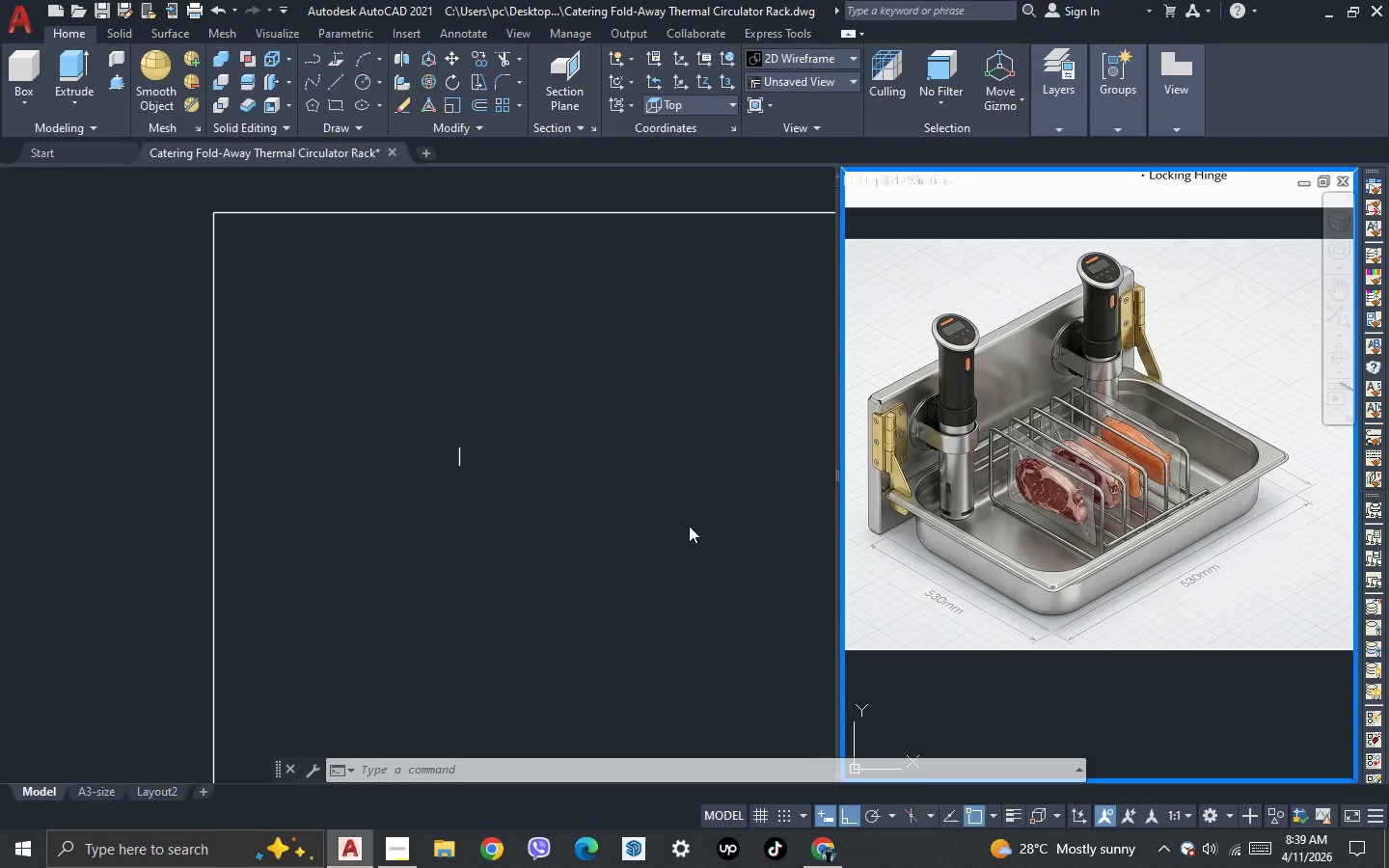 
left_click([634, 532])
 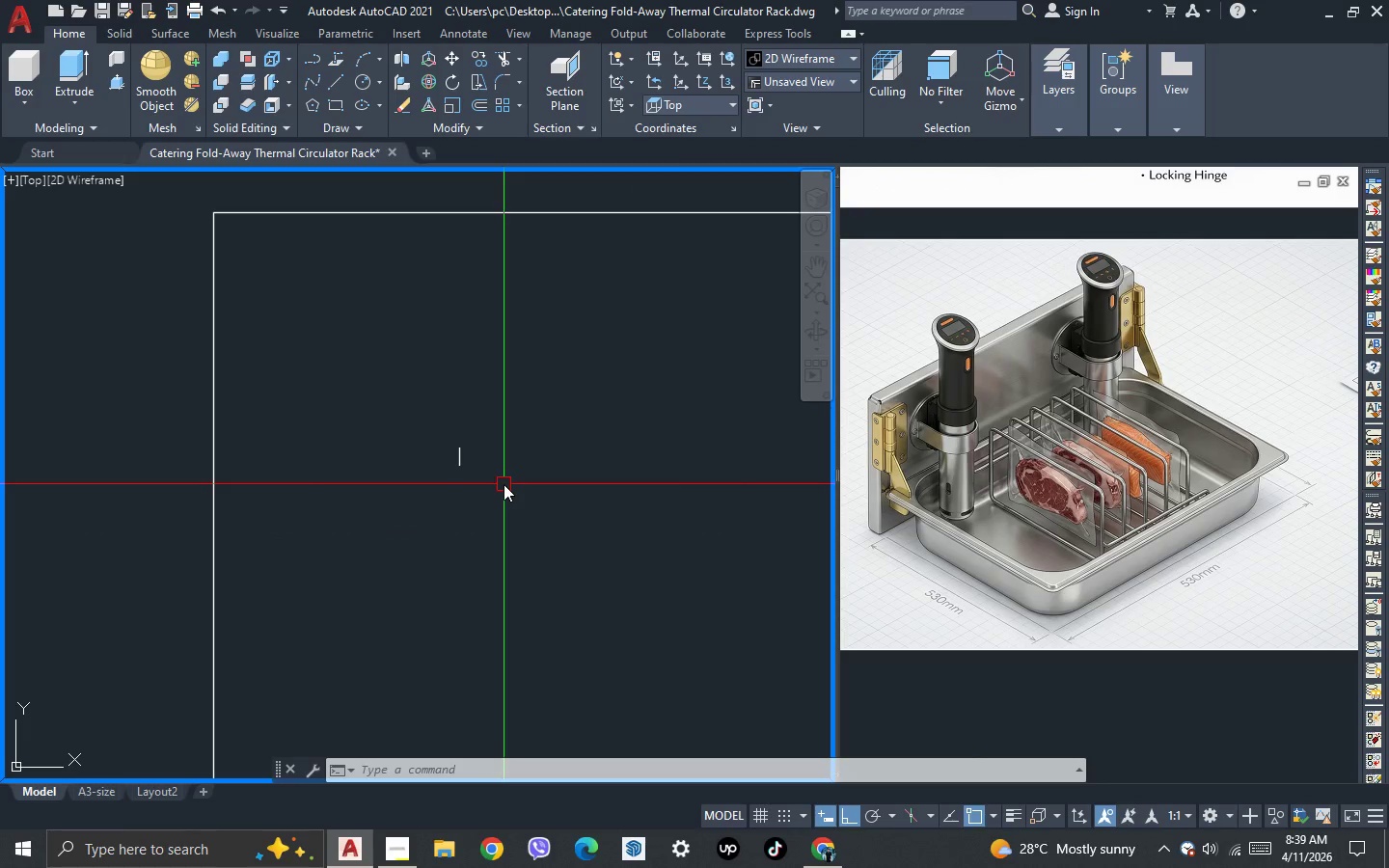 
scroll: coordinate [453, 507], scroll_direction: up, amount: 2.0
 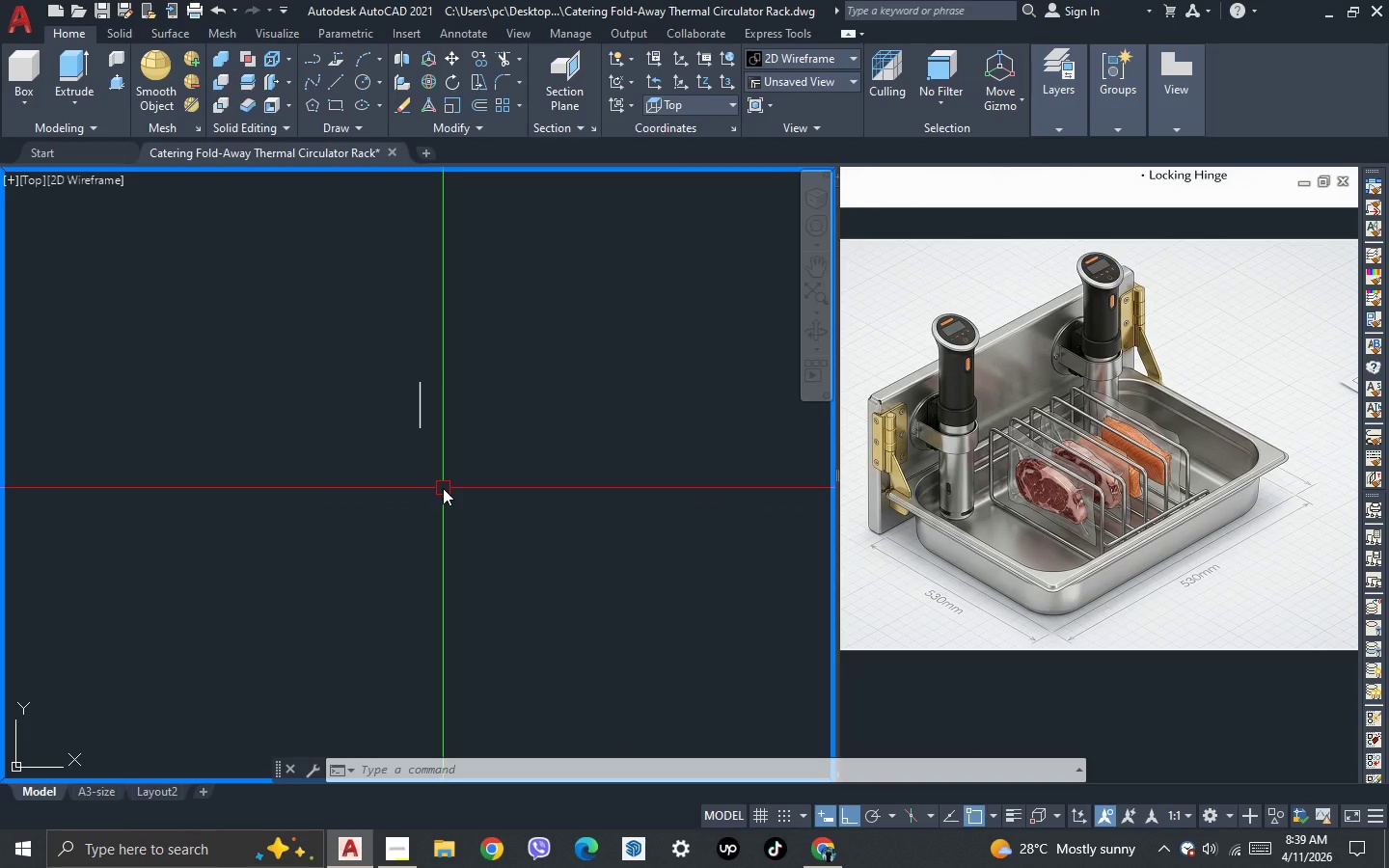 
key(L)
 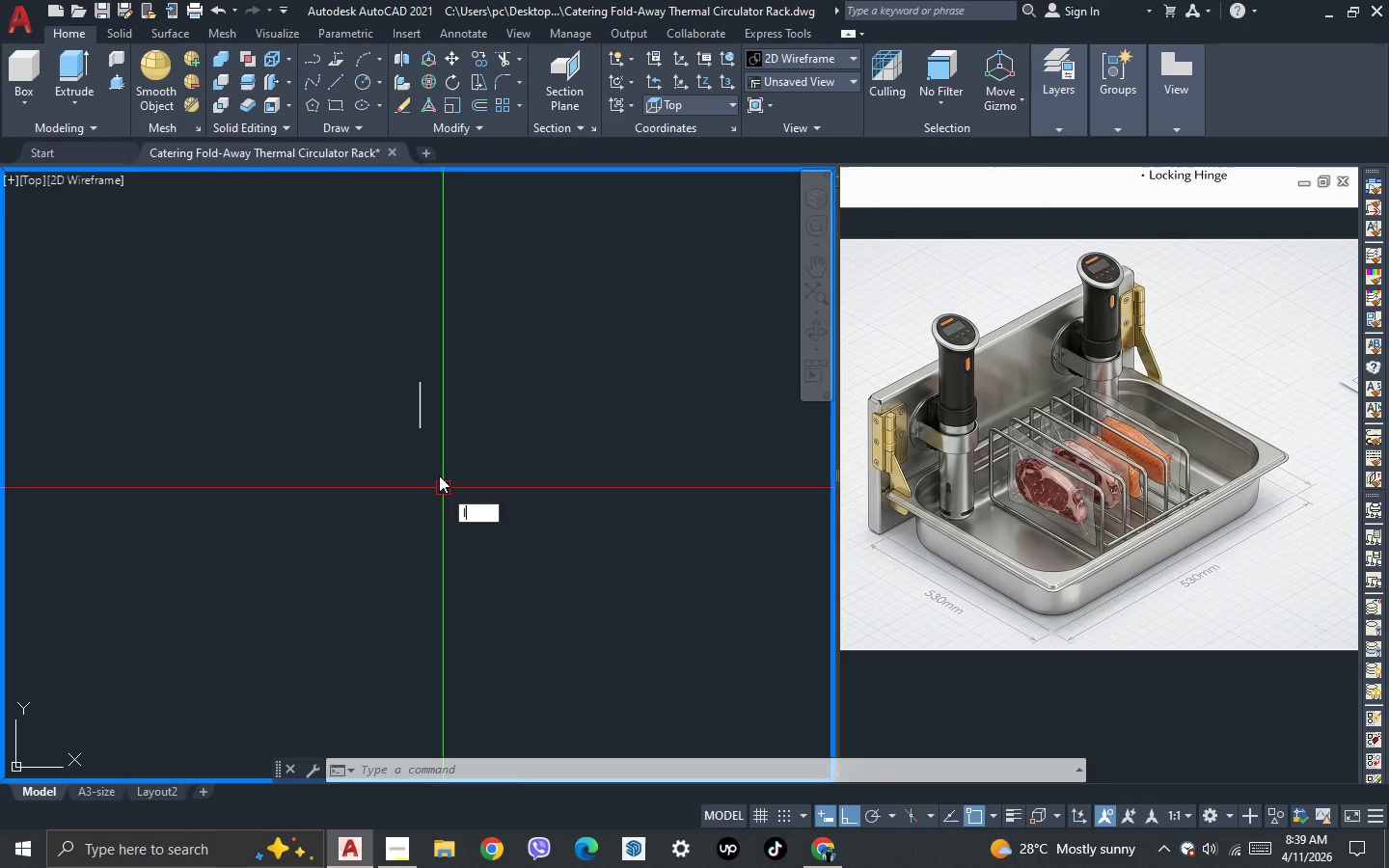 
key(Space)
 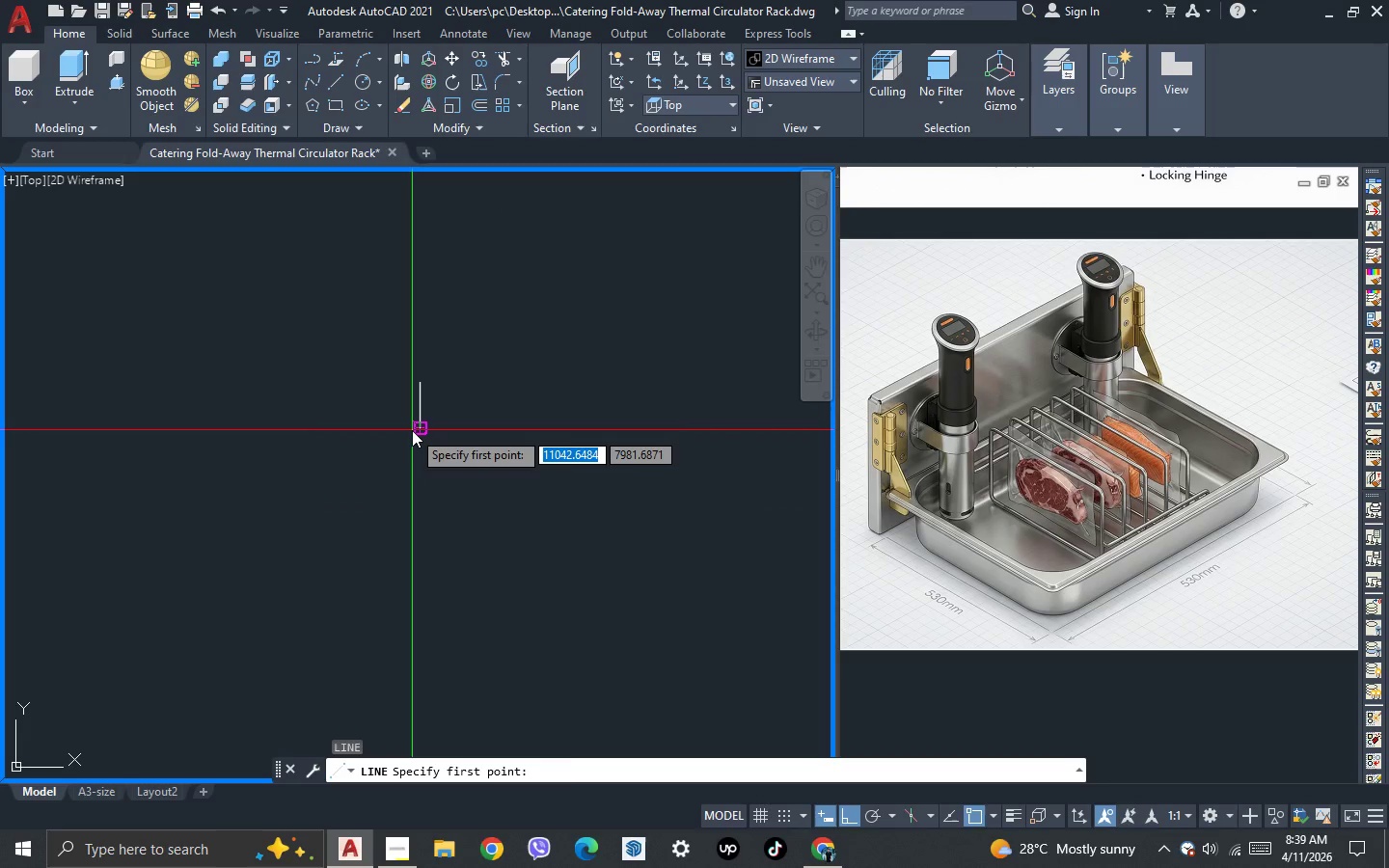 
left_click([412, 430])
 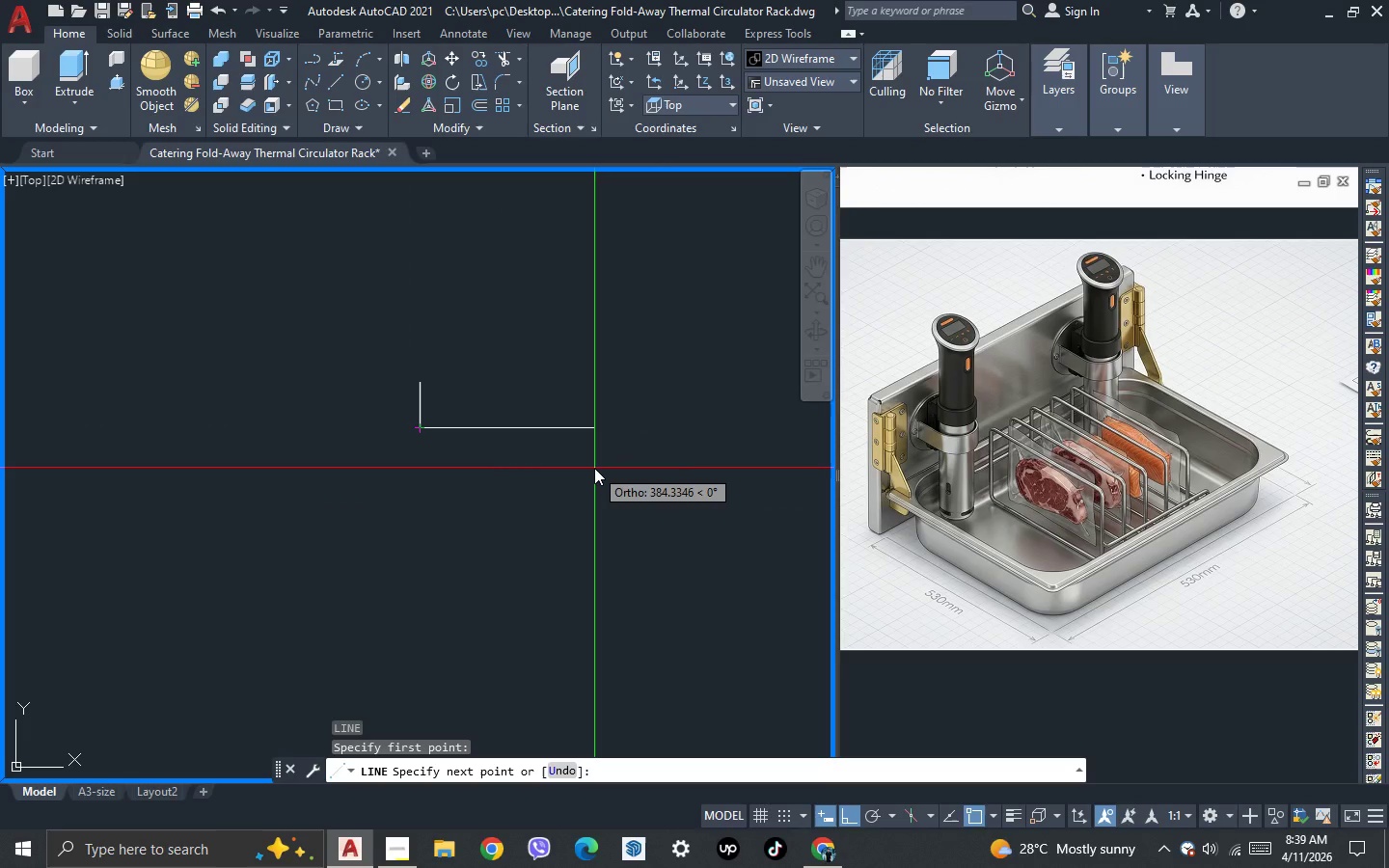 
type(1)
key(Backspace)
type(520)
key(Backspace)
key(Backspace)
type(30)
 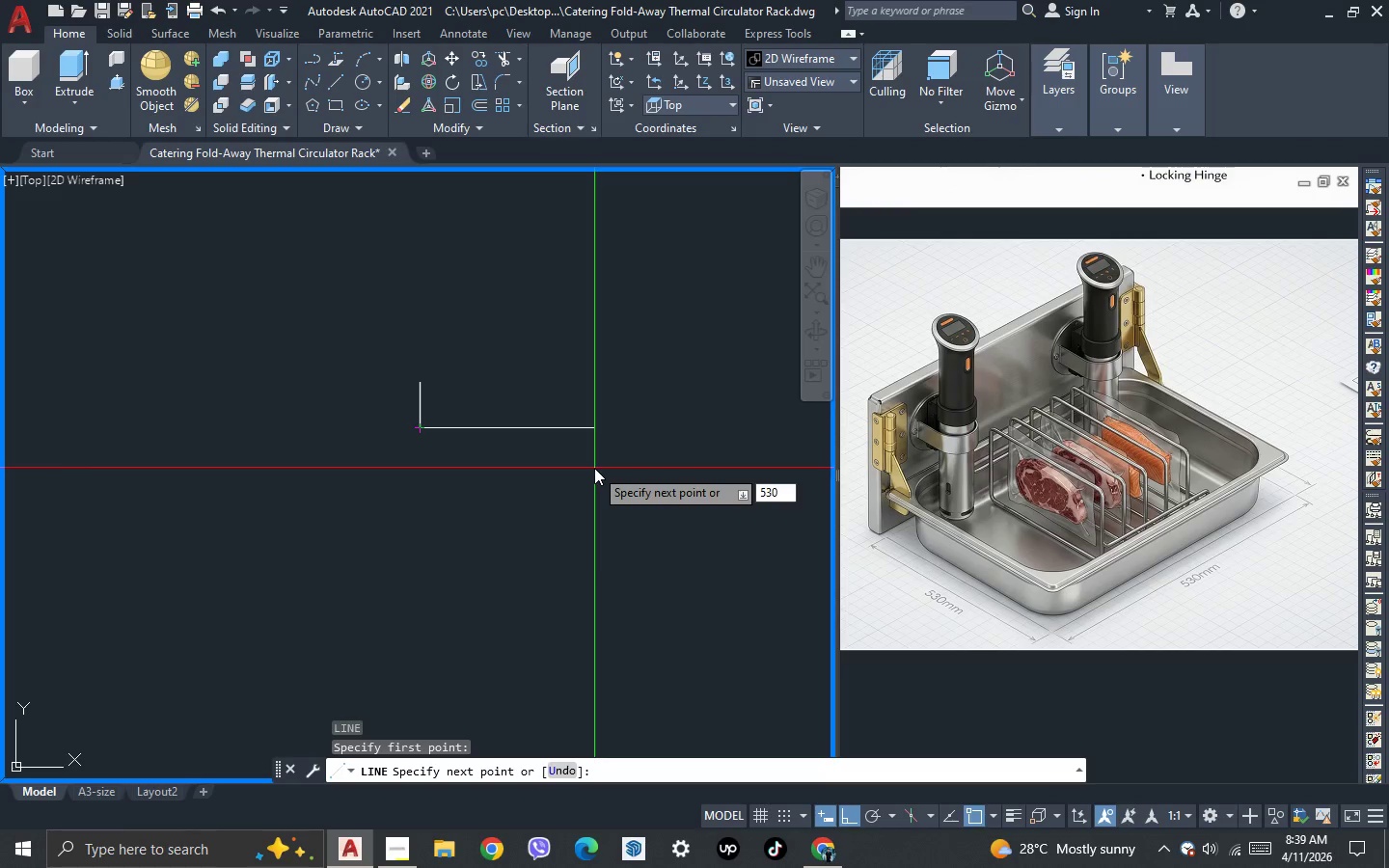 
key(Enter)
 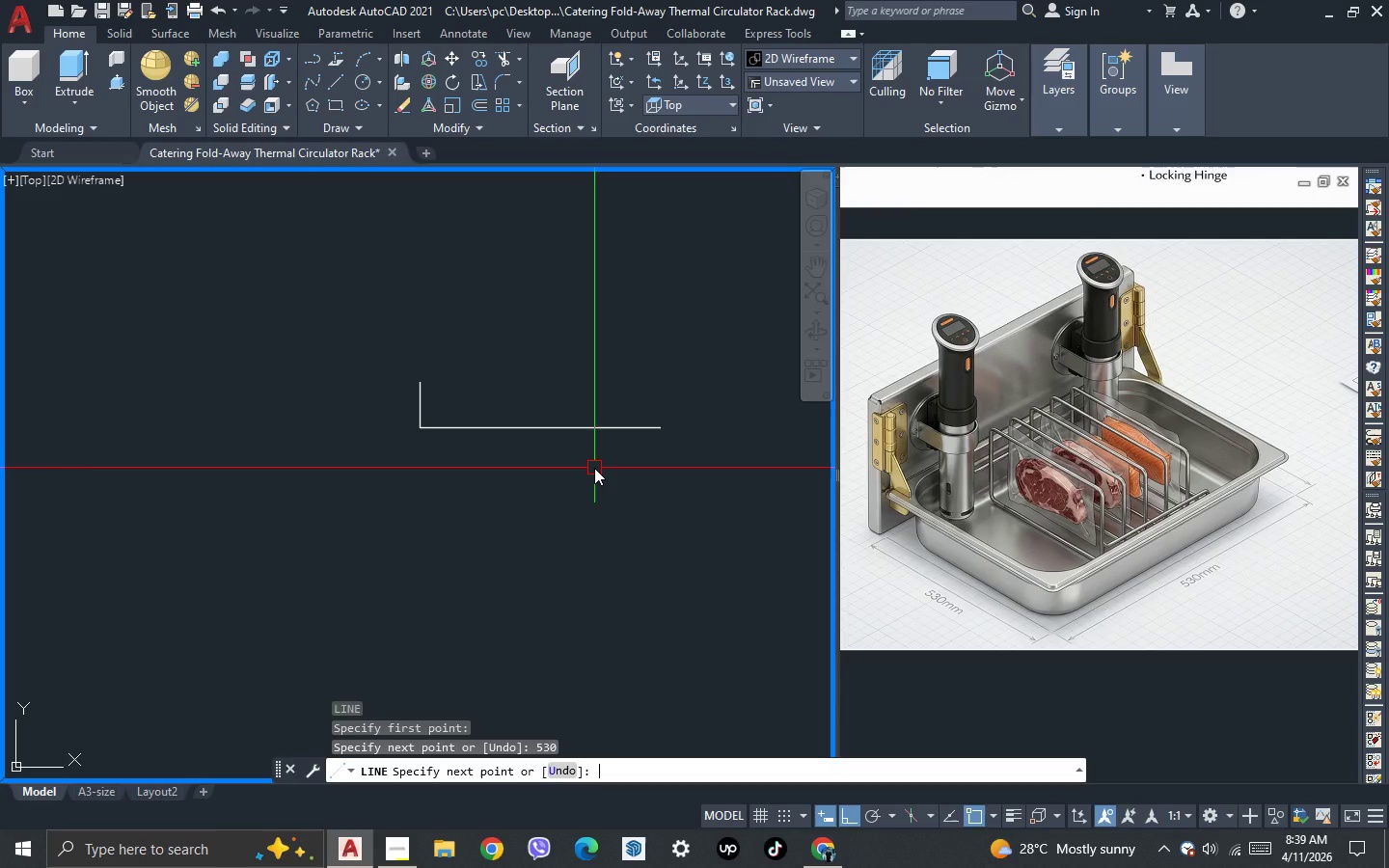 
key(Enter)
 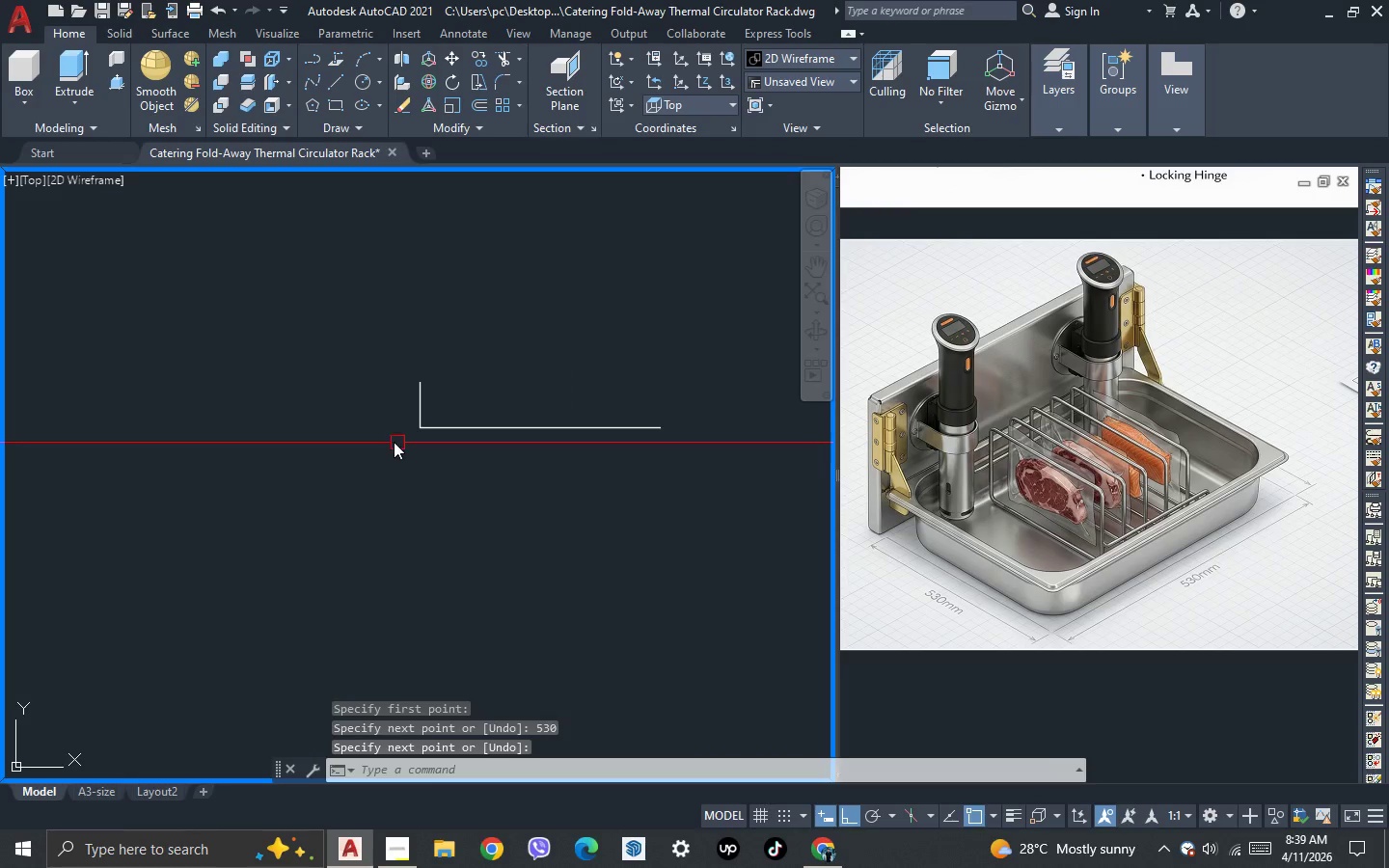 
scroll: coordinate [384, 437], scroll_direction: up, amount: 1.0
 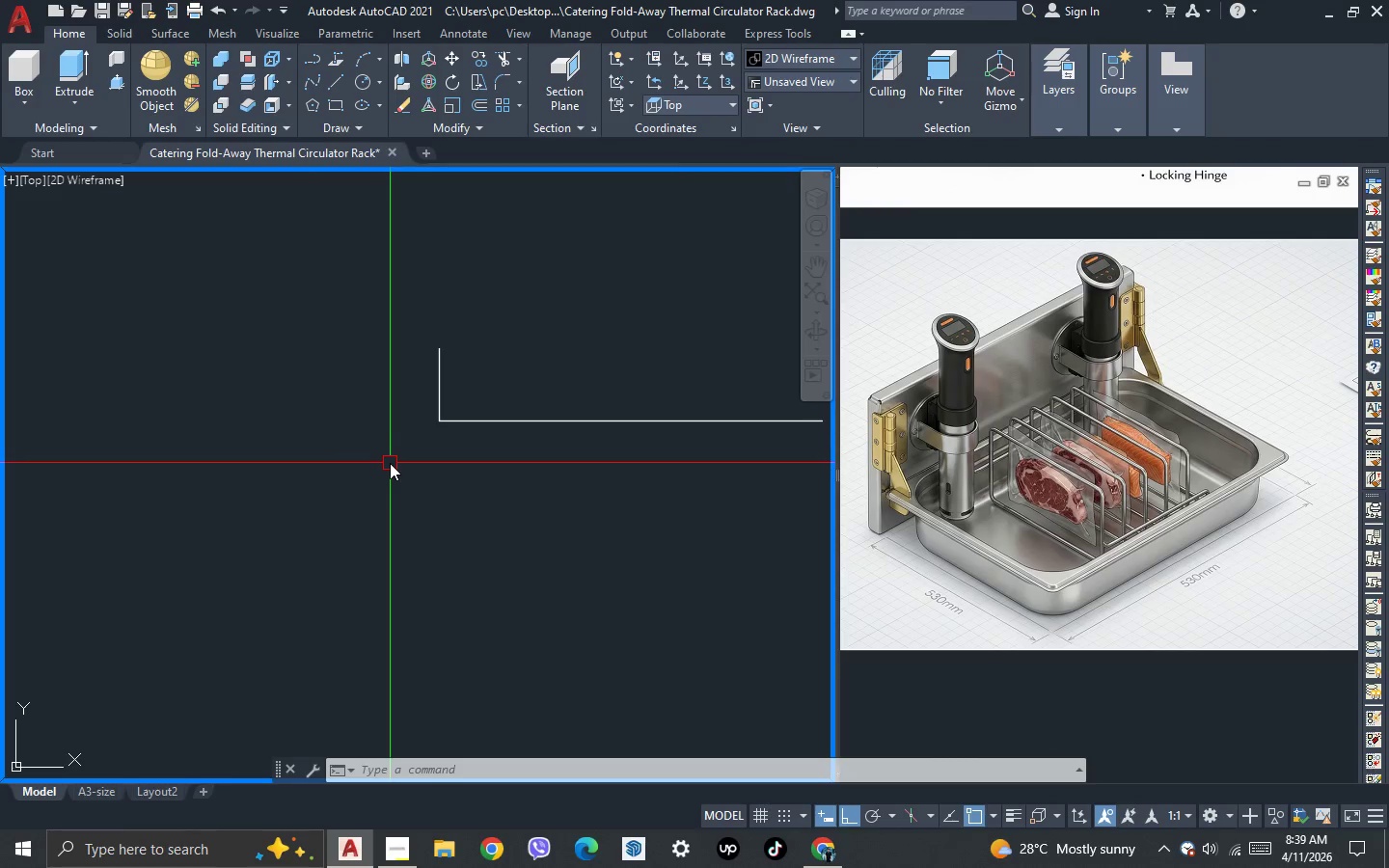 
wait(15.57)
 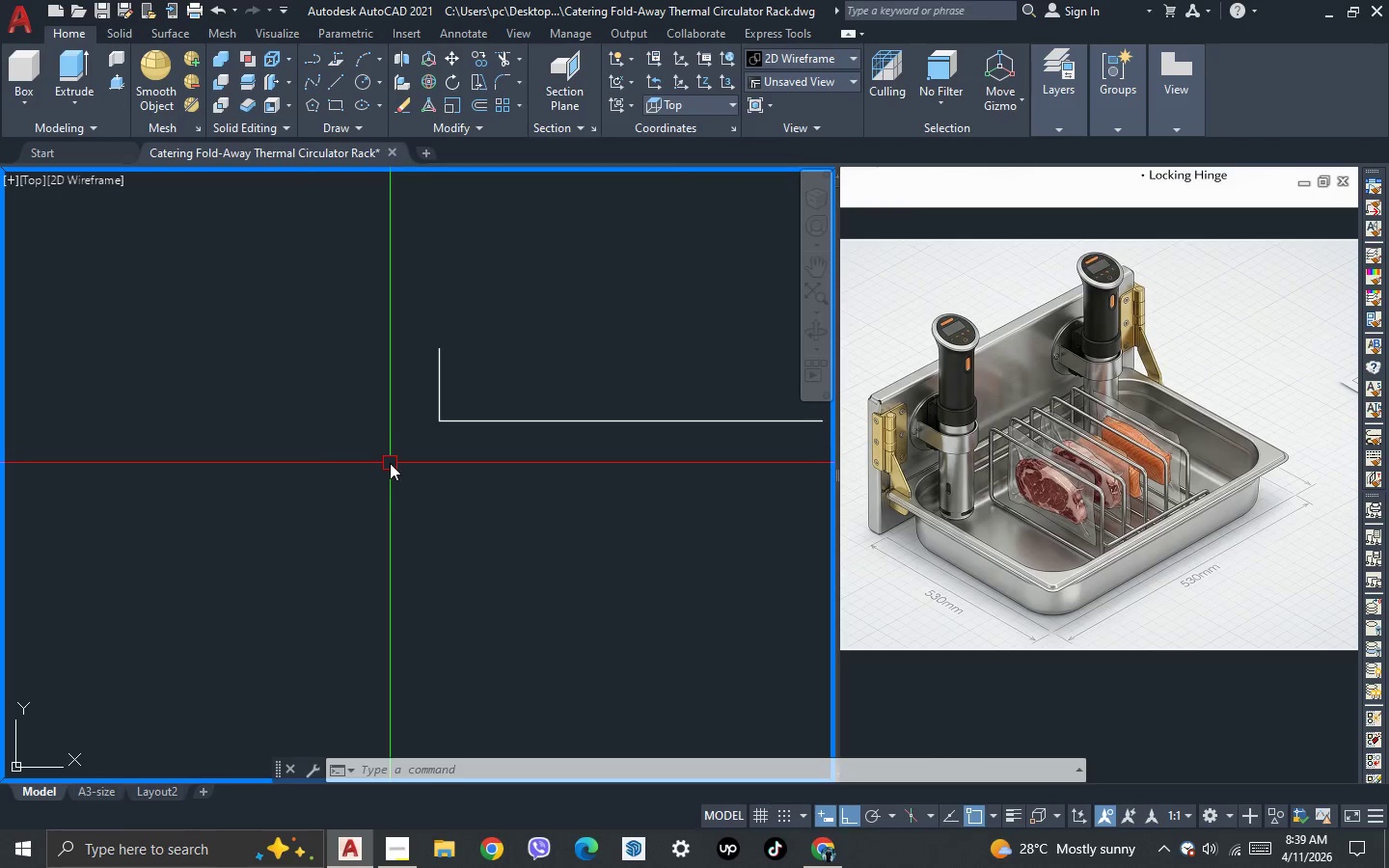 
scroll: coordinate [422, 455], scroll_direction: down, amount: 1.0
 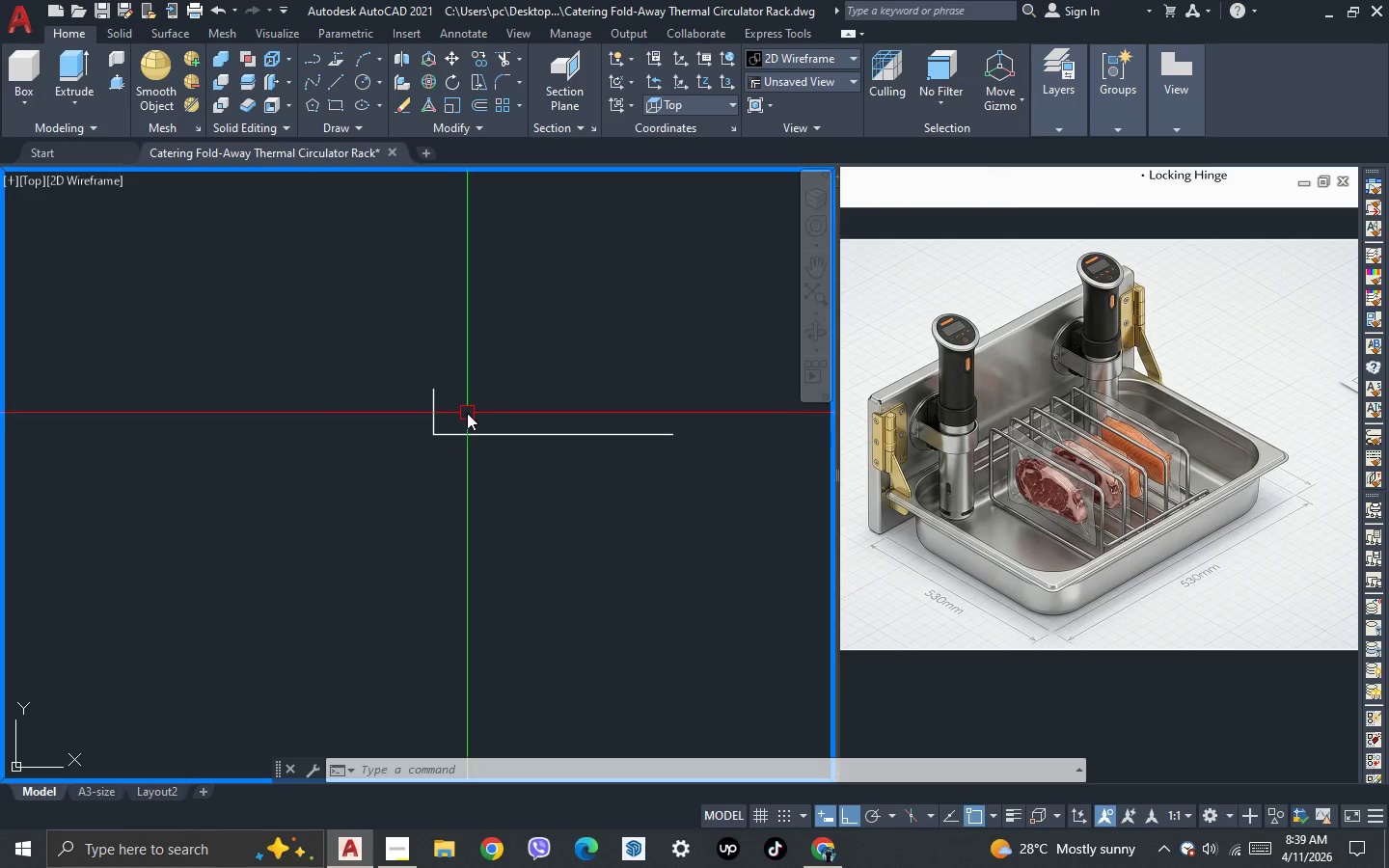 
scroll: coordinate [468, 412], scroll_direction: up, amount: 1.0
 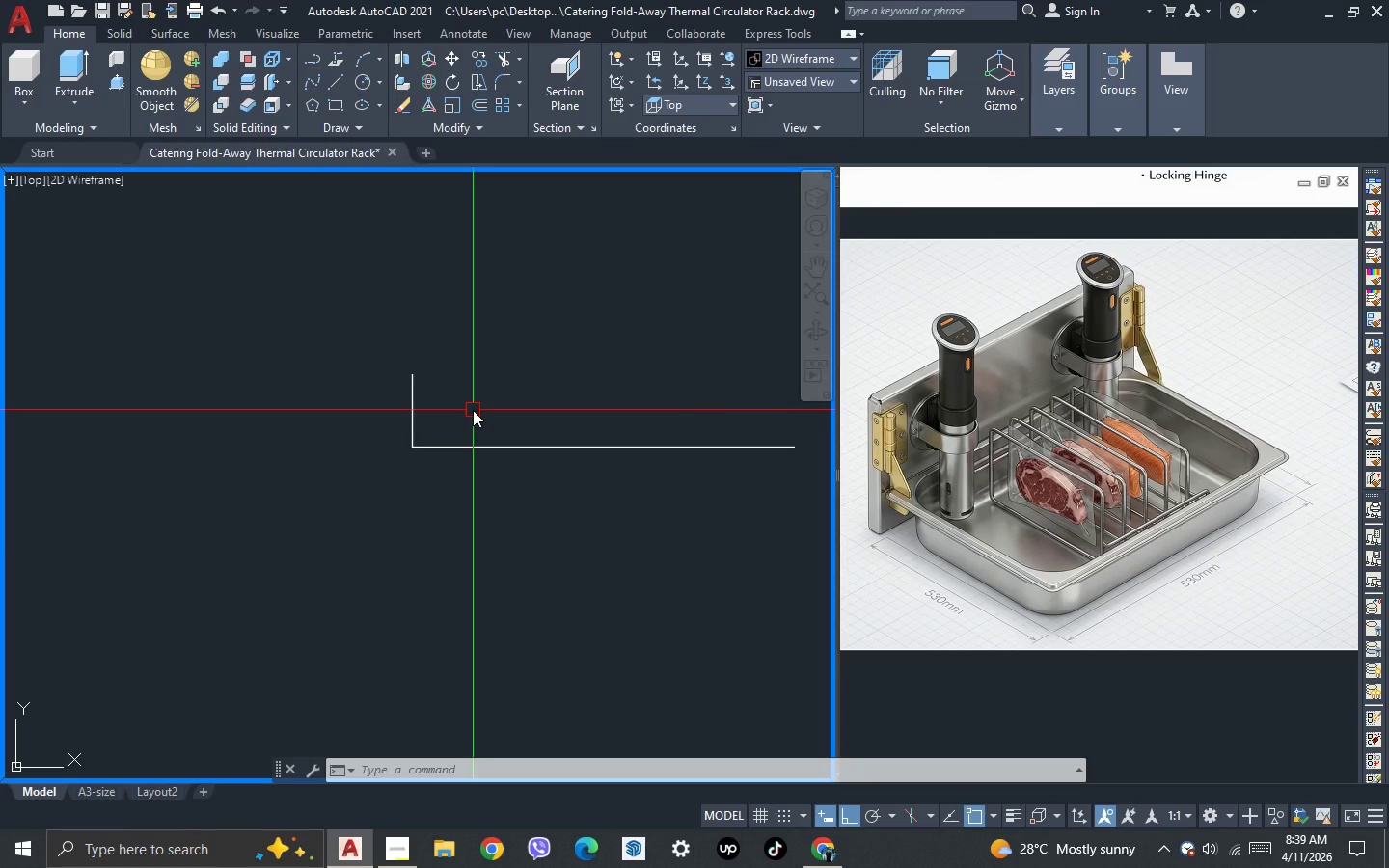 
key(F)
 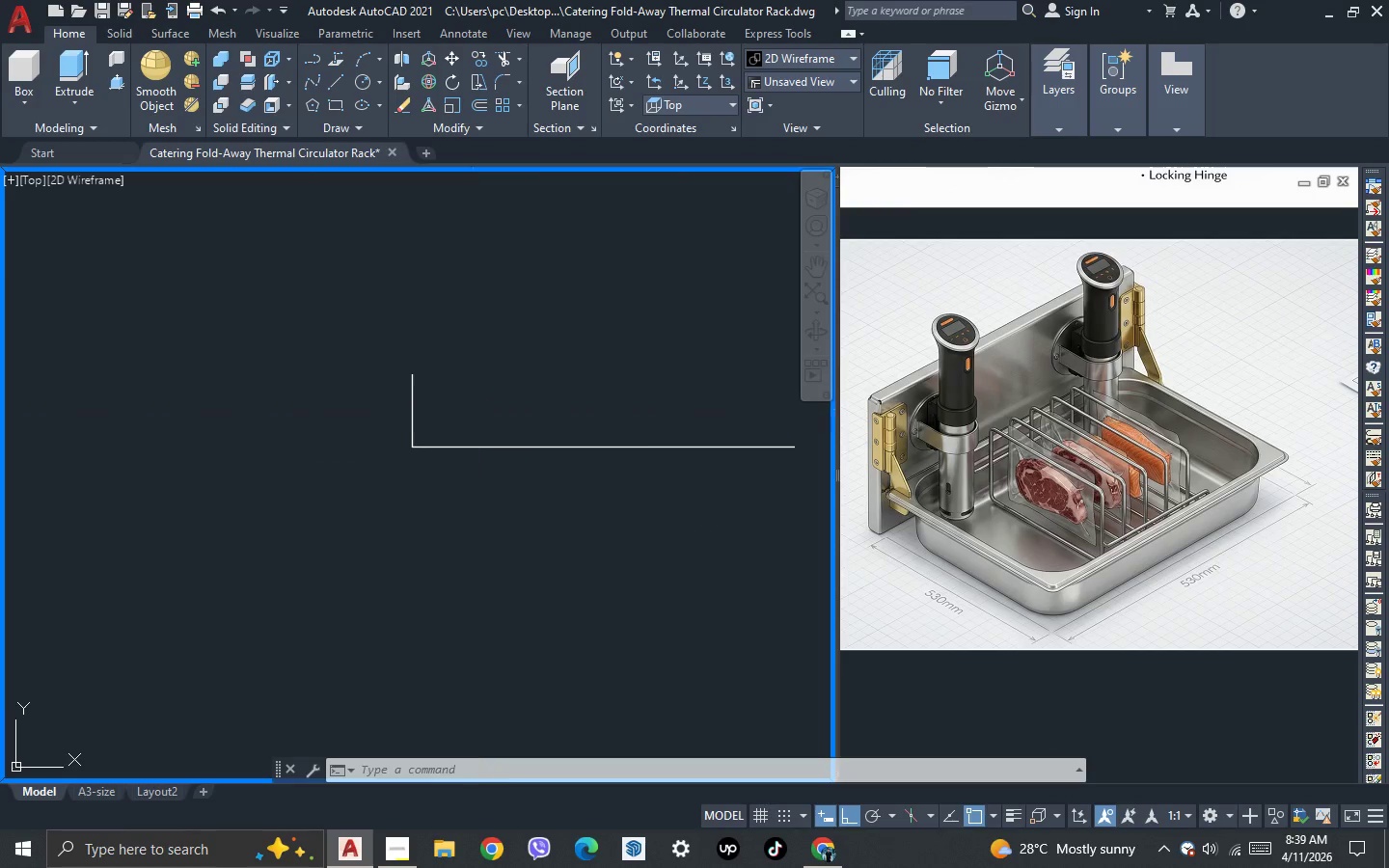 
key(Space)
 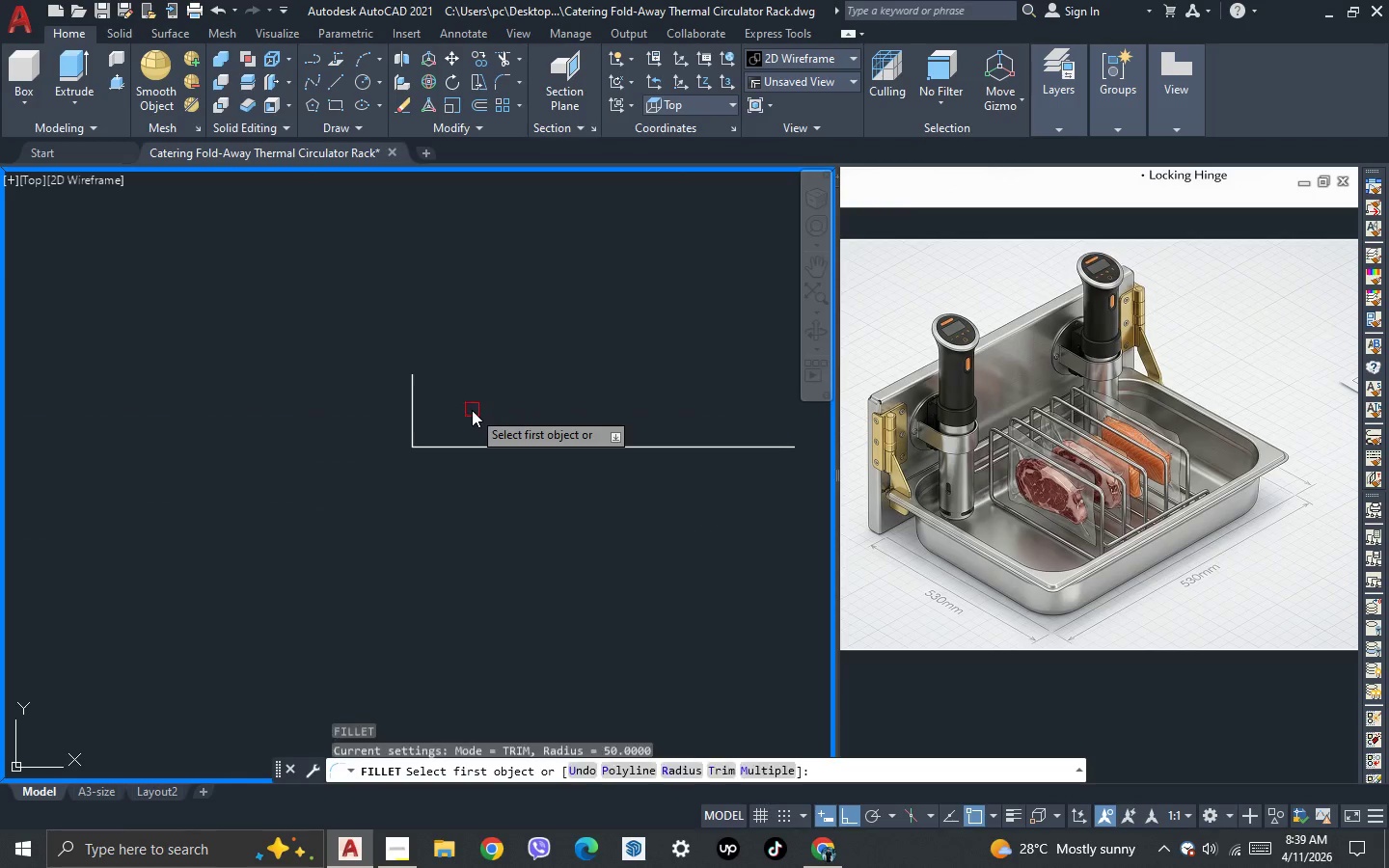 
key(R)
 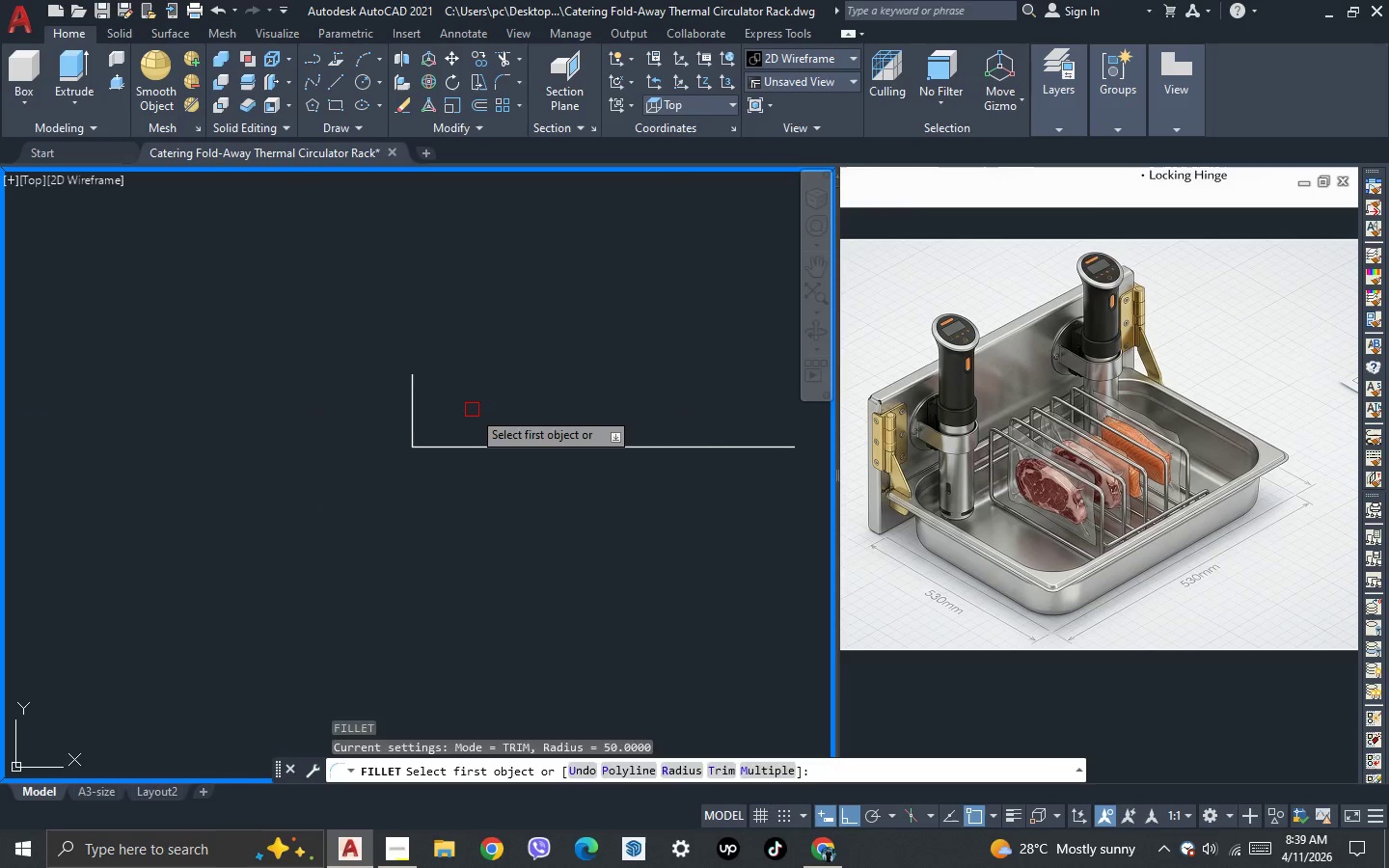 
key(Space)
 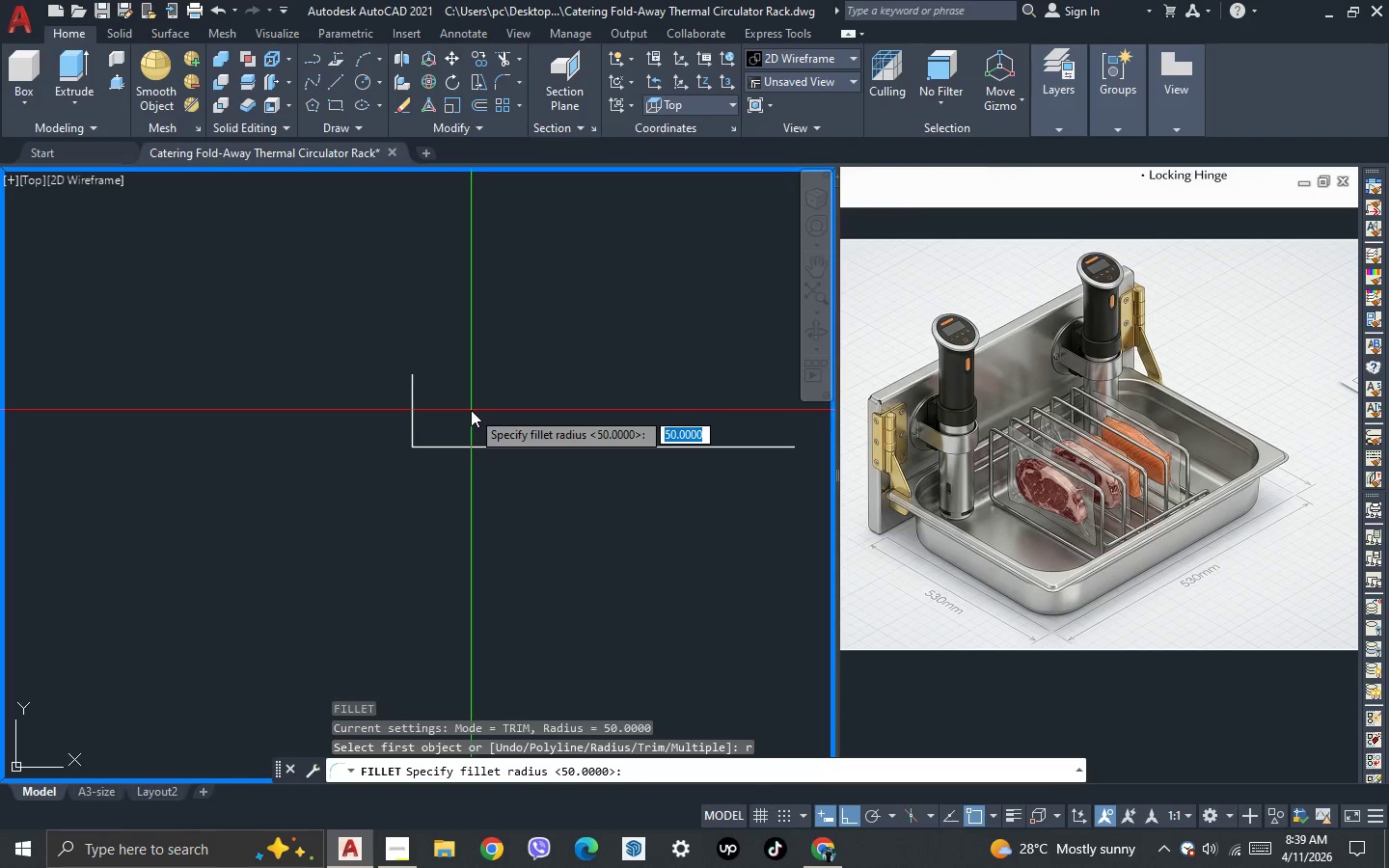 
key(Space)
 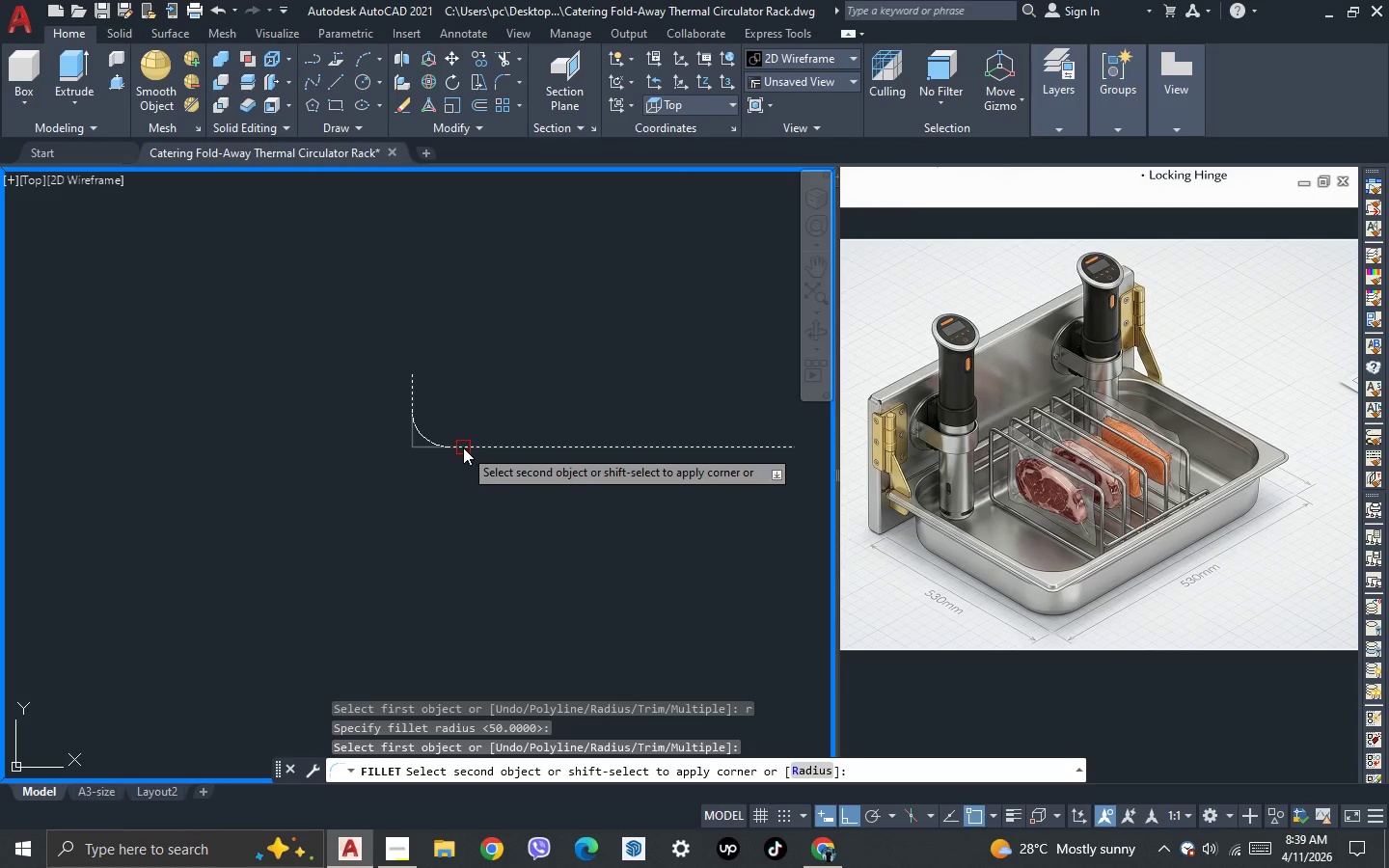 
scroll: coordinate [408, 502], scroll_direction: down, amount: 2.0
 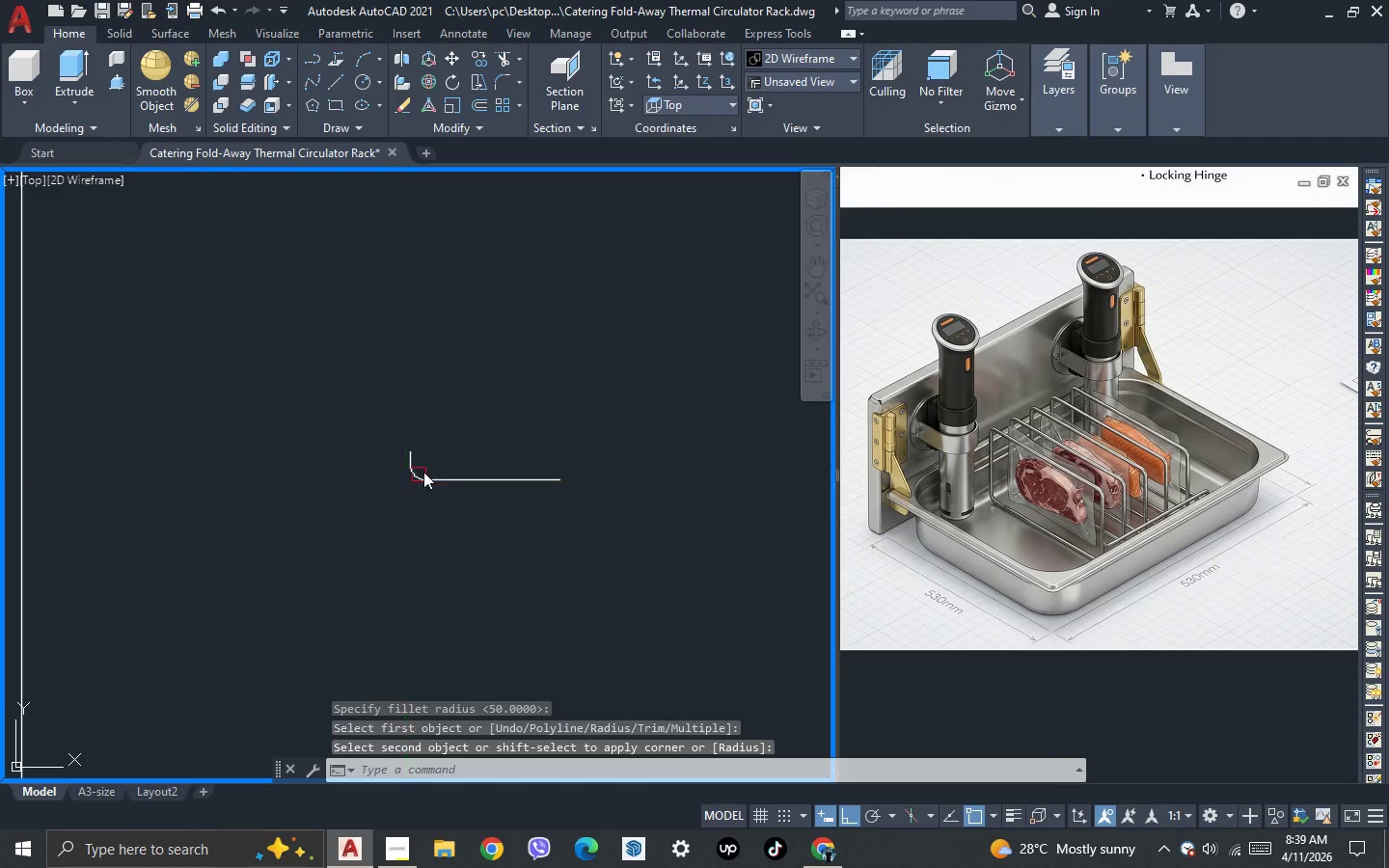 
scroll: coordinate [433, 461], scroll_direction: up, amount: 1.0
 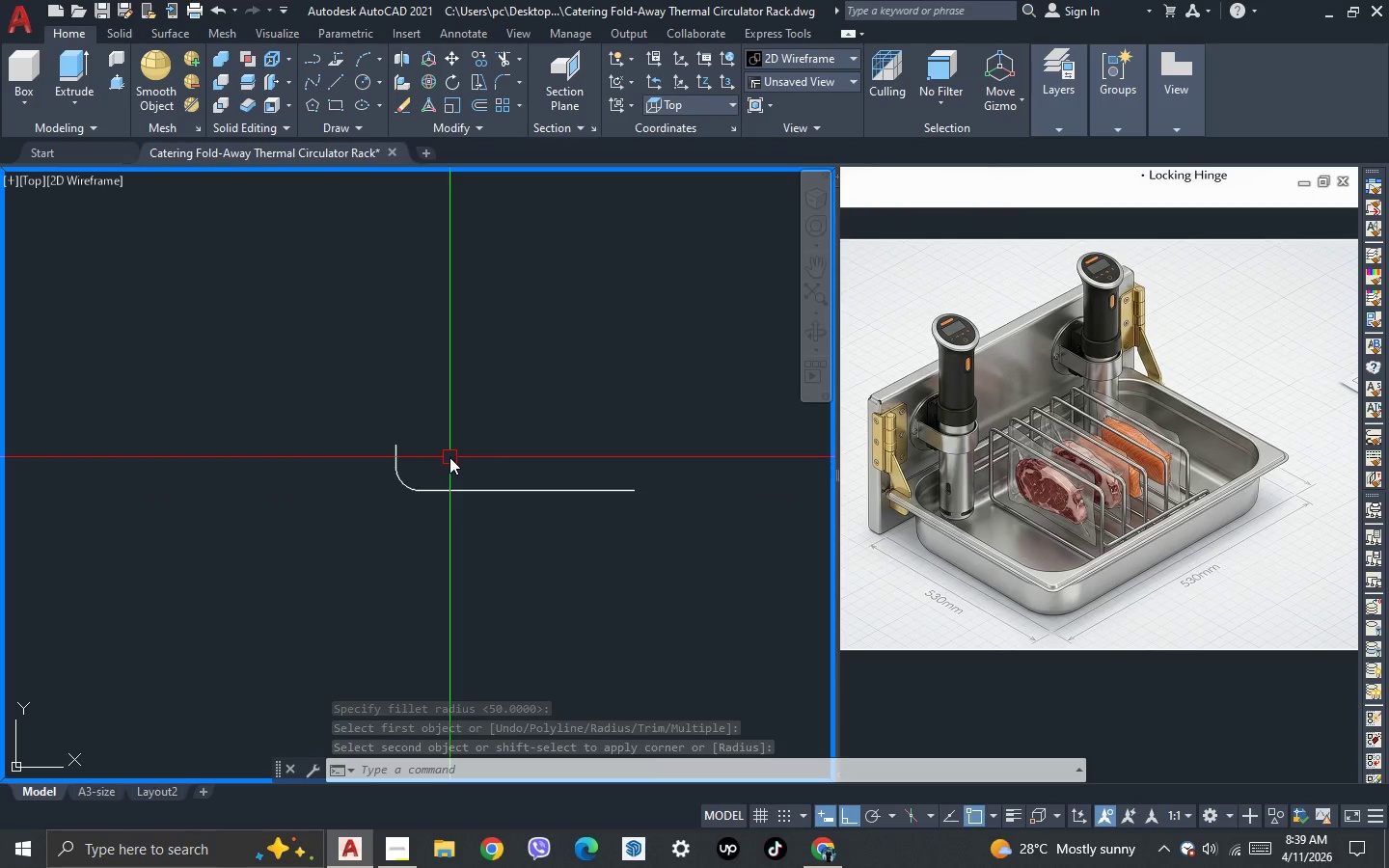 
key(L)
 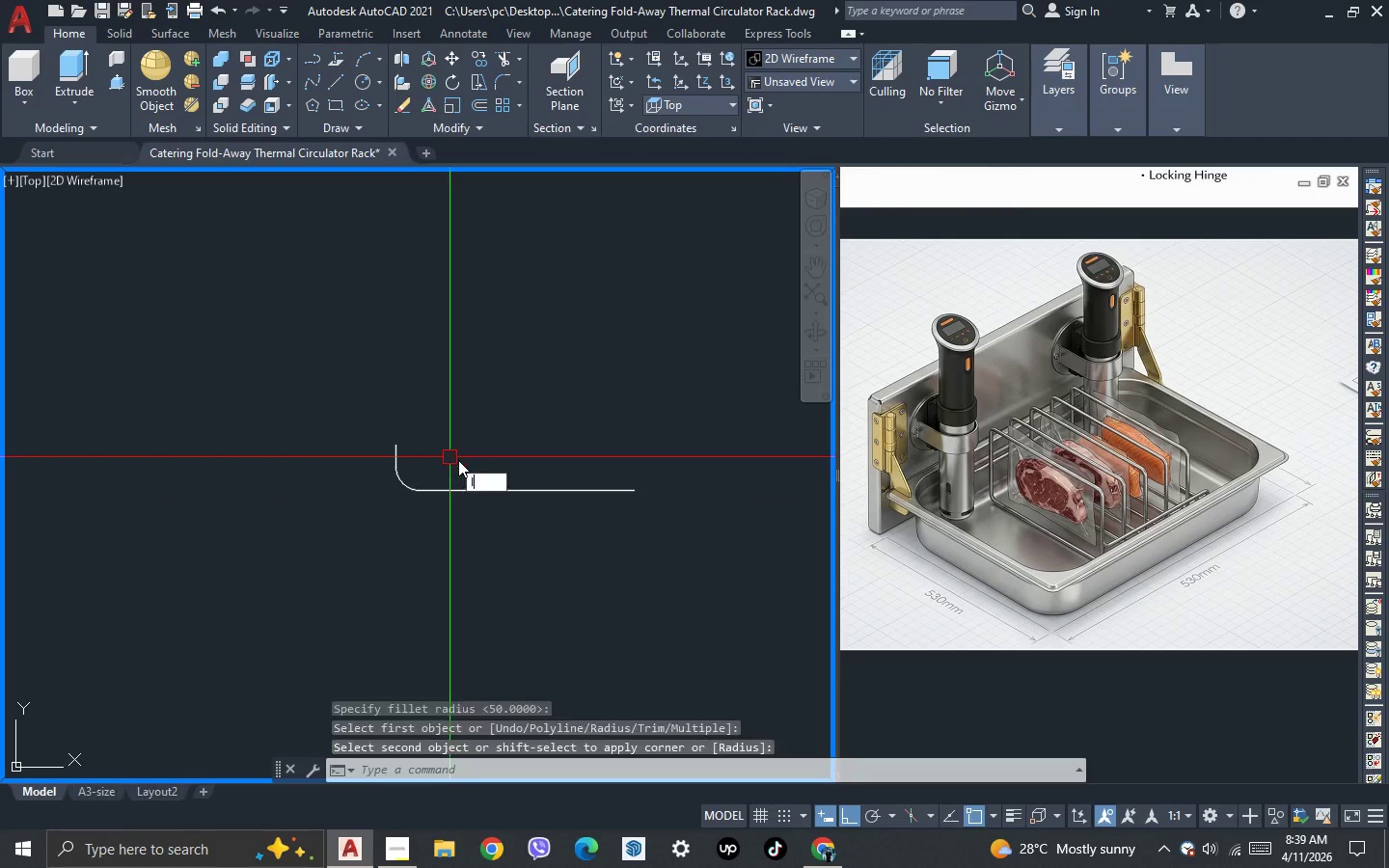 
key(Space)
 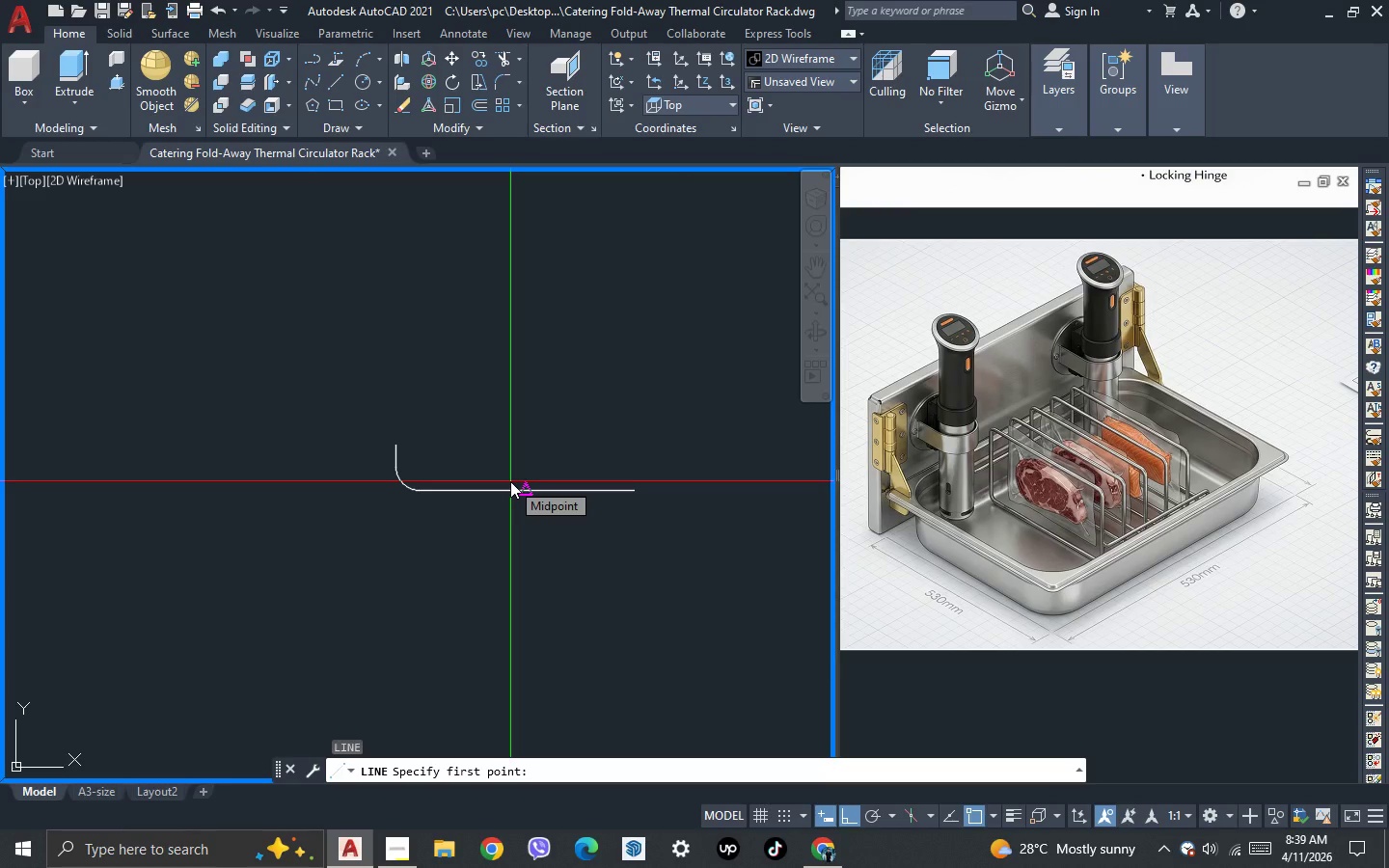 
left_click([510, 481])
 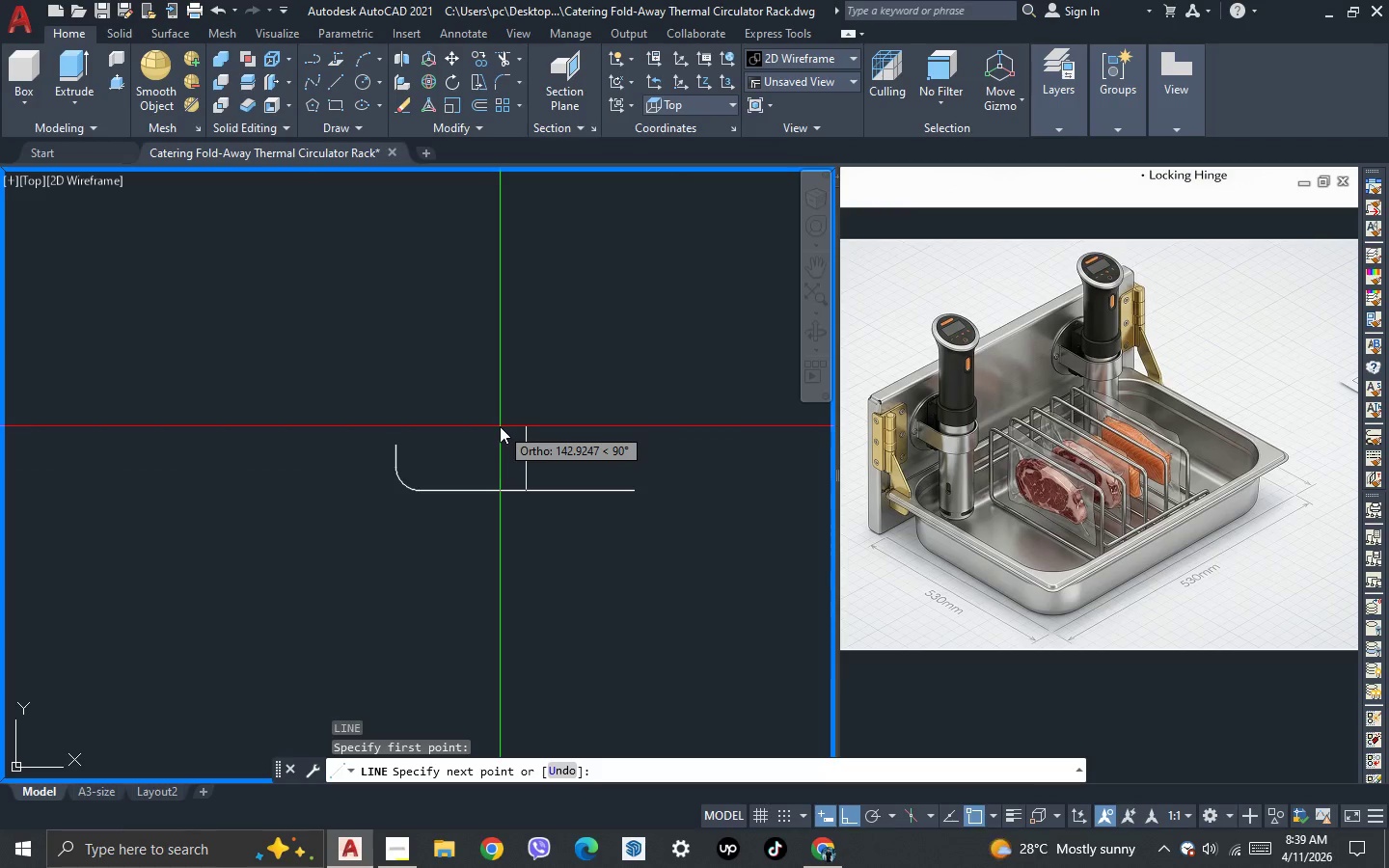 
left_click([500, 426])
 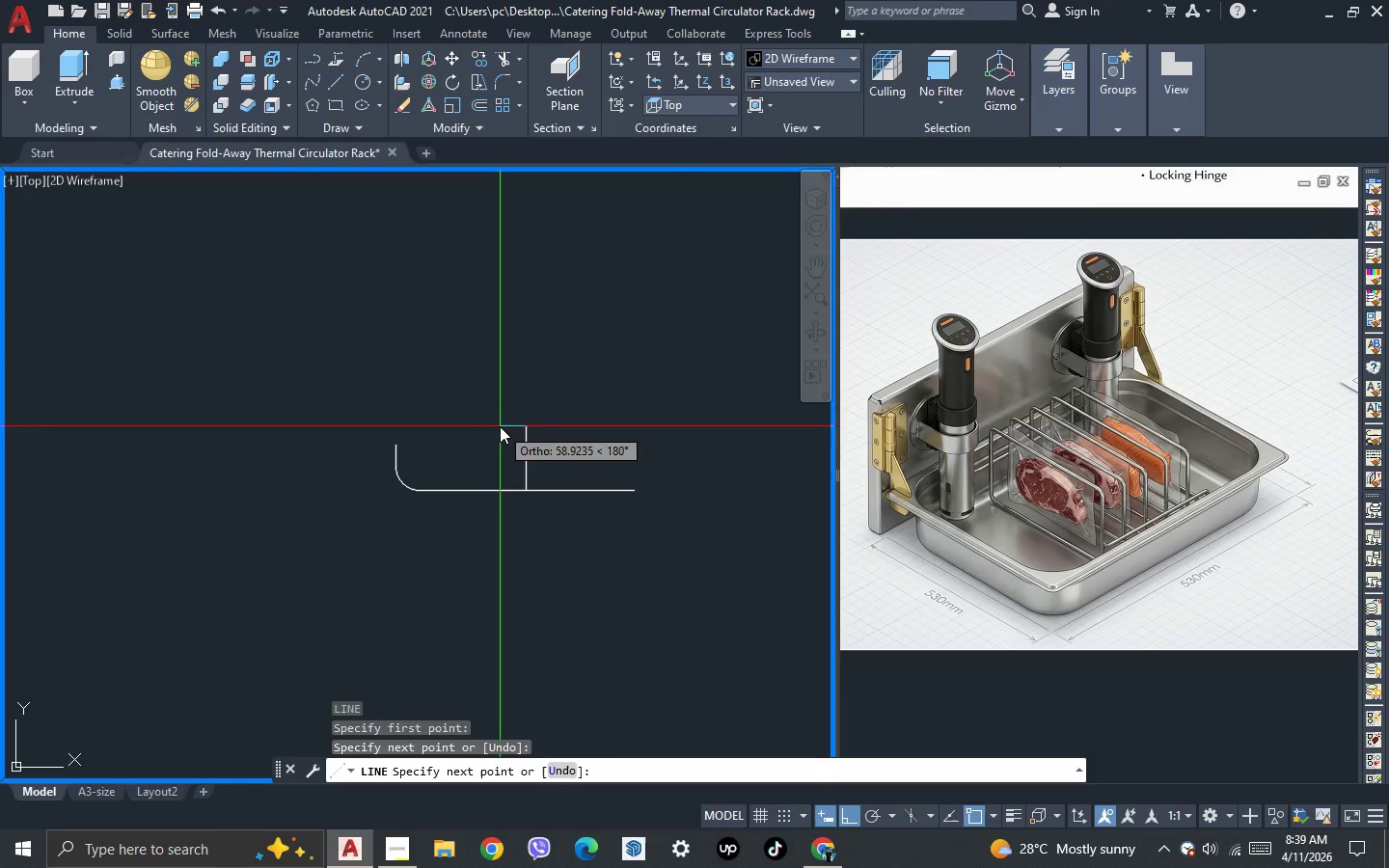 
key(Escape)
 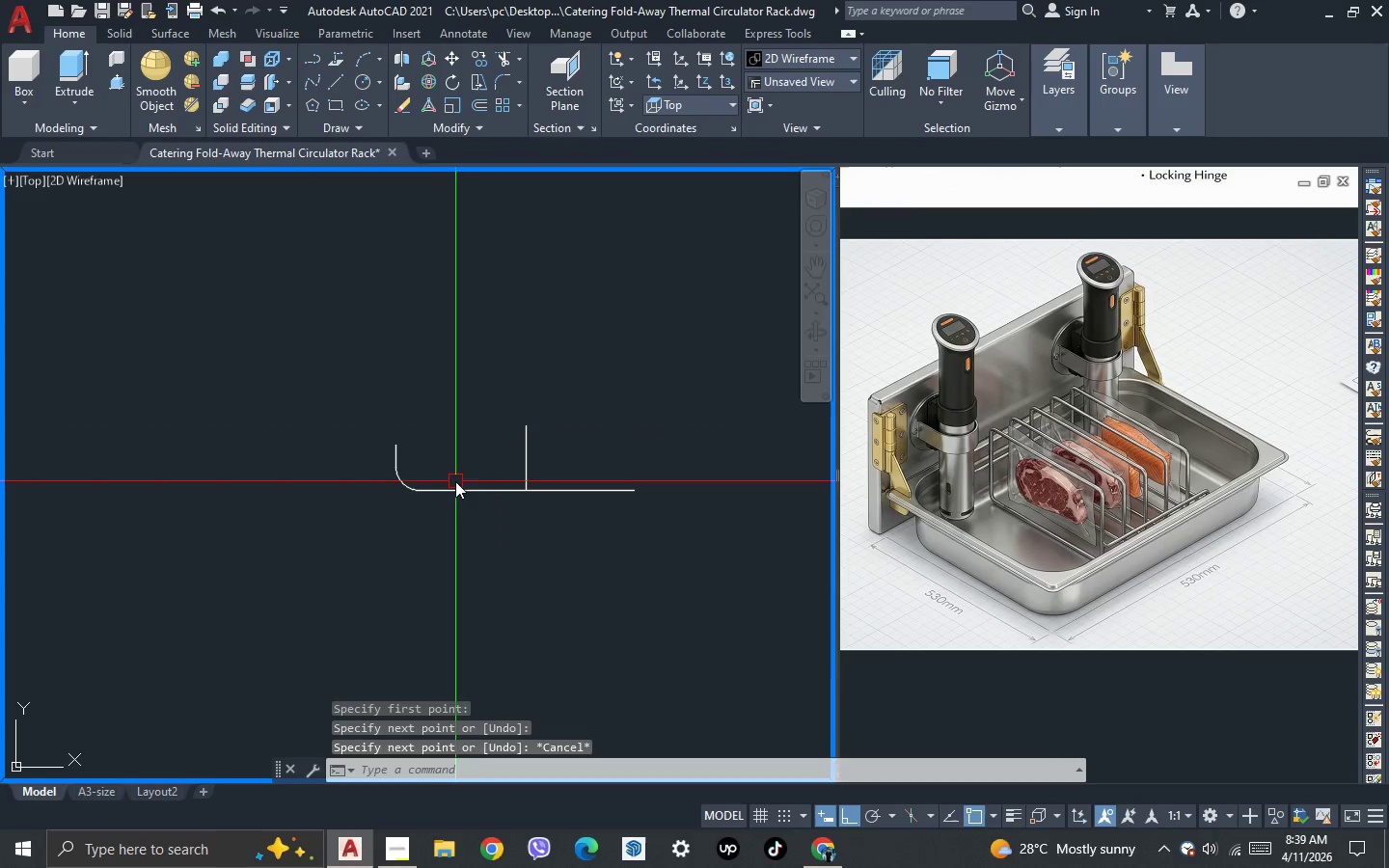 
key(L)
 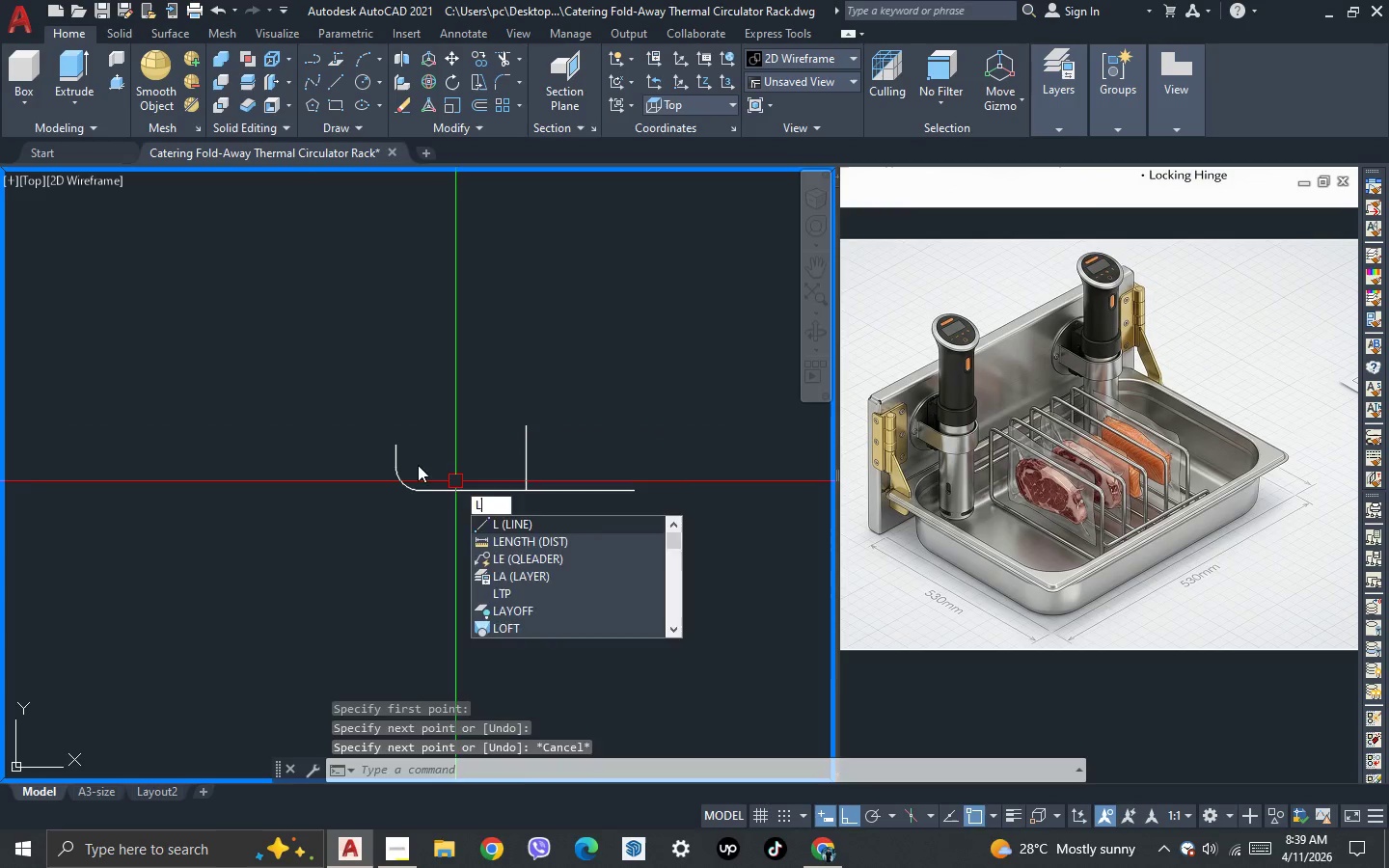 
key(Space)
 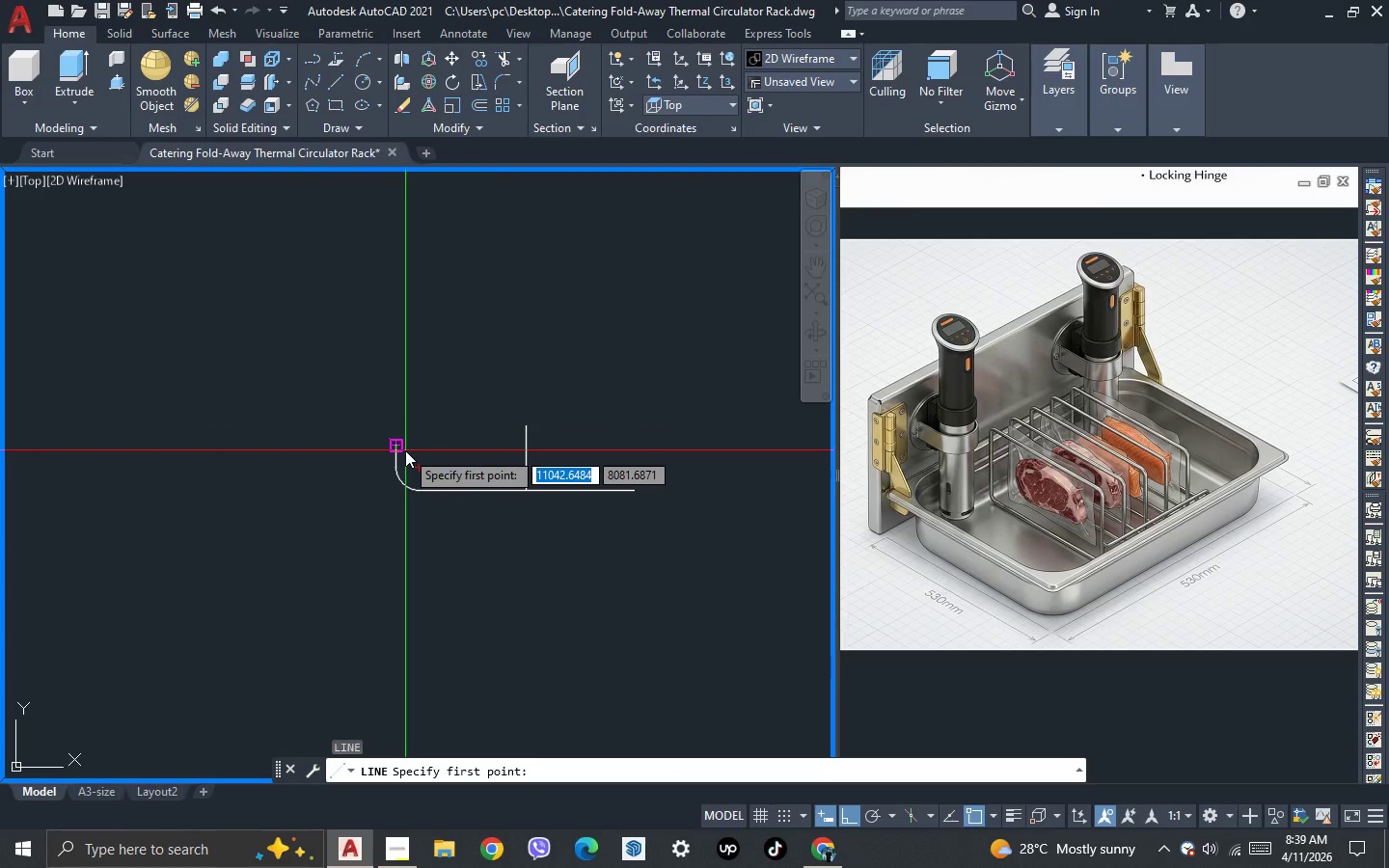 
left_click([405, 450])
 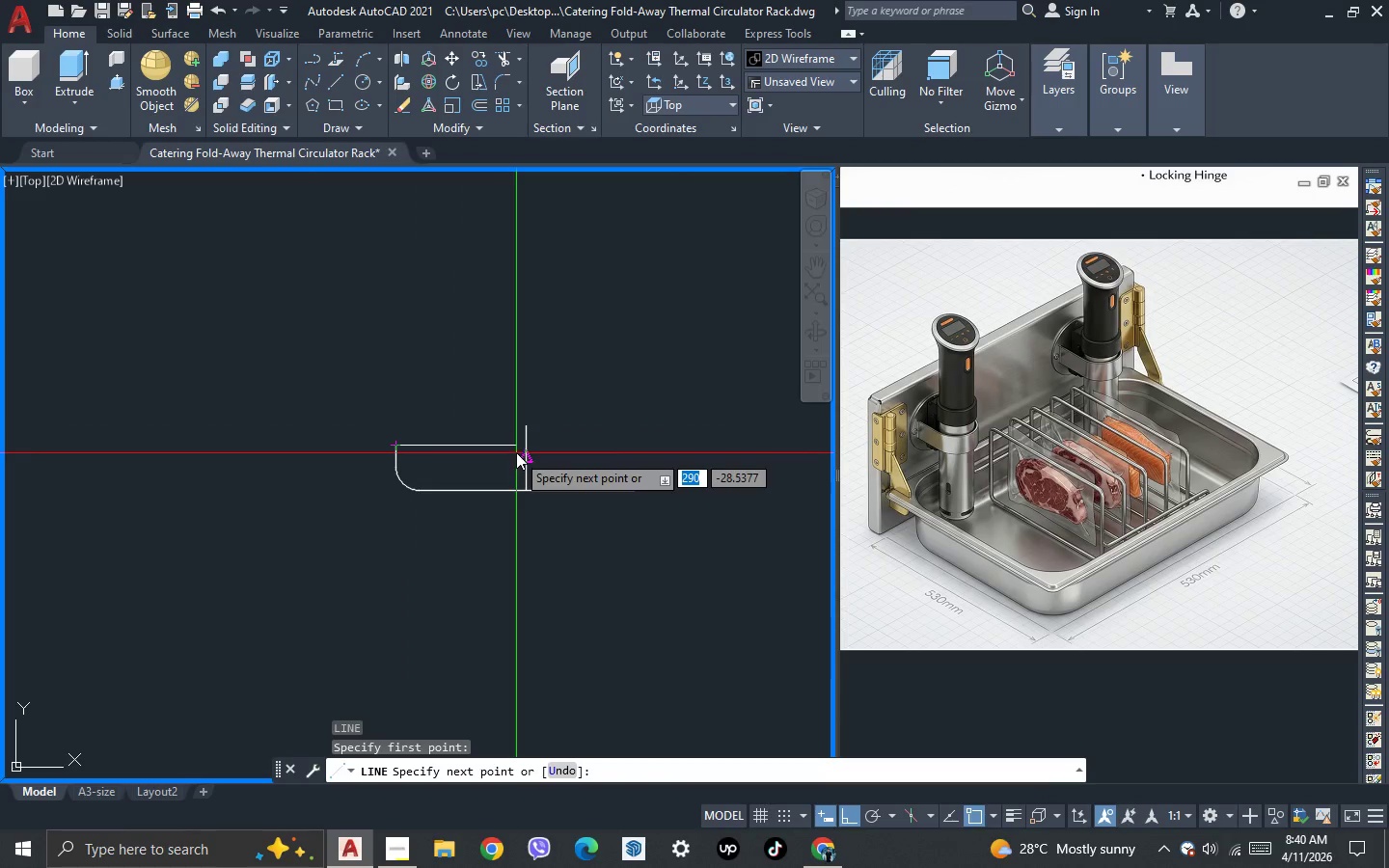 
scroll: coordinate [509, 437], scroll_direction: up, amount: 2.0
 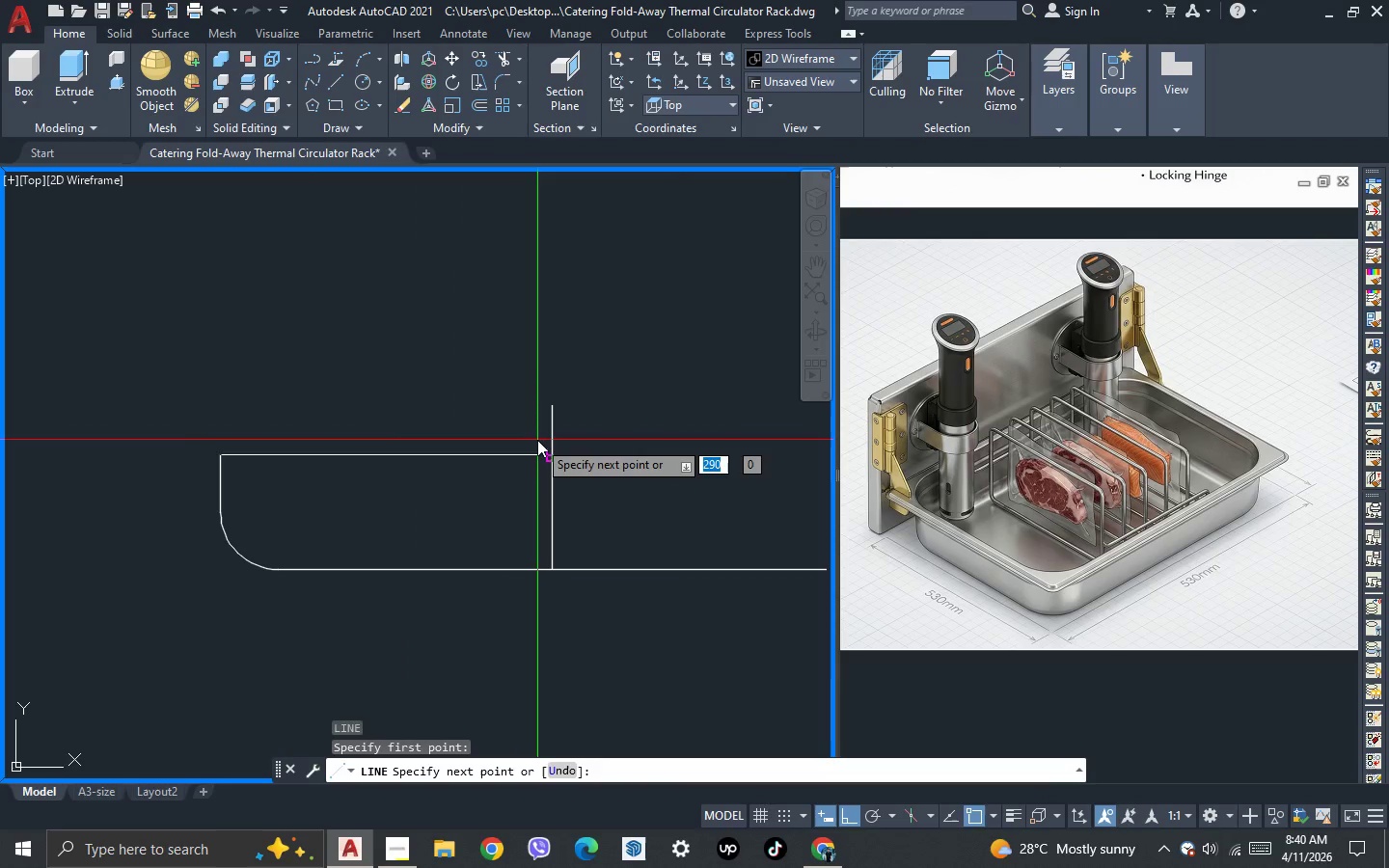 
type( tr )
 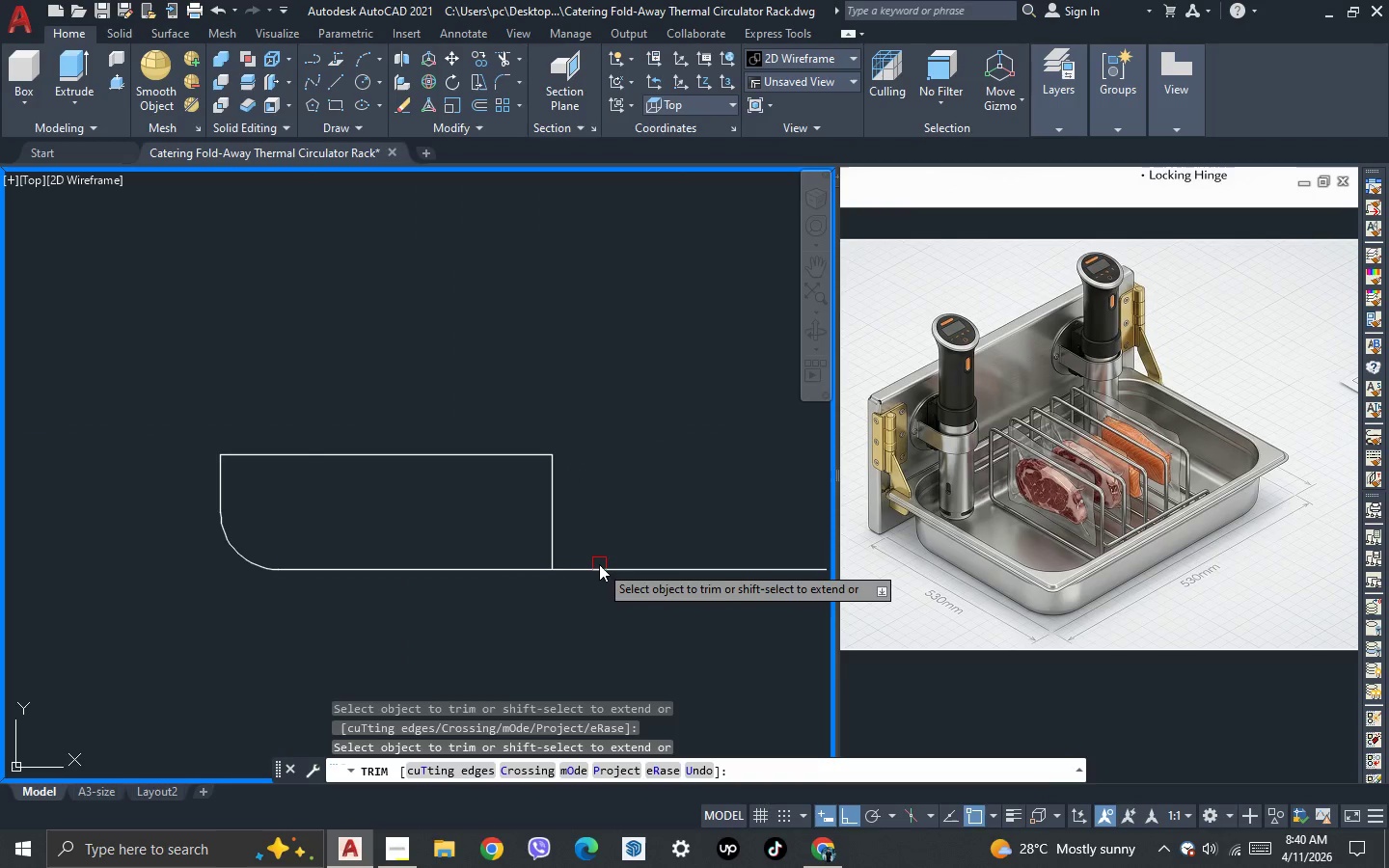 
left_click([598, 570])
 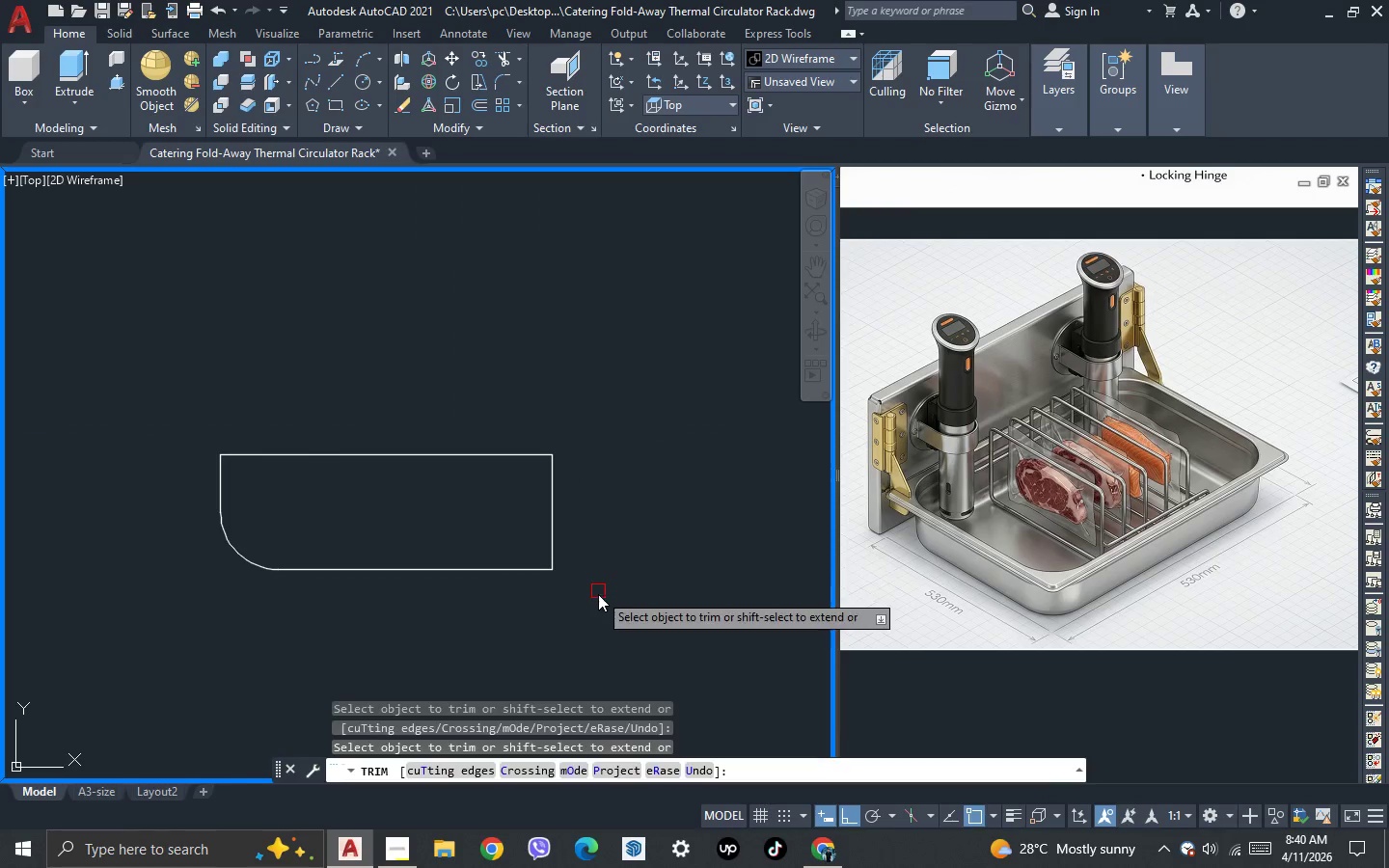 
key(Escape)
 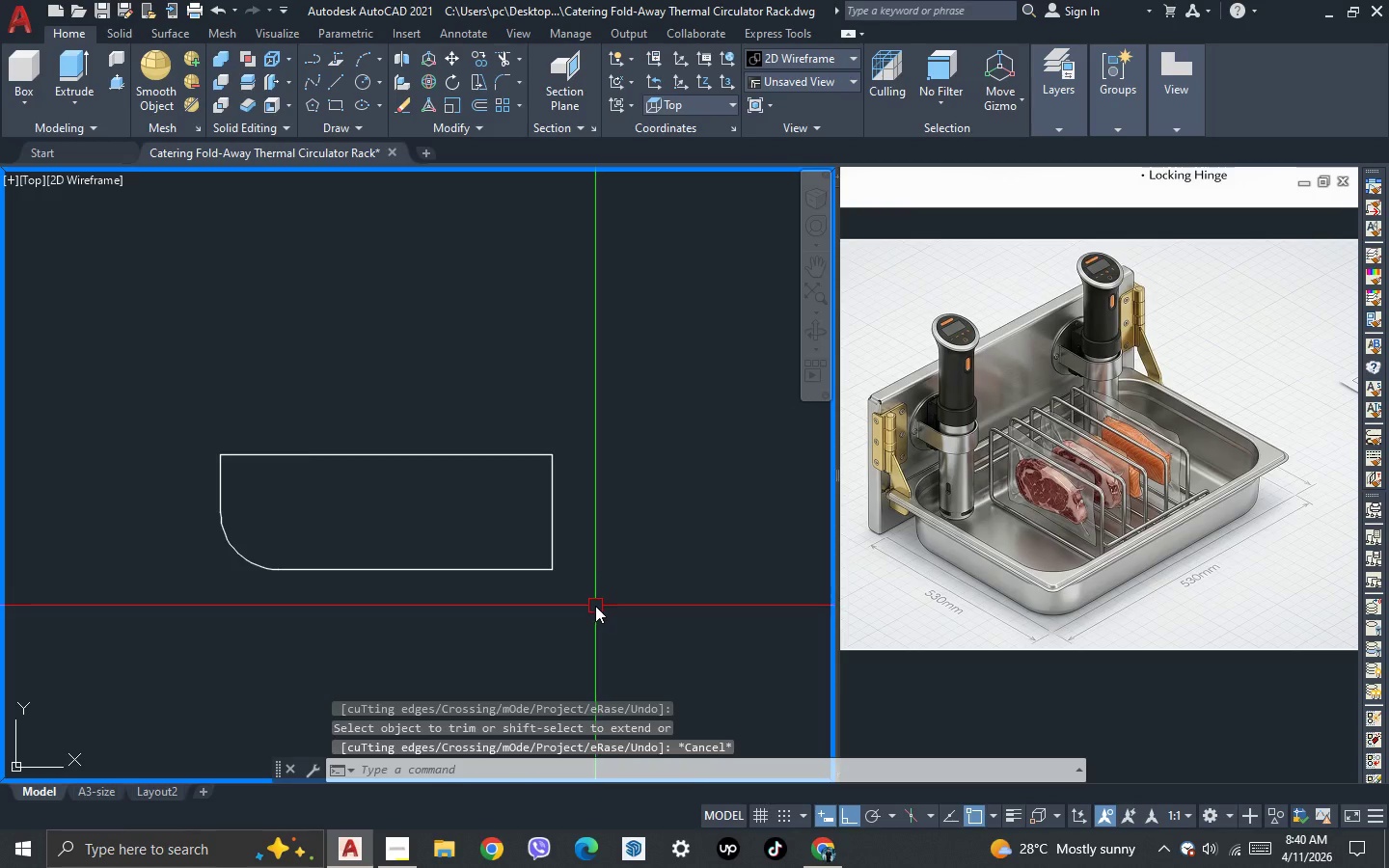 
double_click([594, 606])
 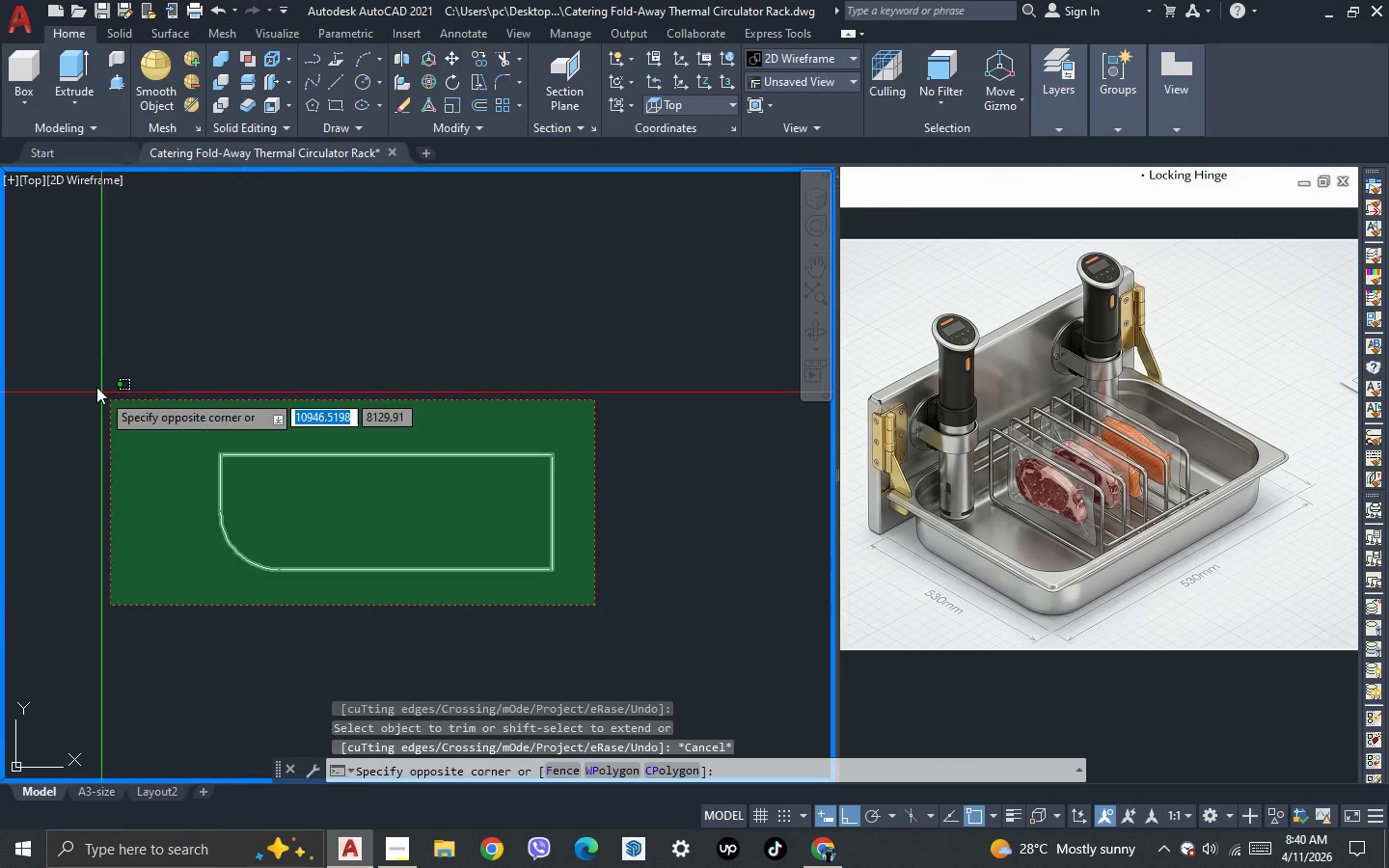 
left_click([95, 385])
 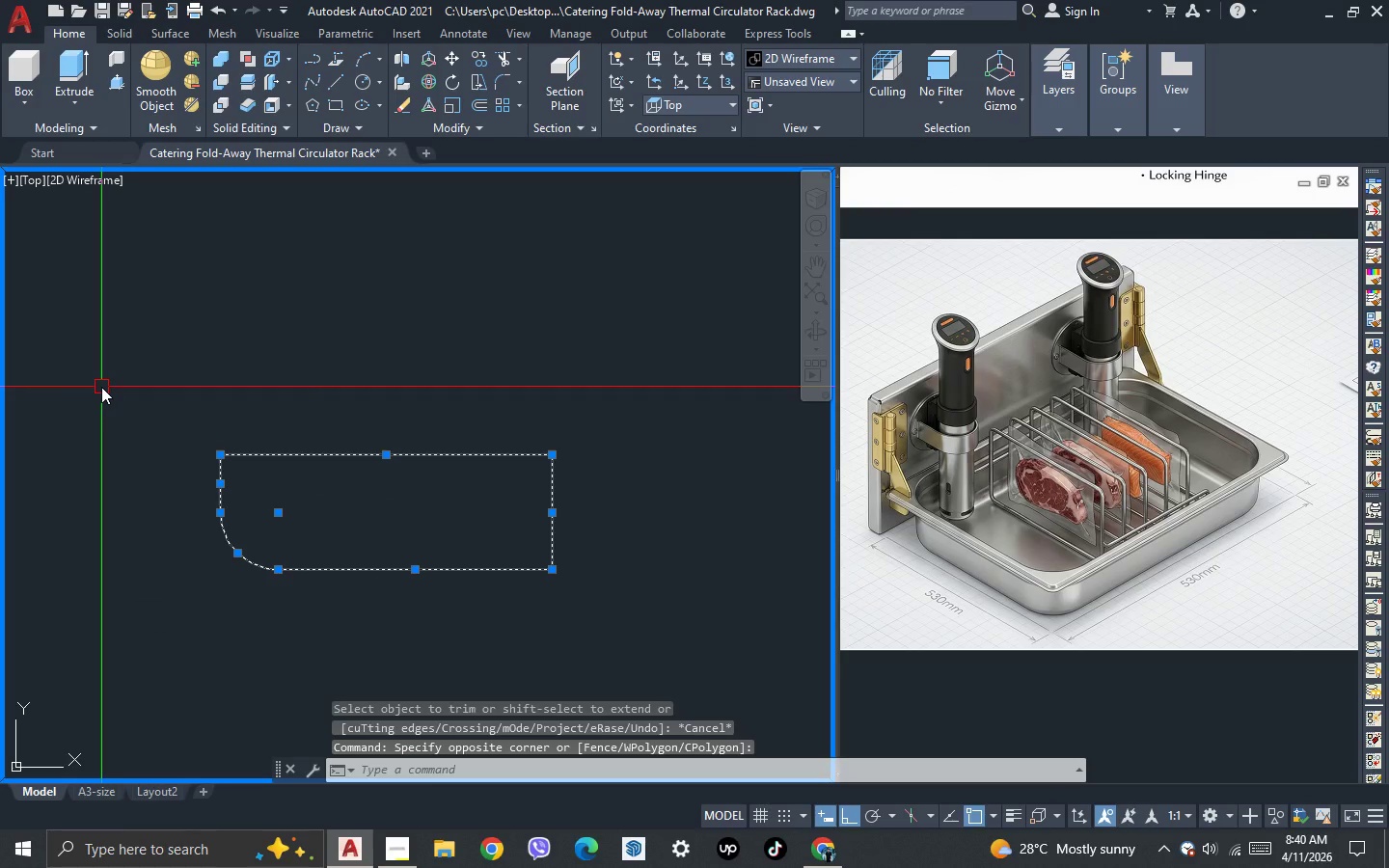 
key(J)
 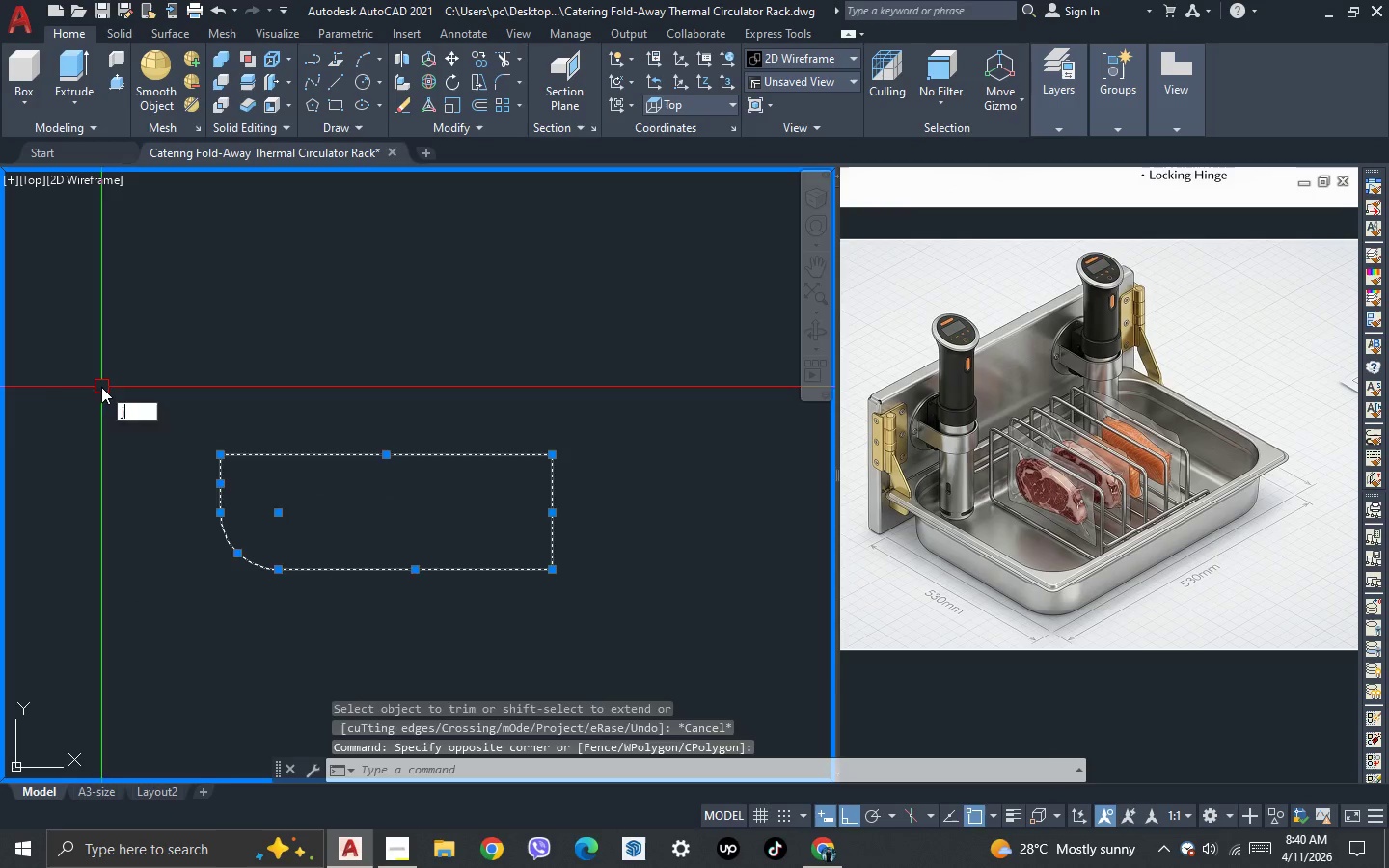 
key(Space)
 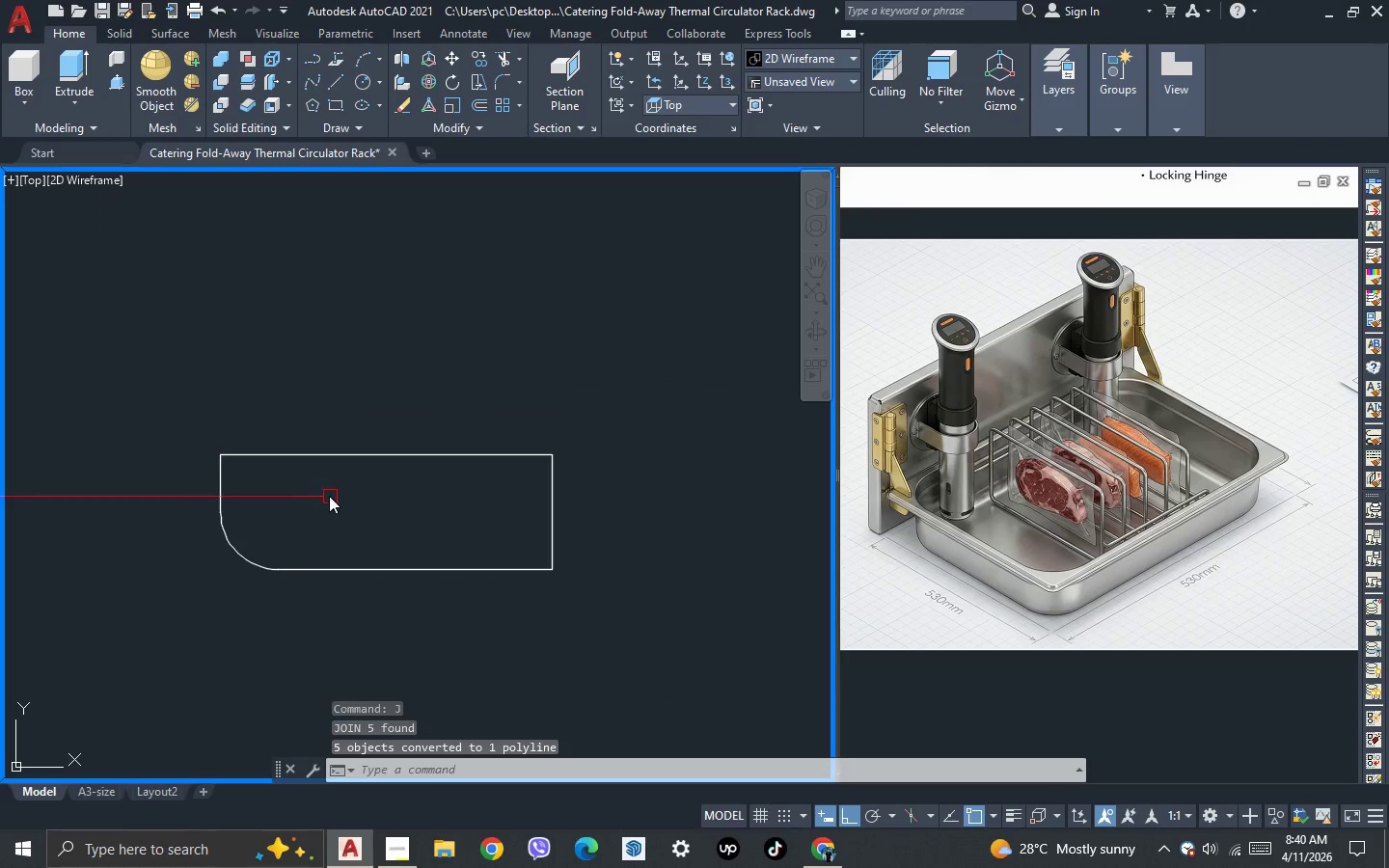 
scroll: coordinate [333, 497], scroll_direction: down, amount: 3.0
 